 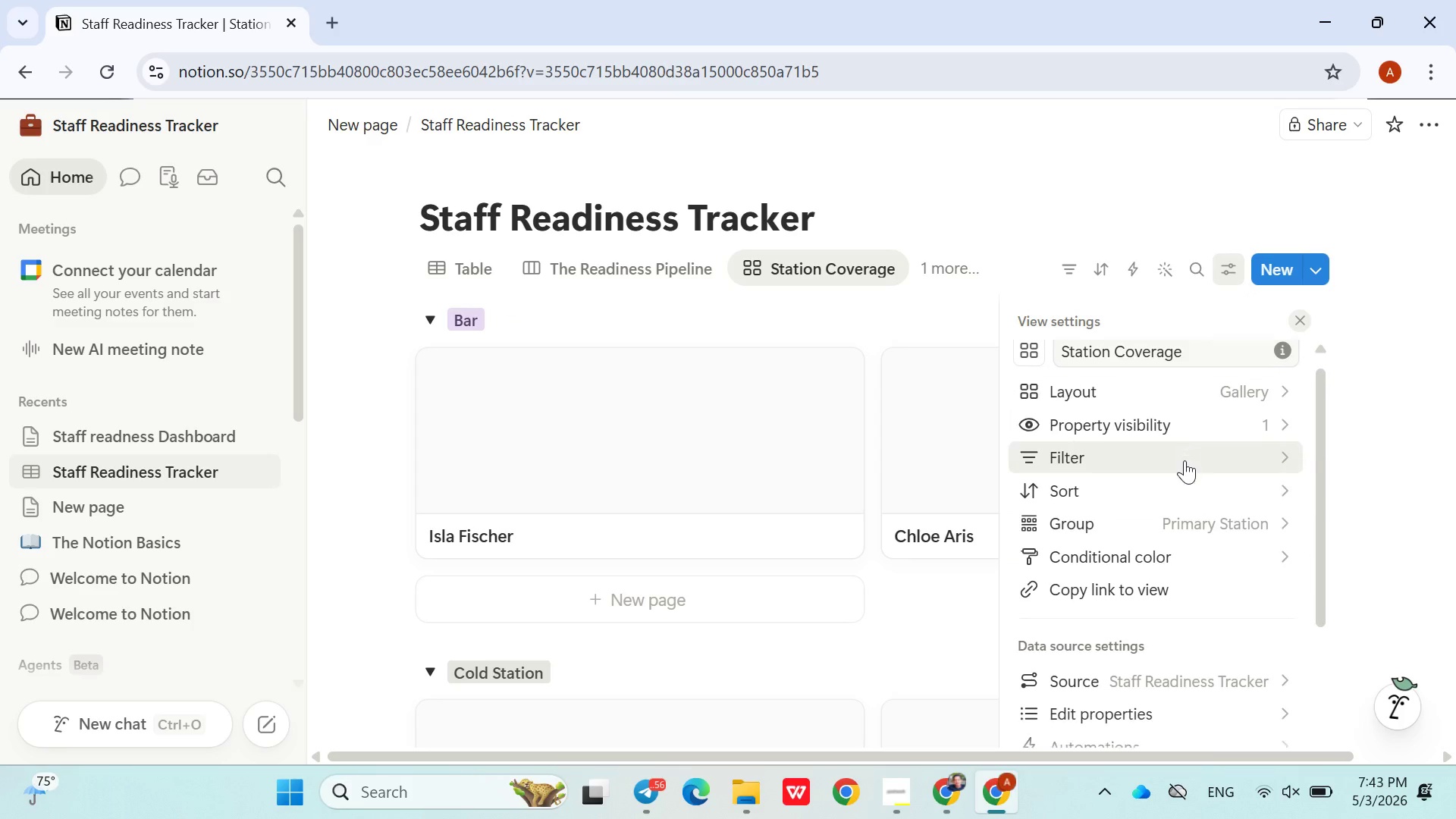 
left_click([1151, 416])
 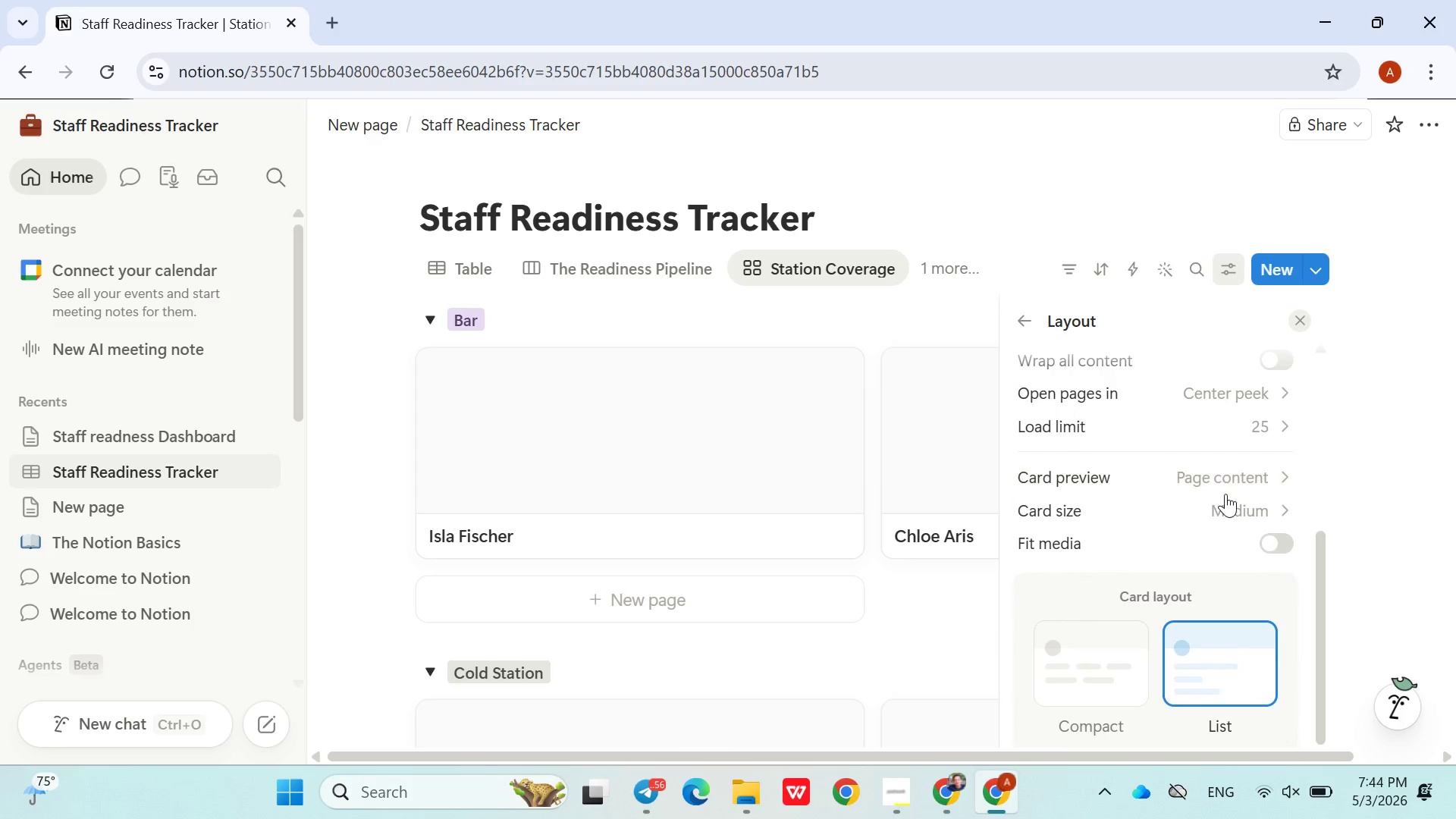 
left_click([1232, 482])
 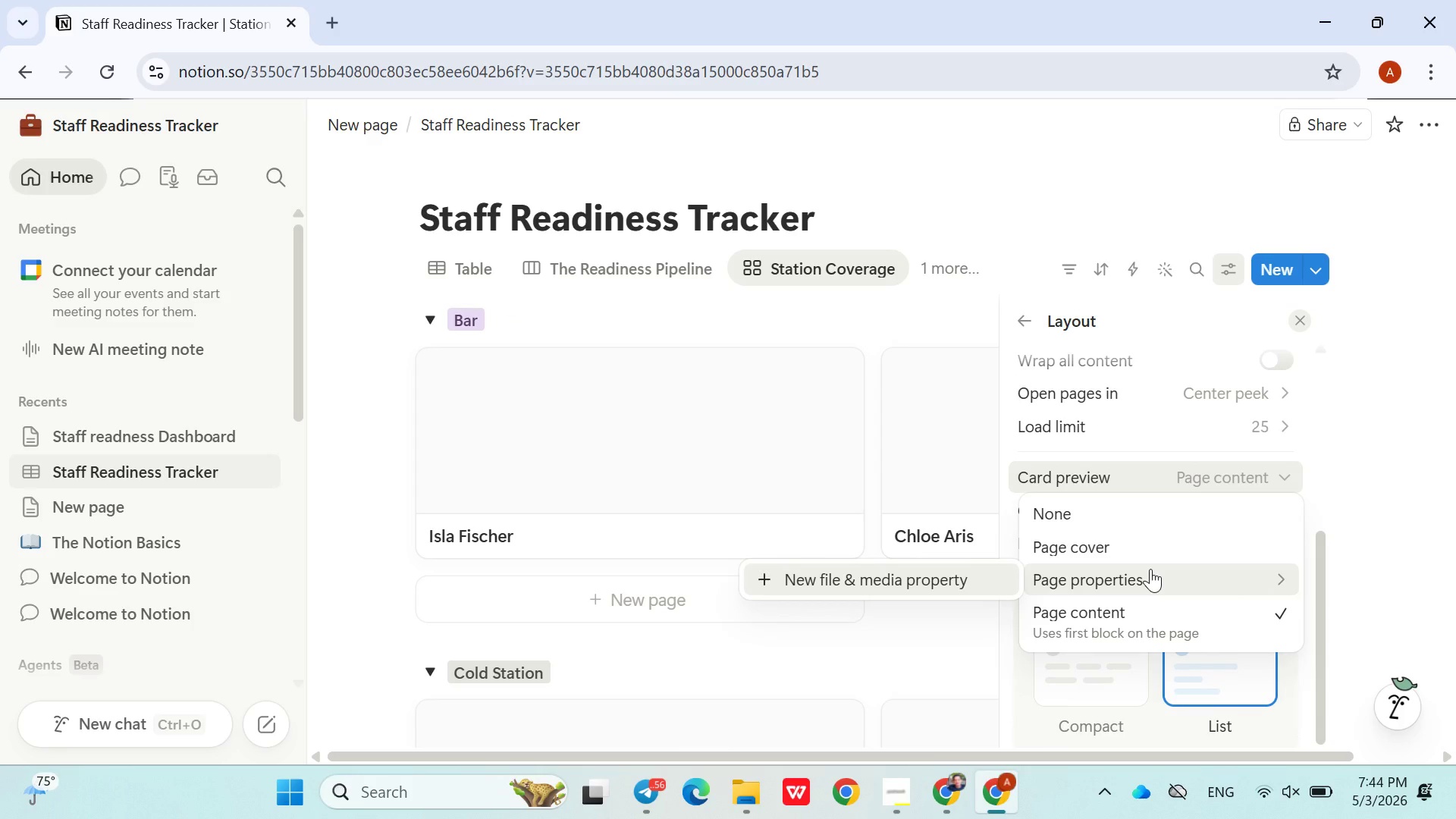 
left_click([1150, 569])
 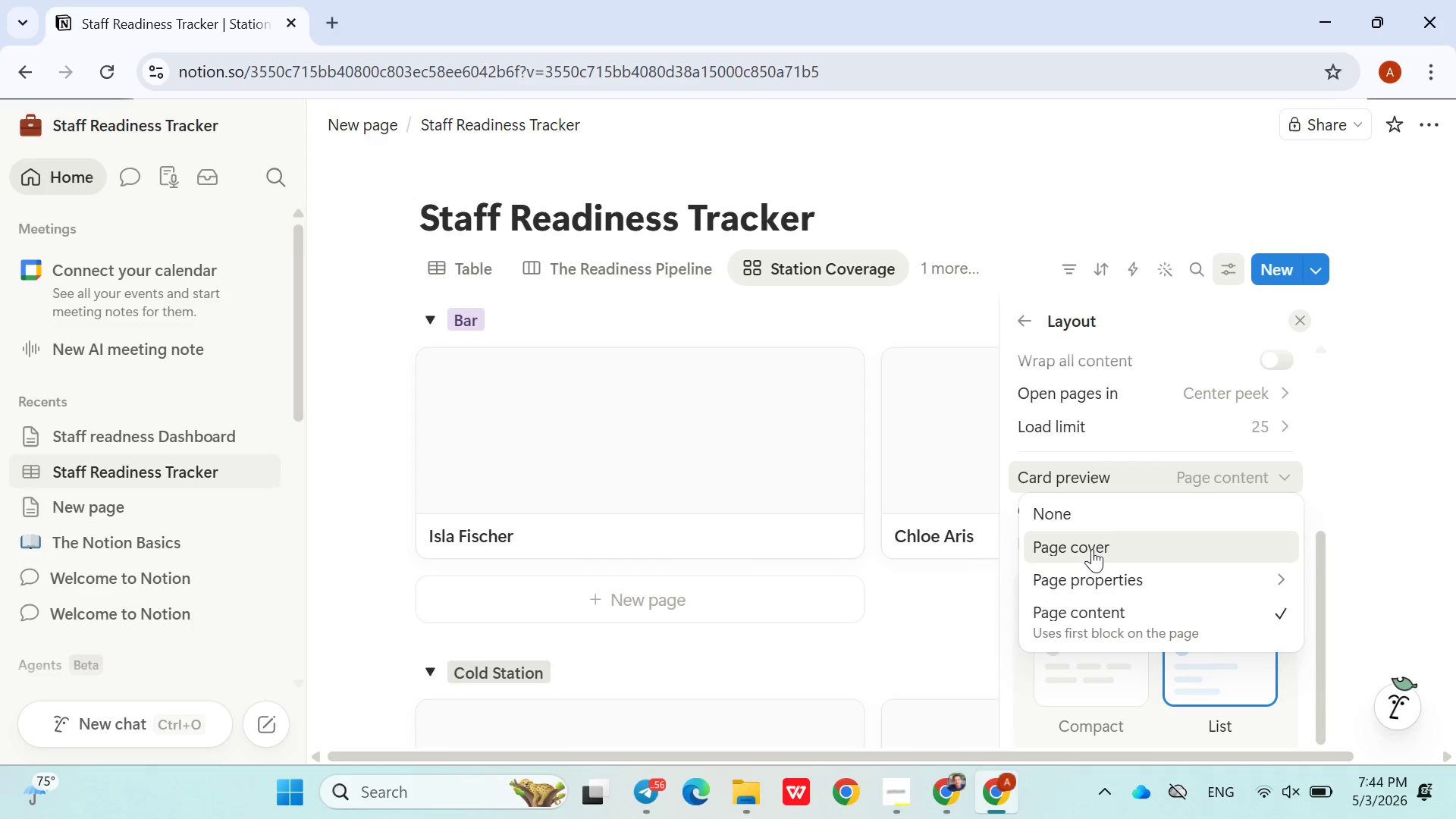 
left_click([1053, 520])
 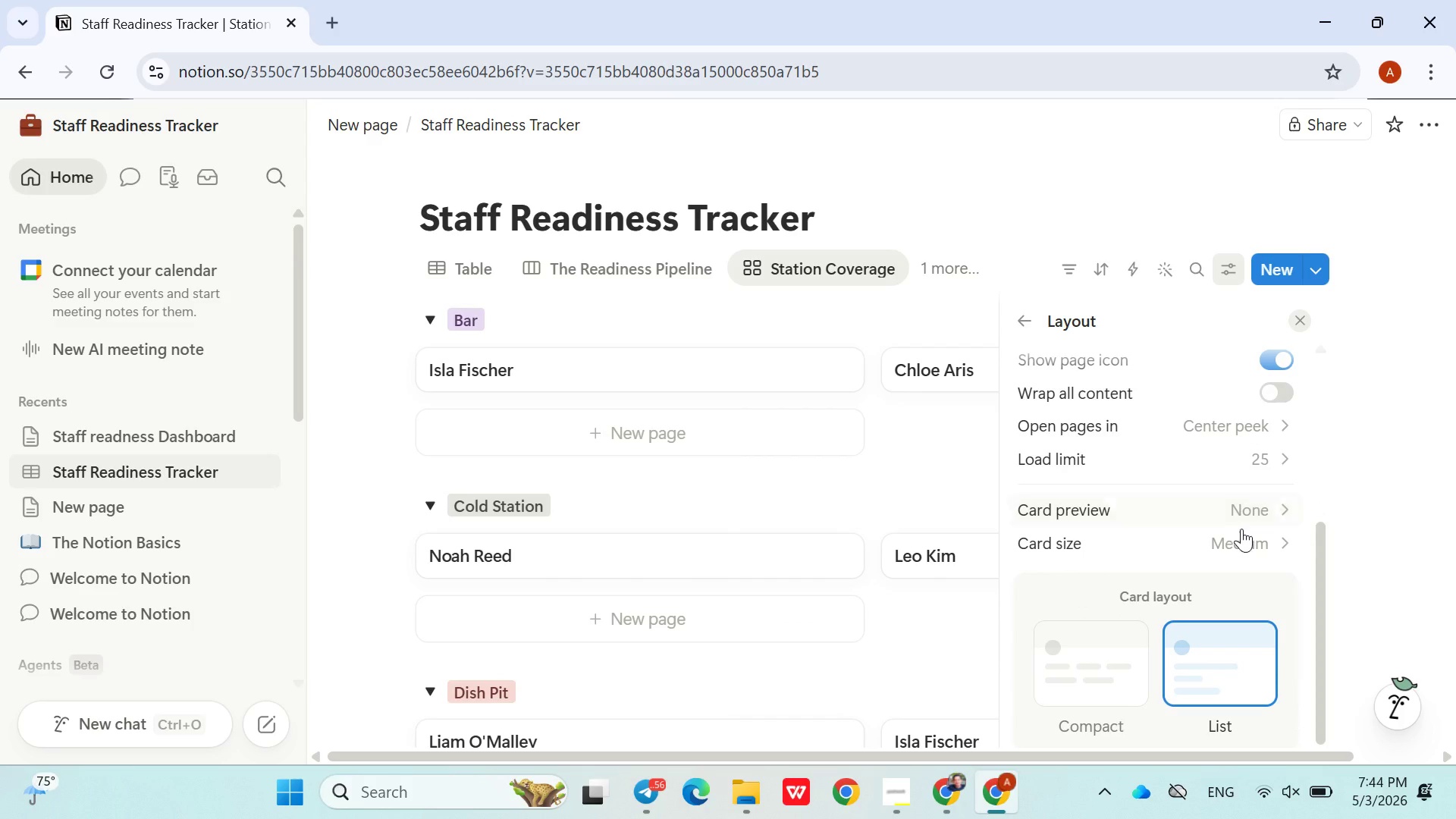 
left_click([1244, 539])
 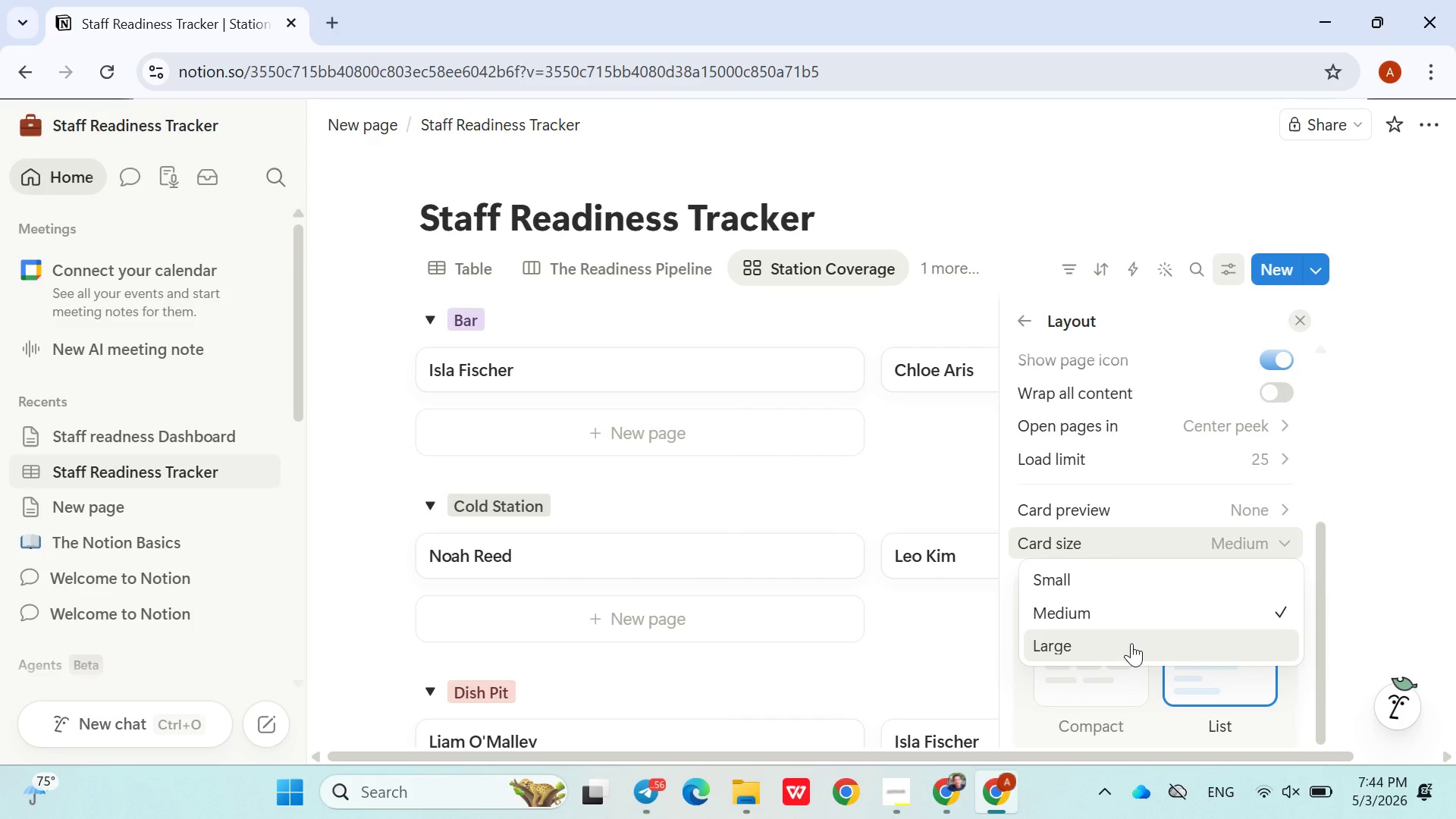 
left_click([1131, 643])
 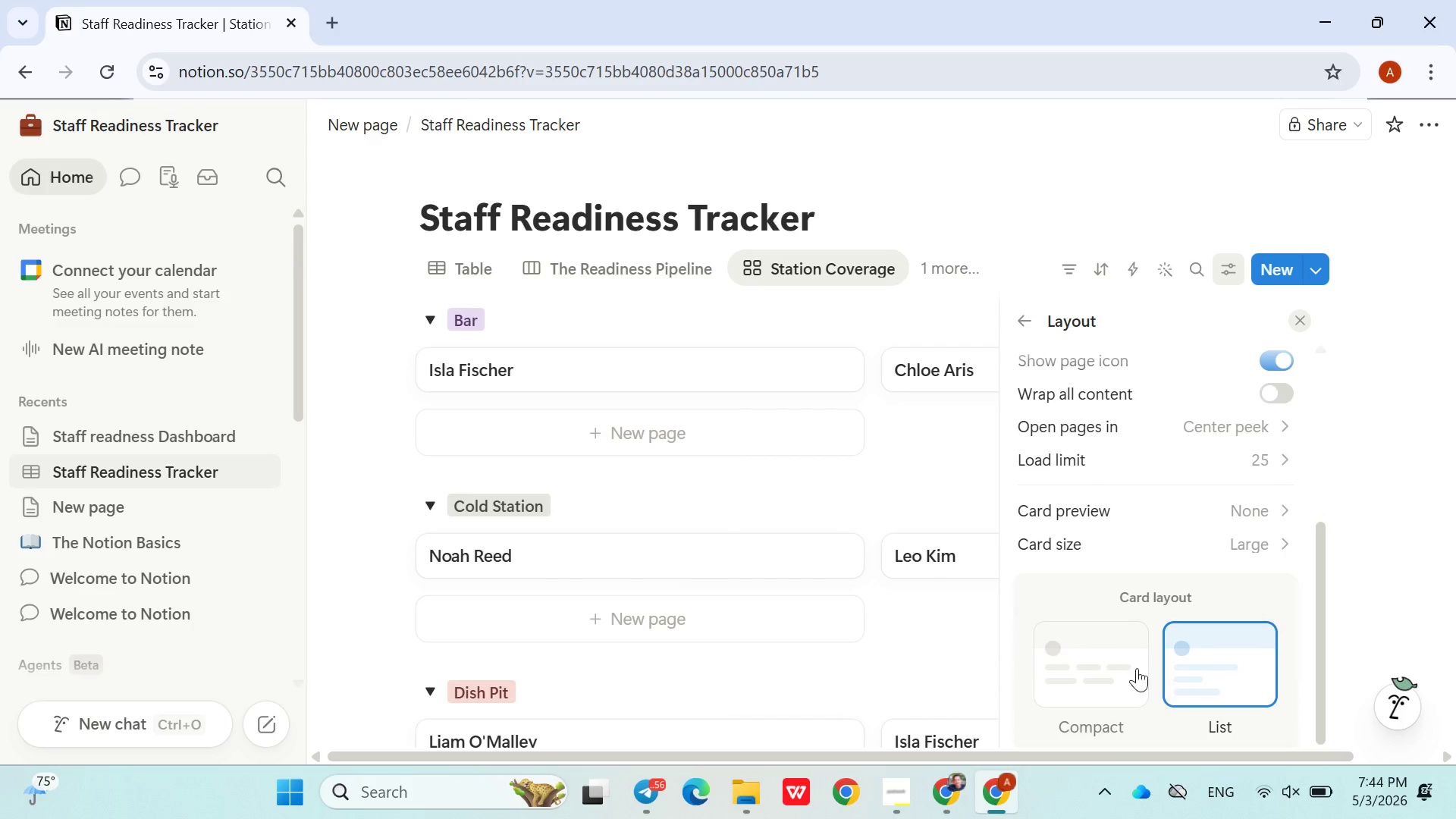 
left_click([945, 489])
 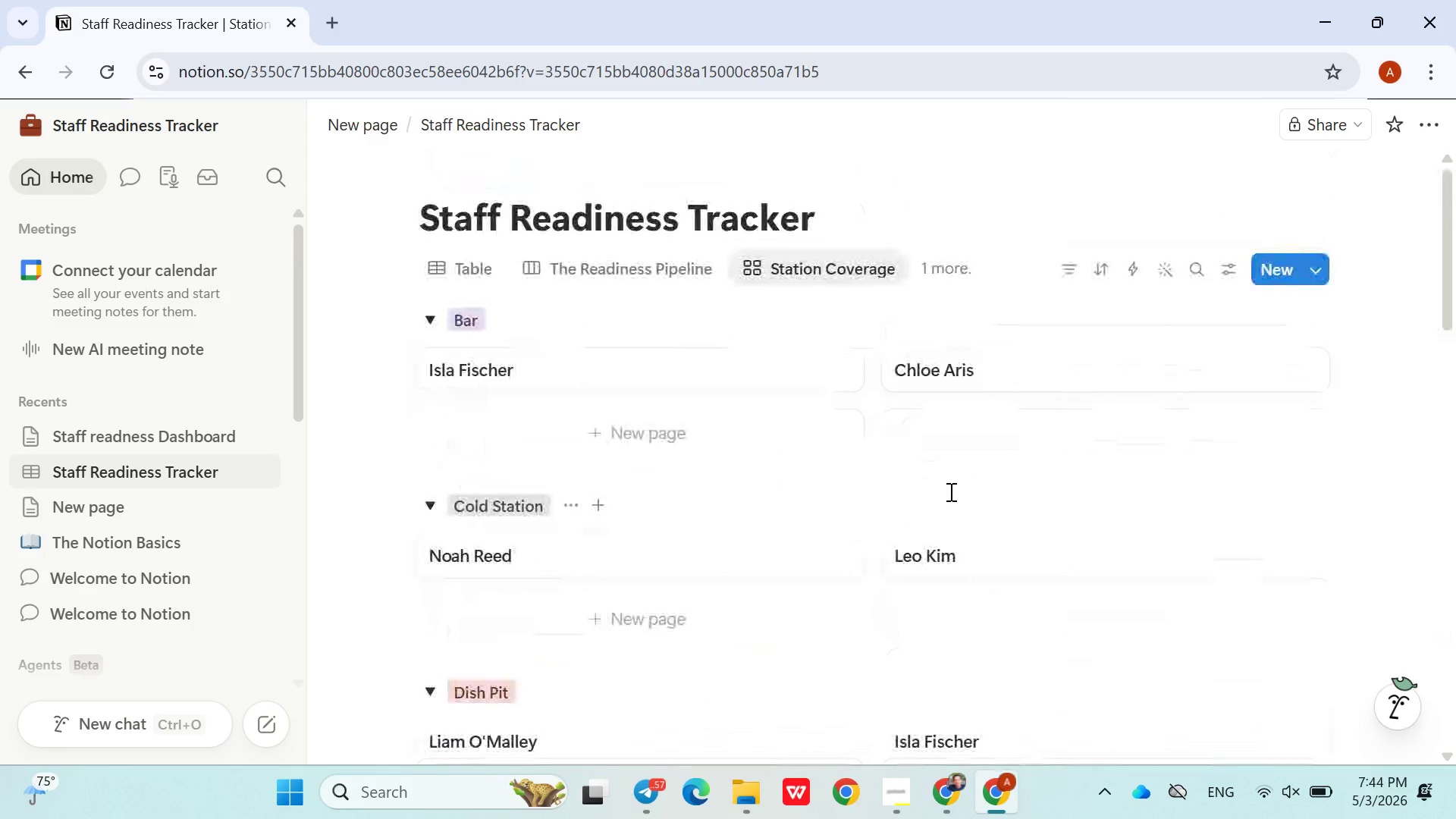 
wait(12.09)
 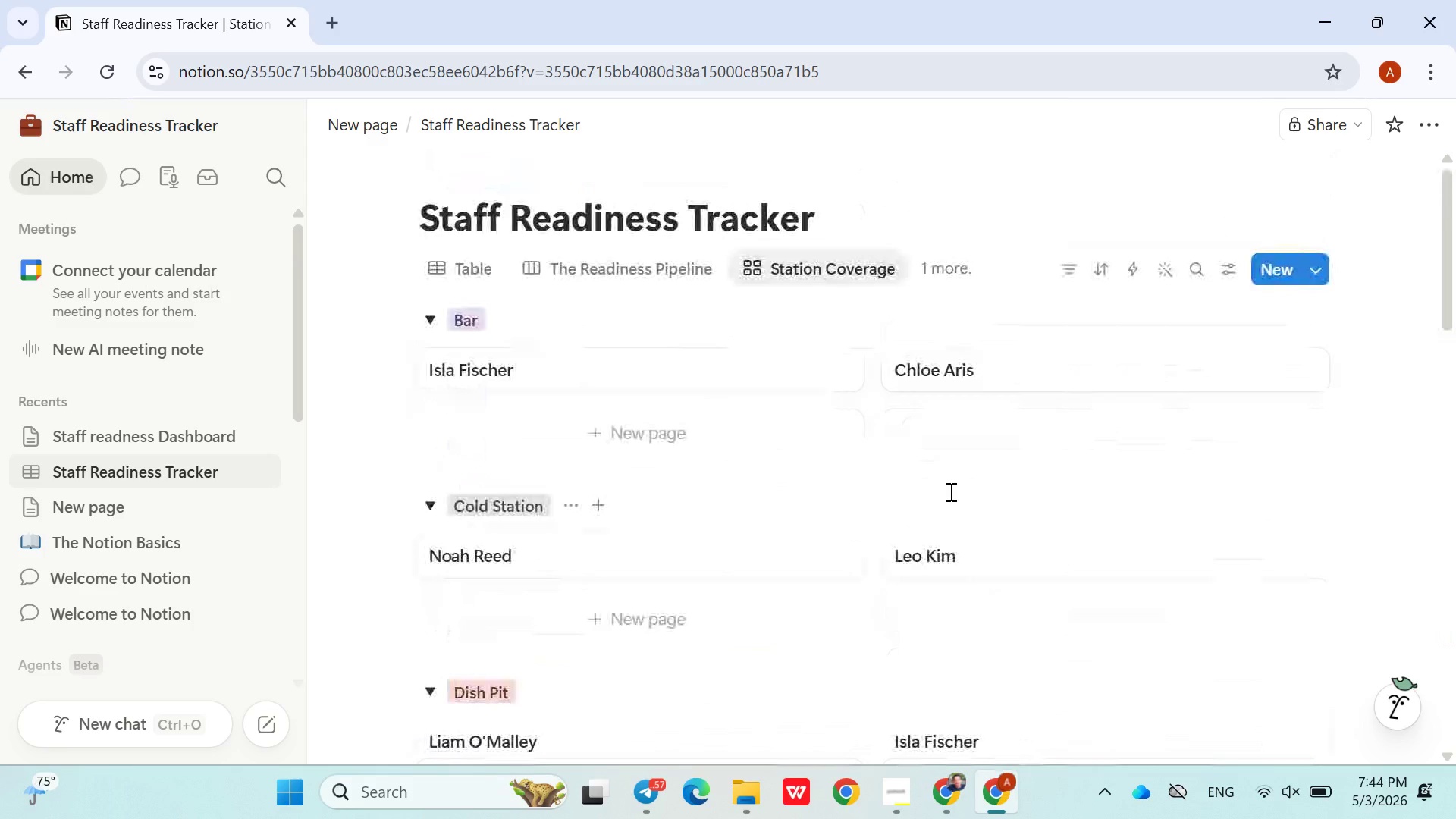 
left_click([1314, 271])
 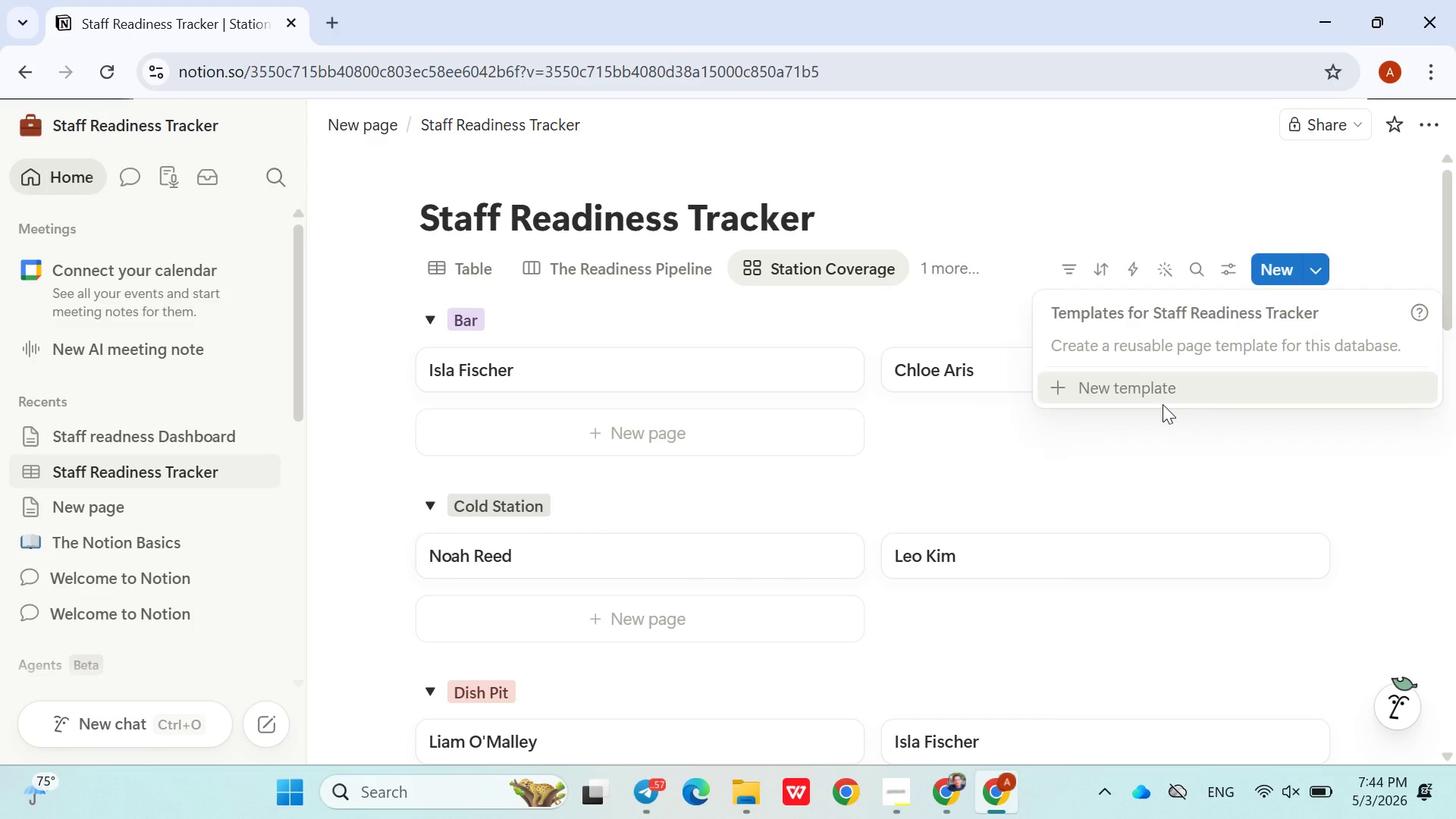 
left_click([1163, 403])
 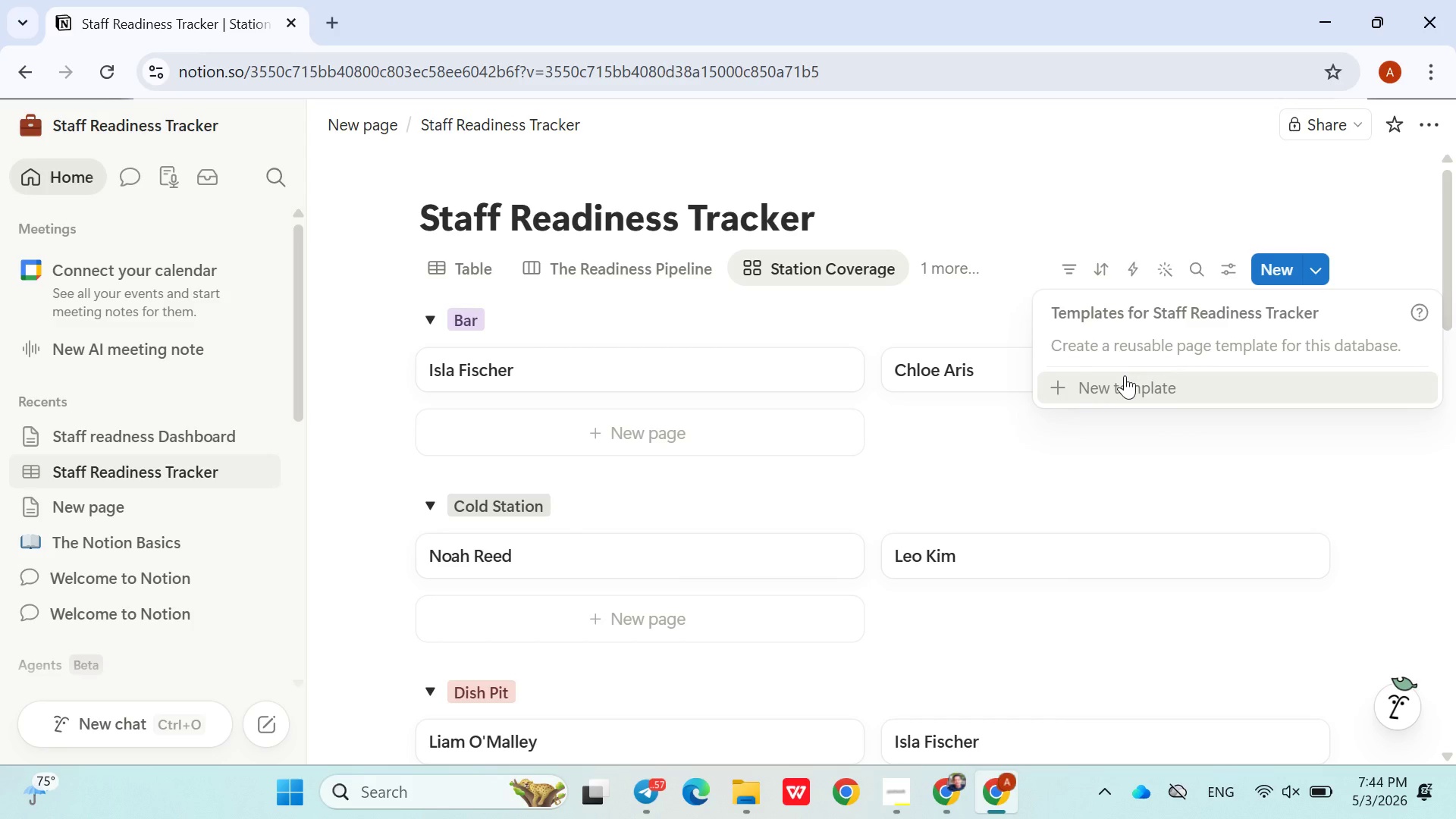 
left_click([1122, 375])
 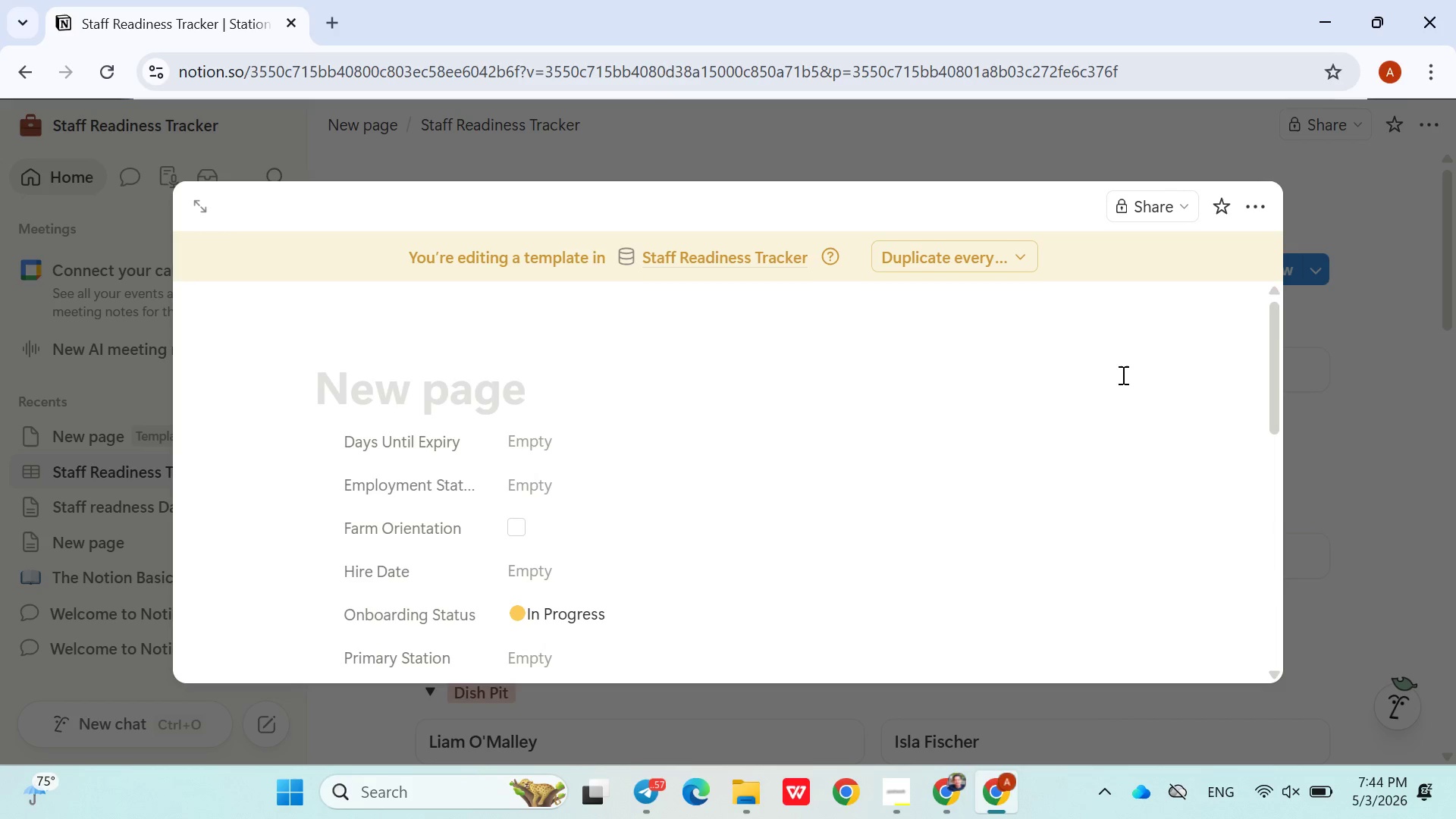 
wait(8.09)
 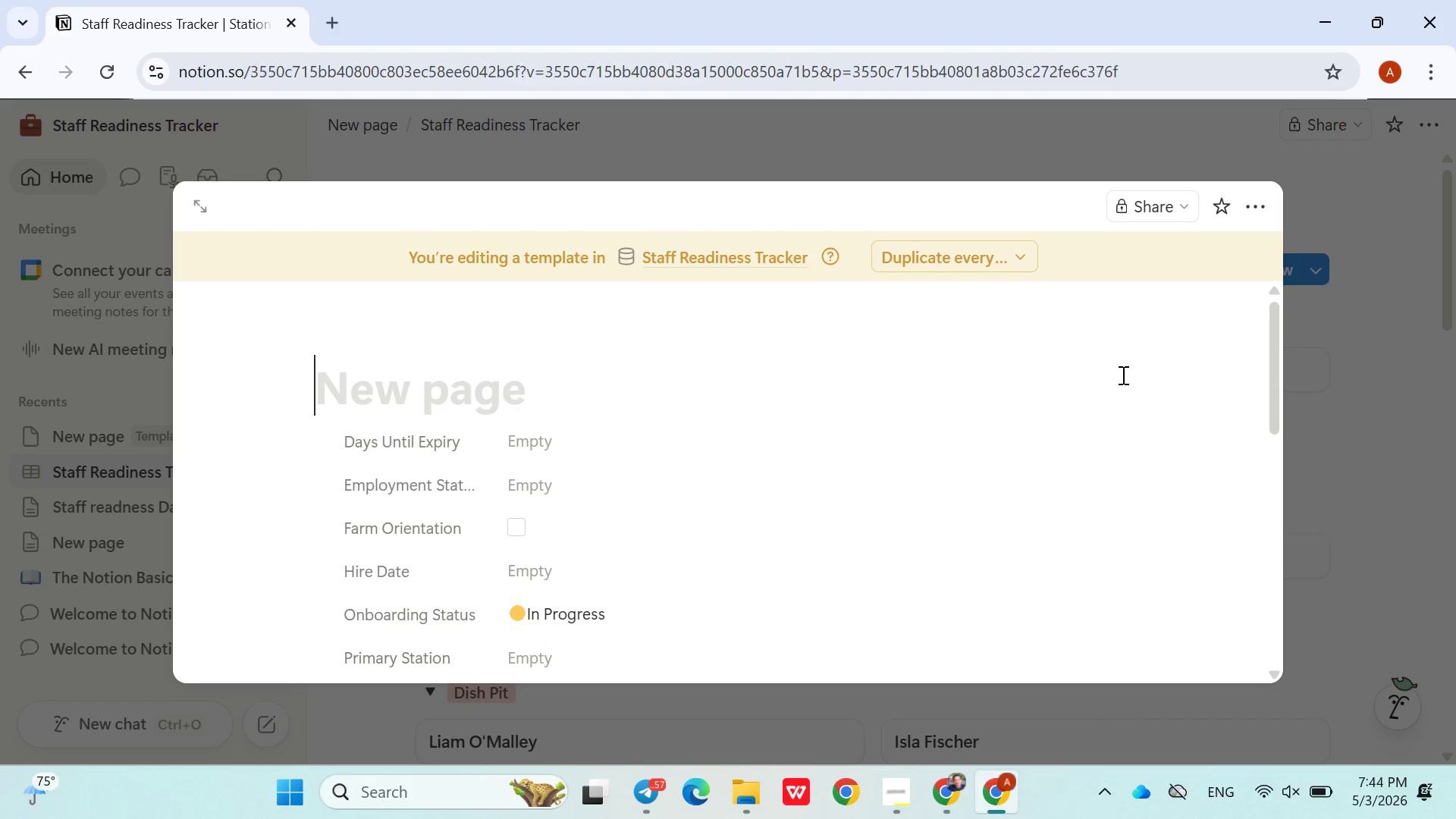 
type(Seasonal )
 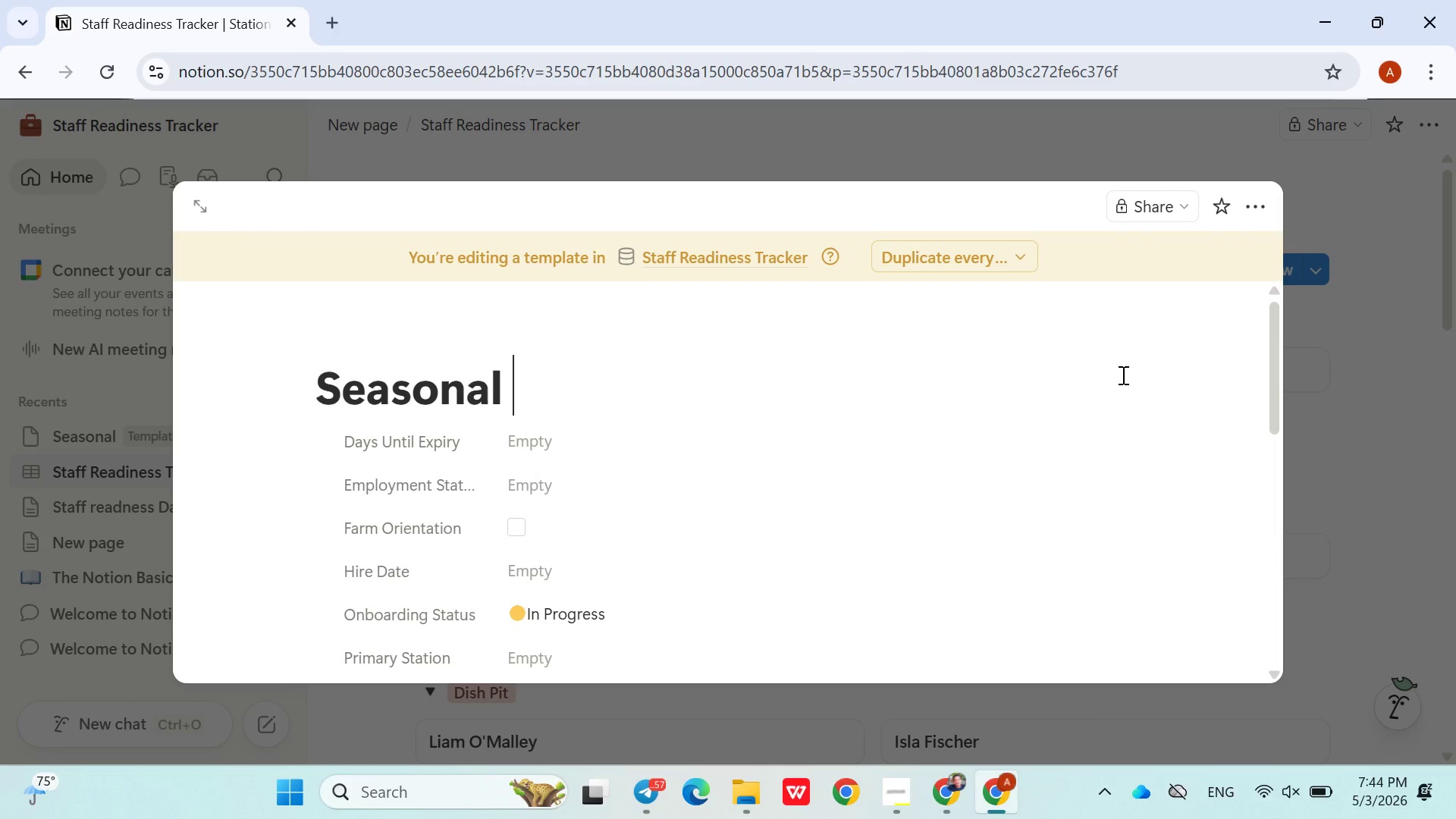 
type(Employee Onboarding)
 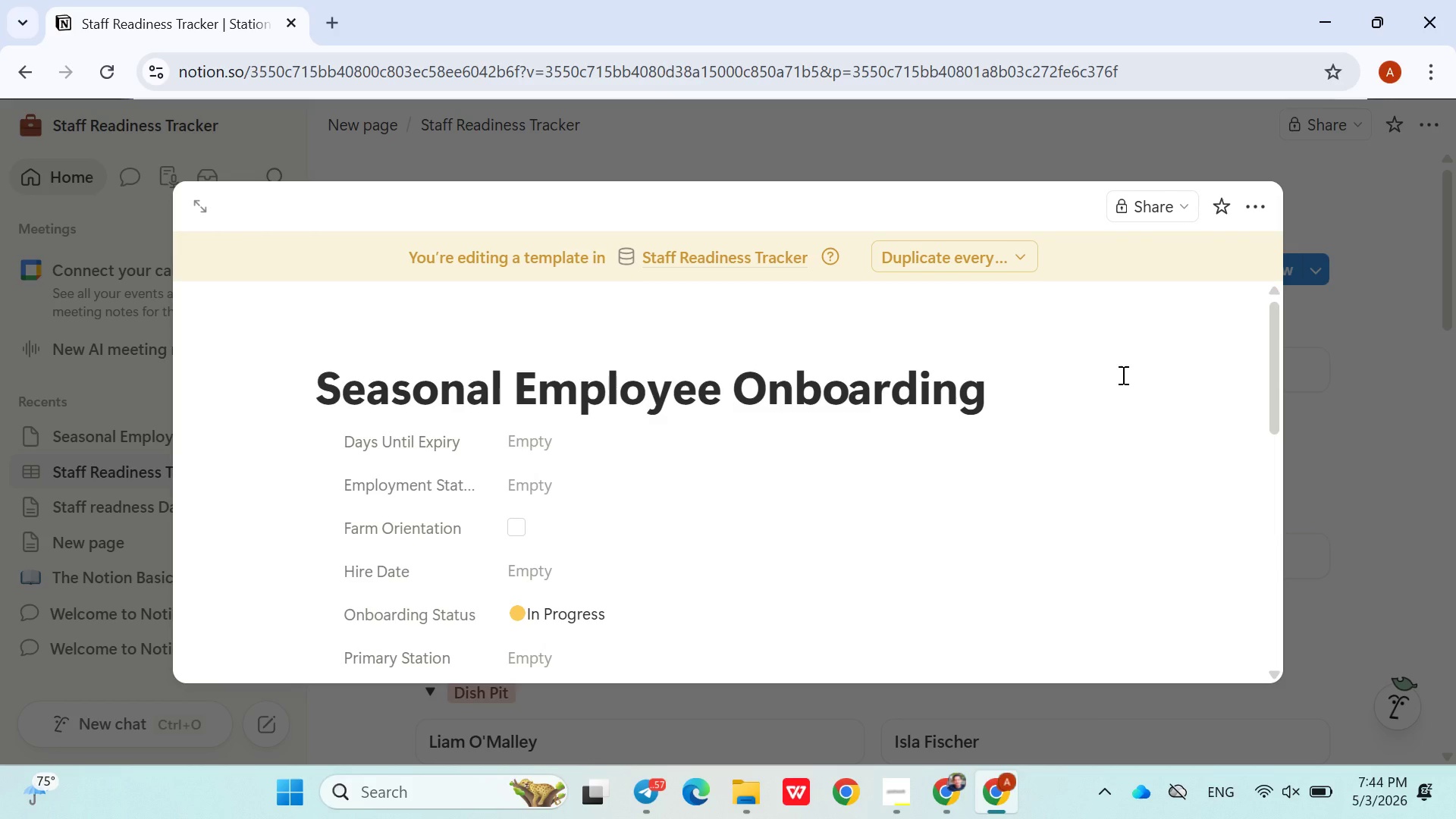 
wait(10.84)
 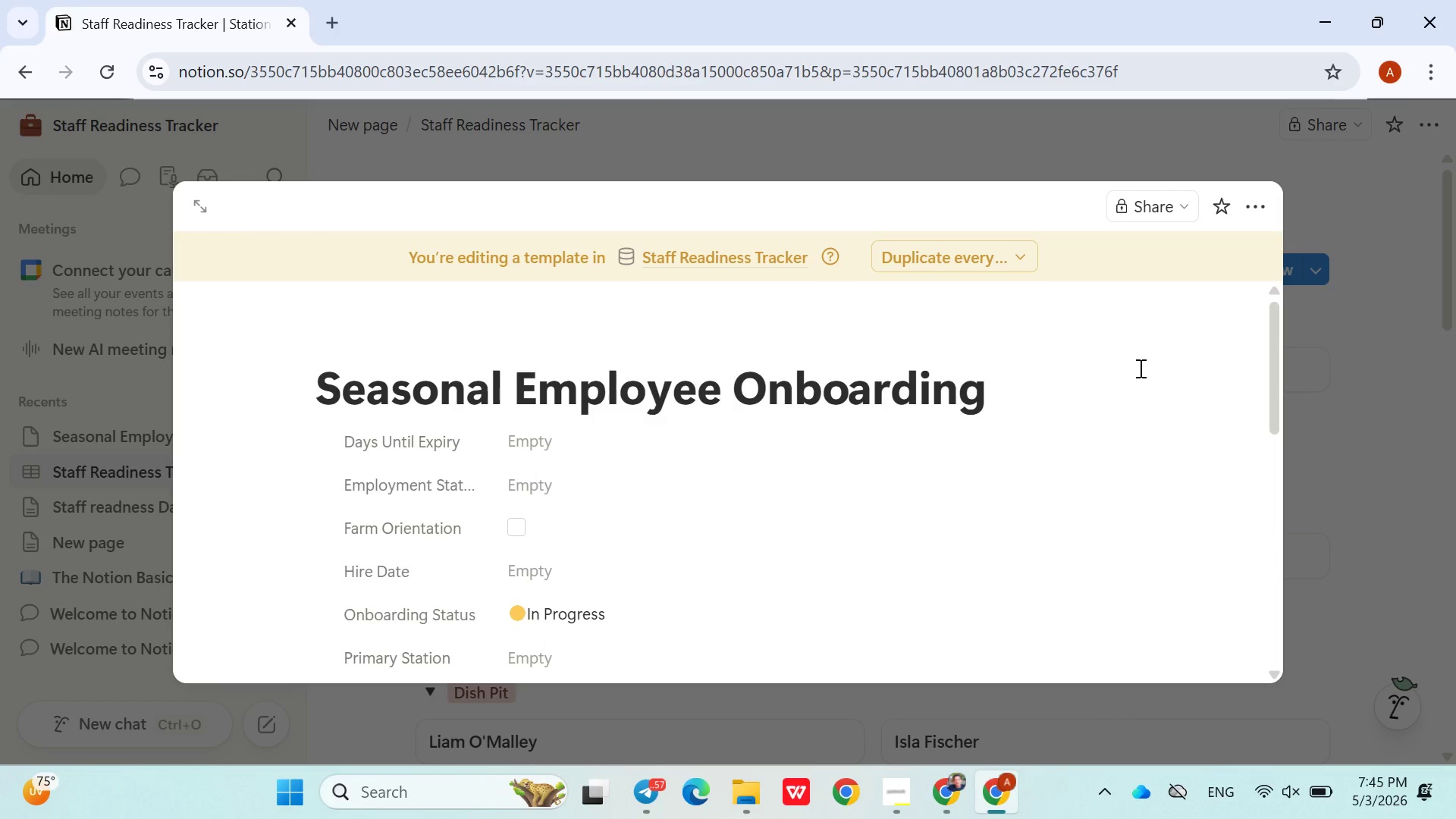 
left_click([649, 781])
 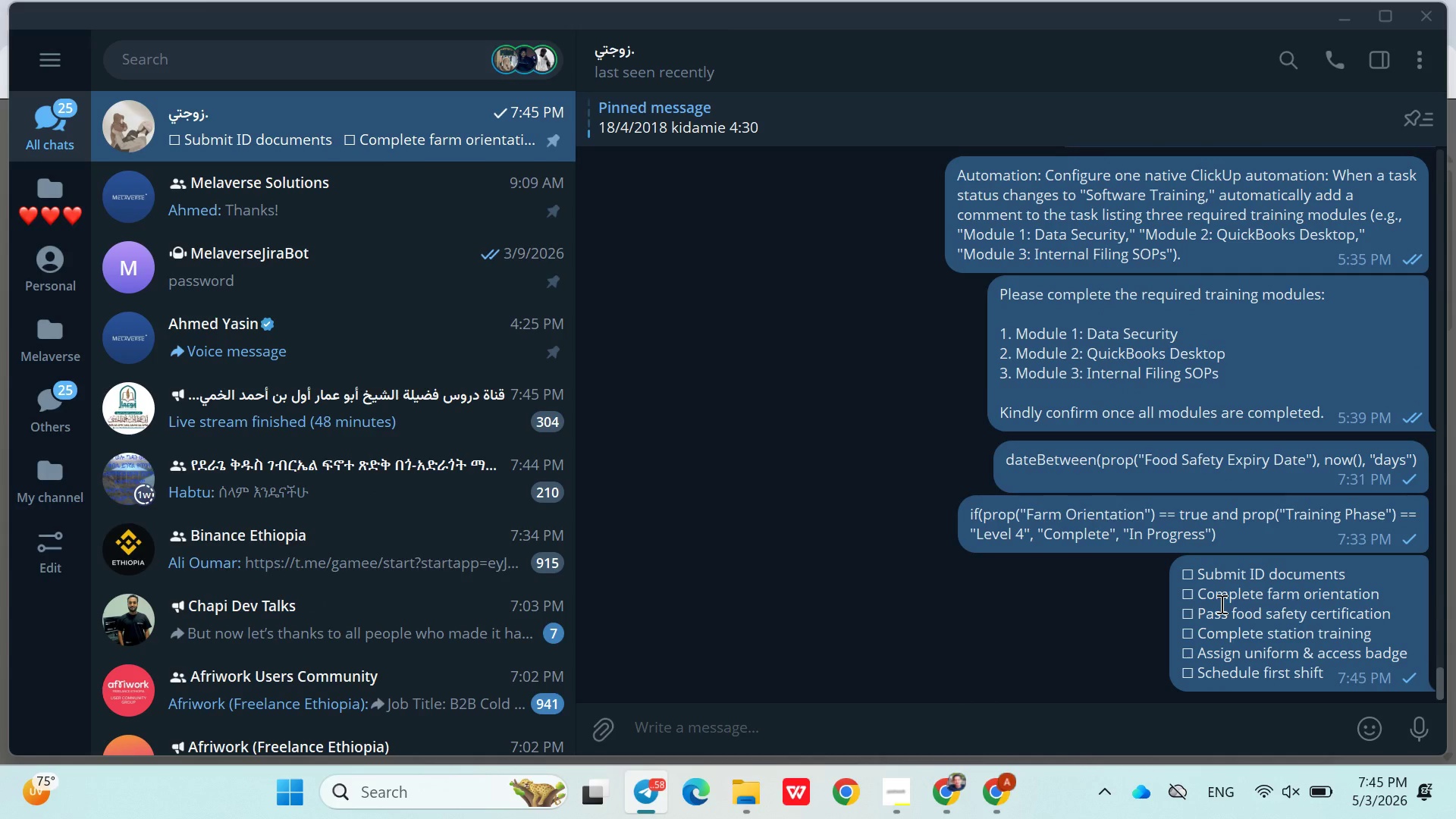 
right_click([1221, 604])
 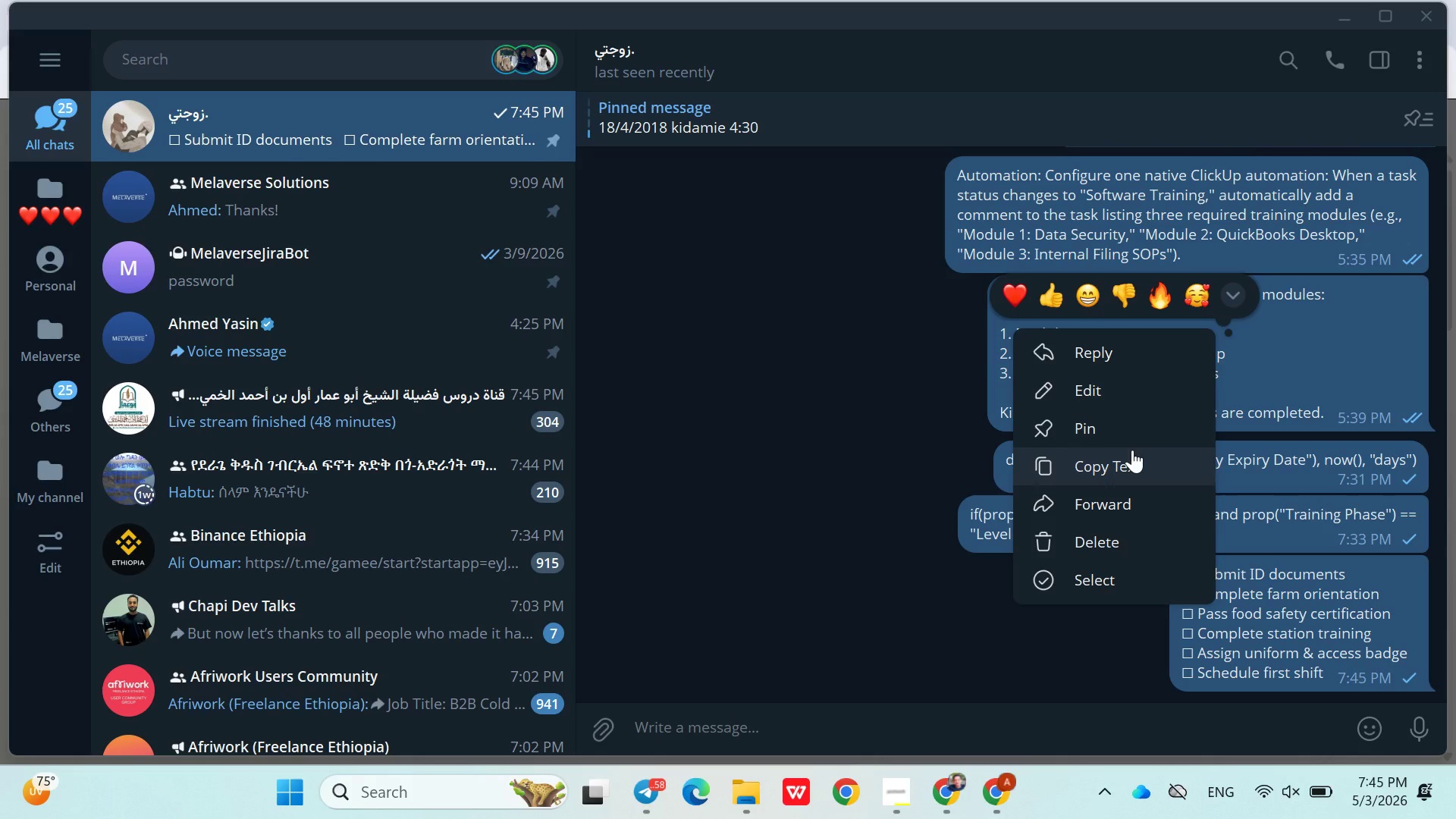 
left_click([1129, 452])
 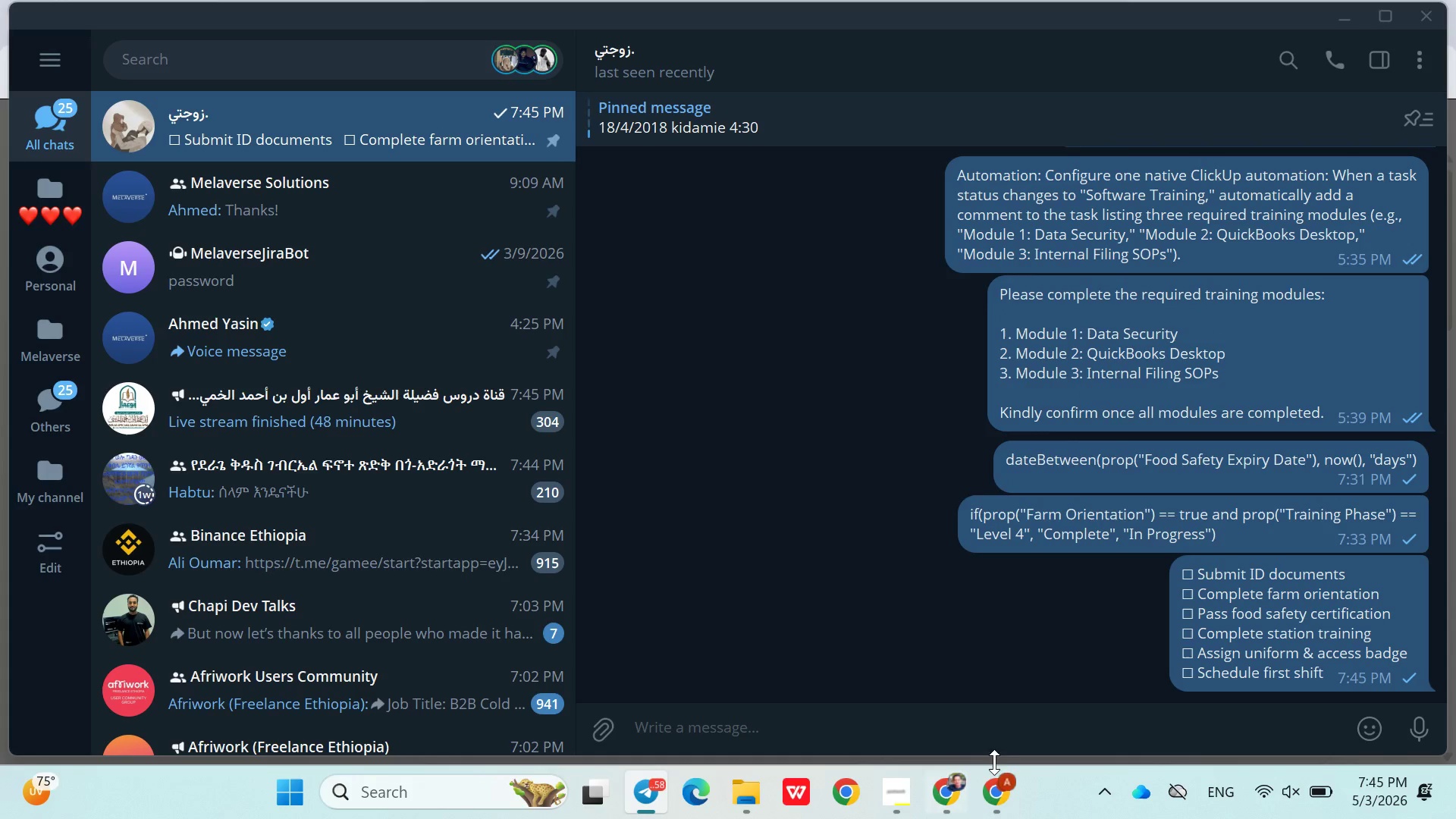 
left_click([1005, 775])
 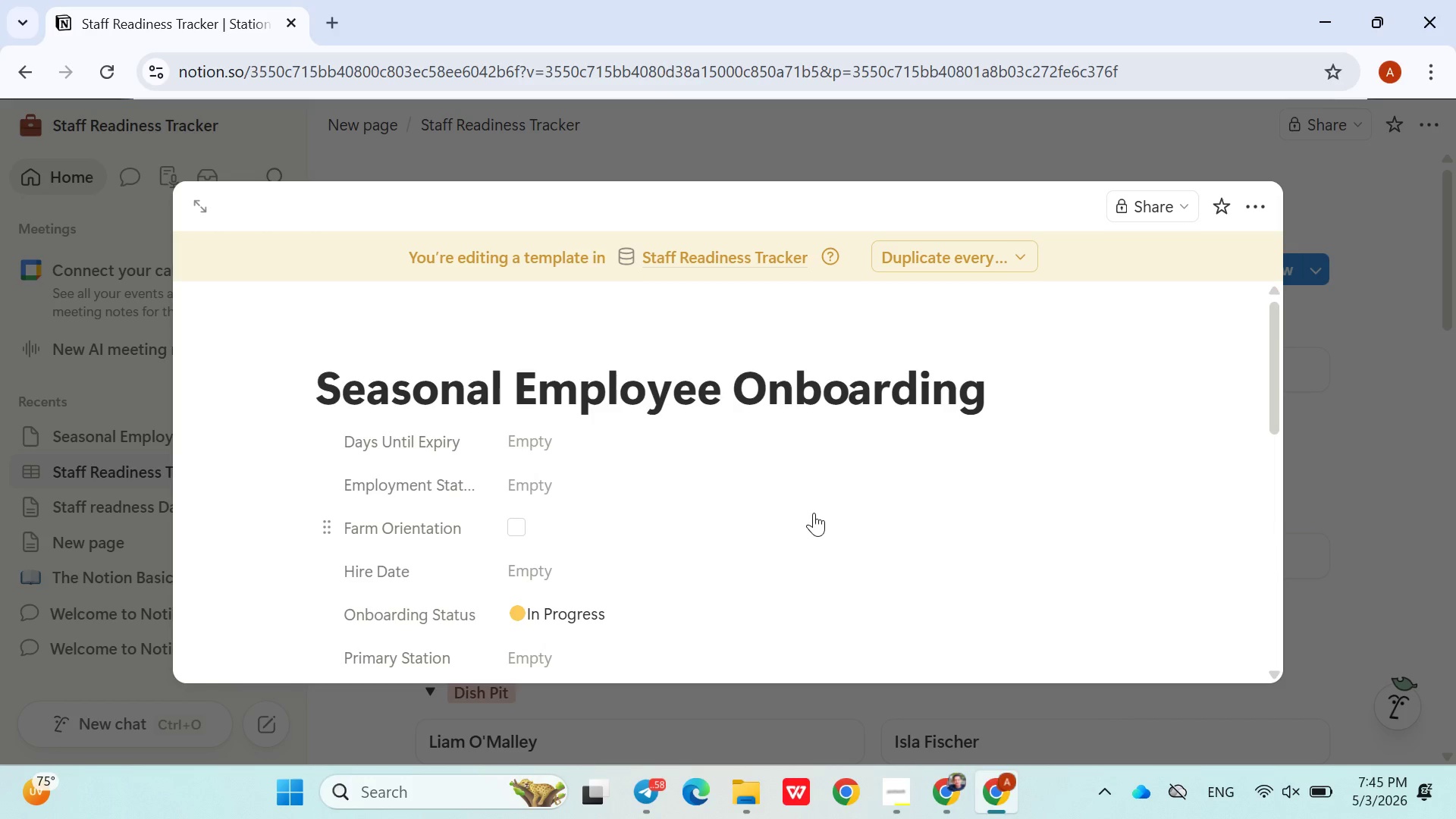 
key(Enter)
 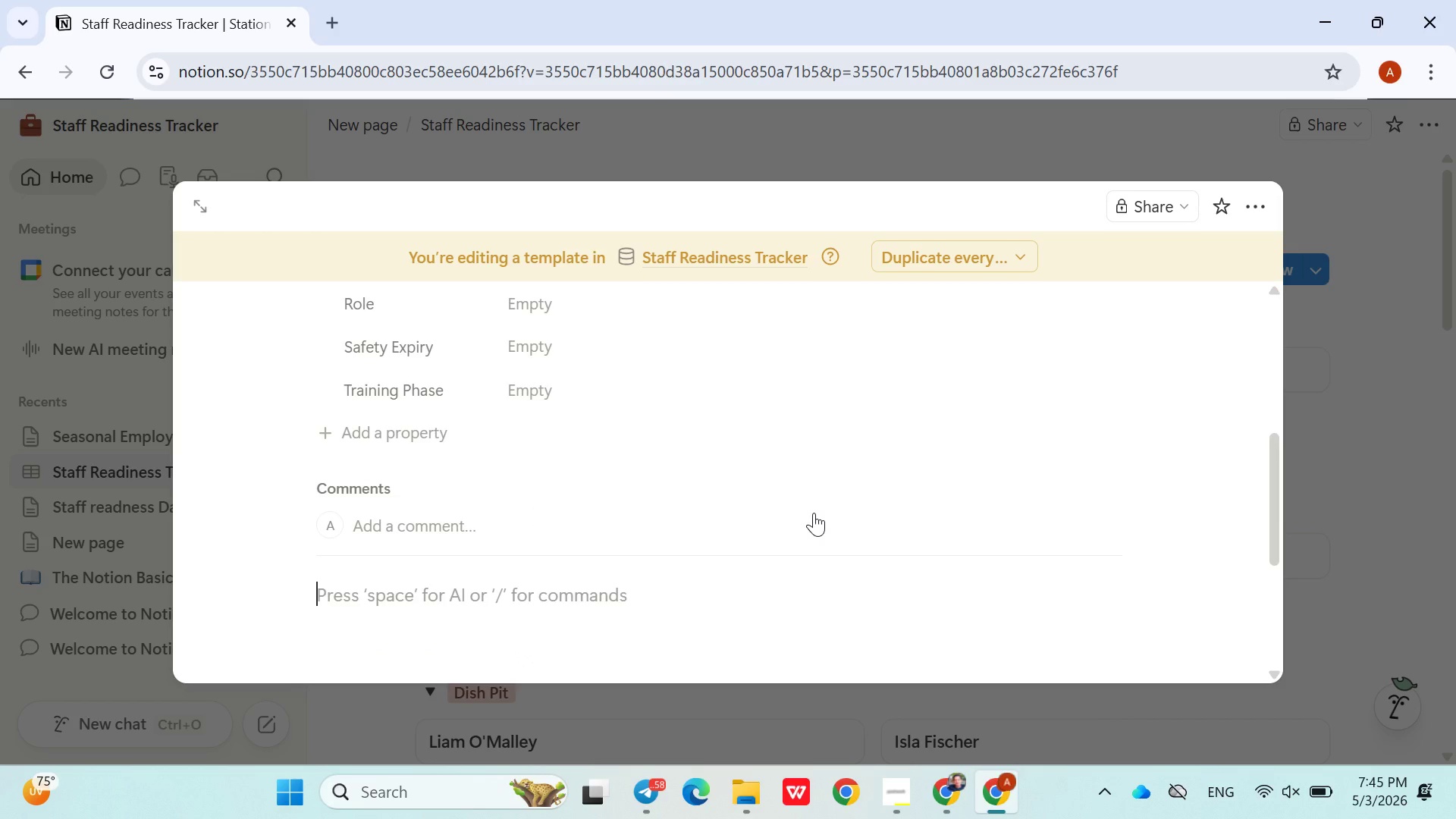 
key(Control+V)
 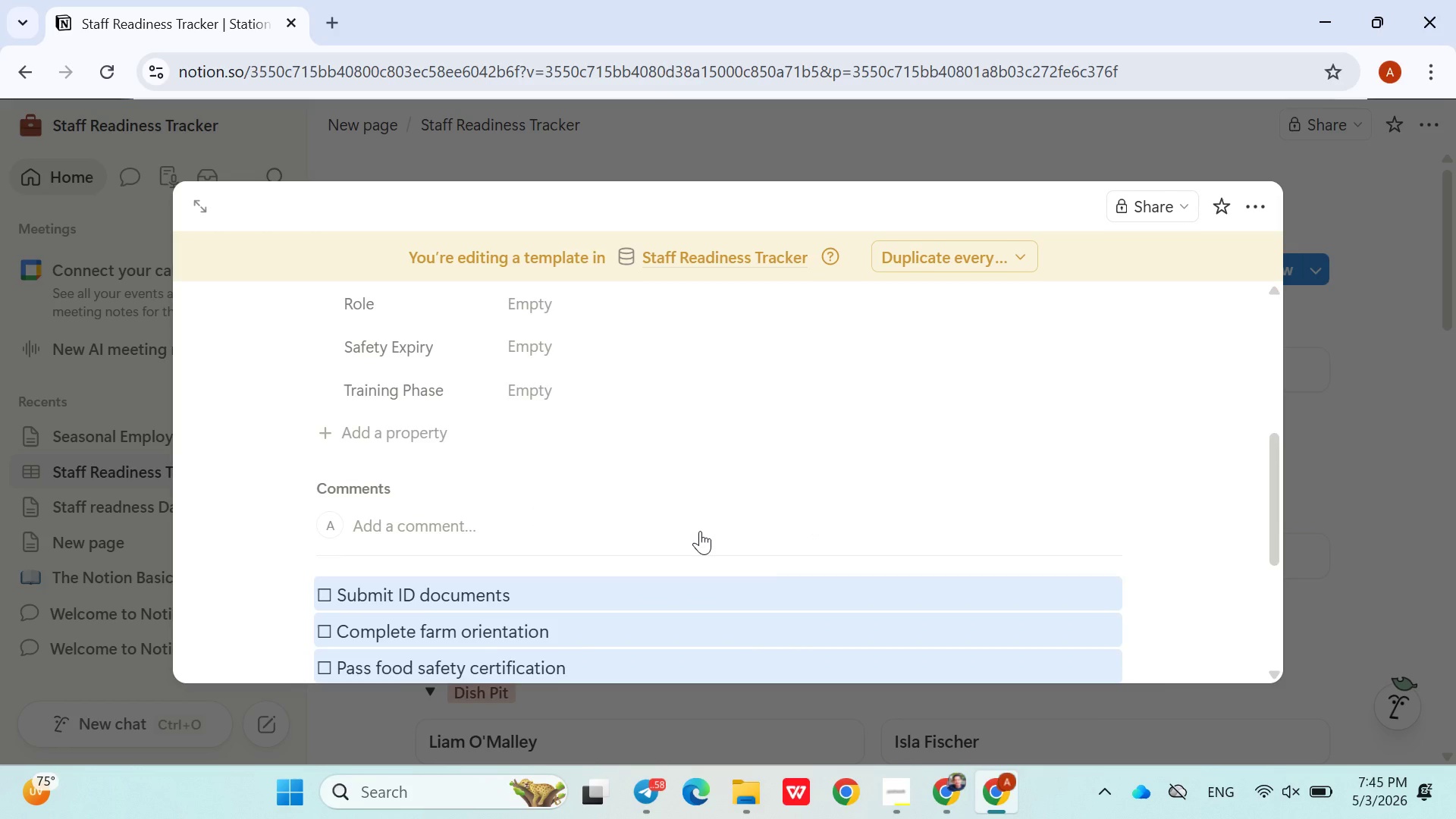 
left_click([698, 531])
 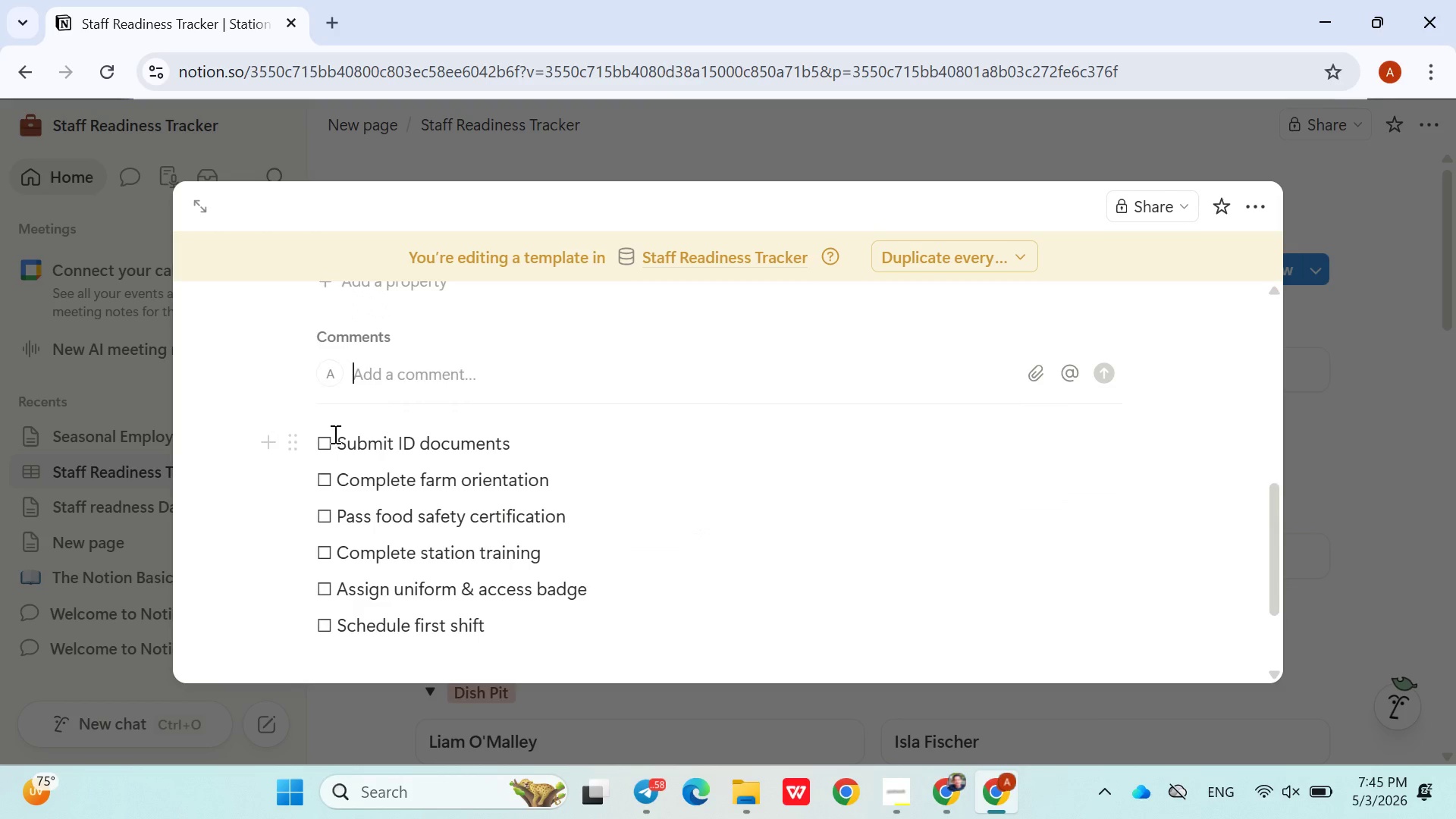 
left_click([333, 439])
 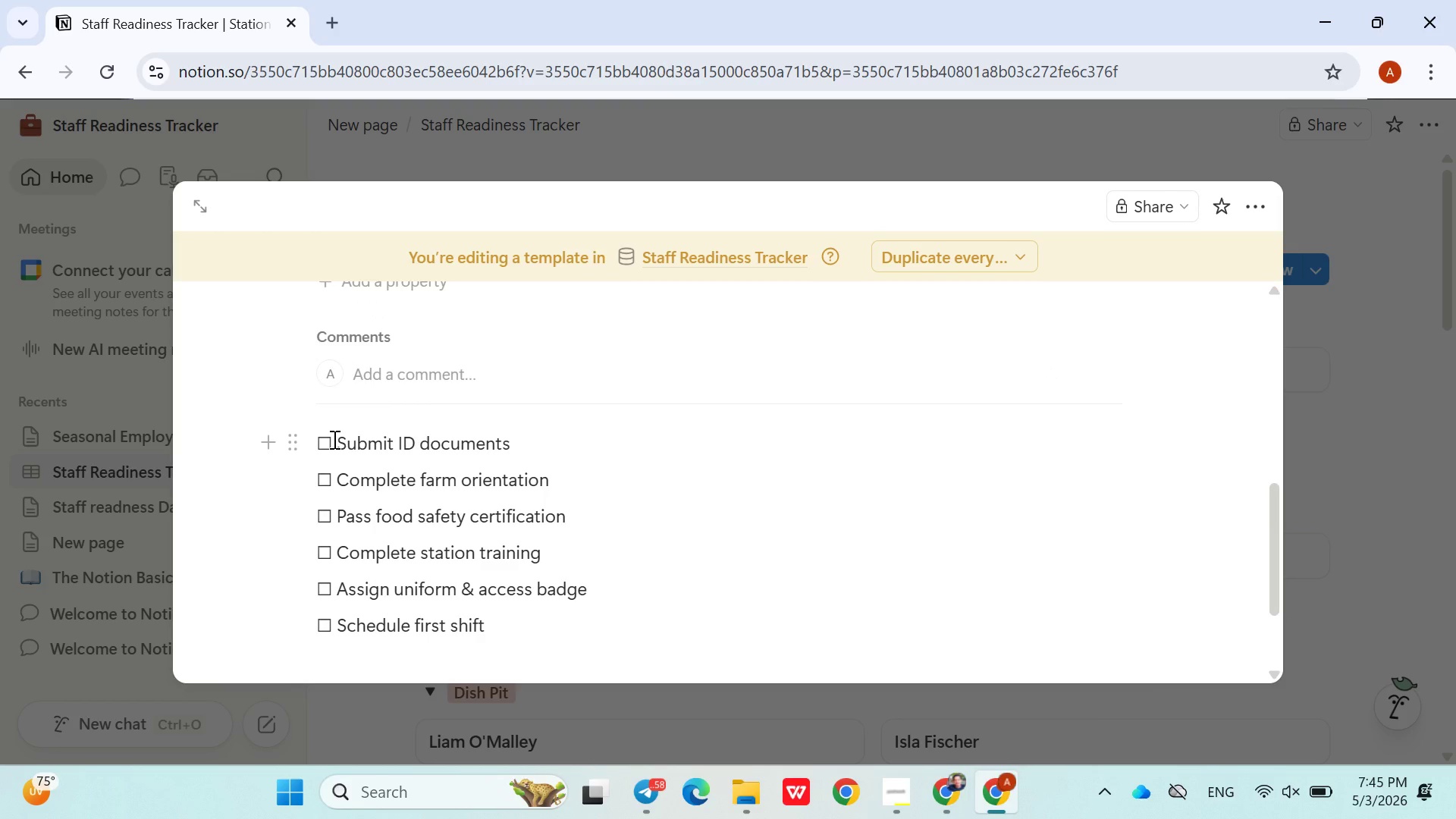 
key(Backspace)
 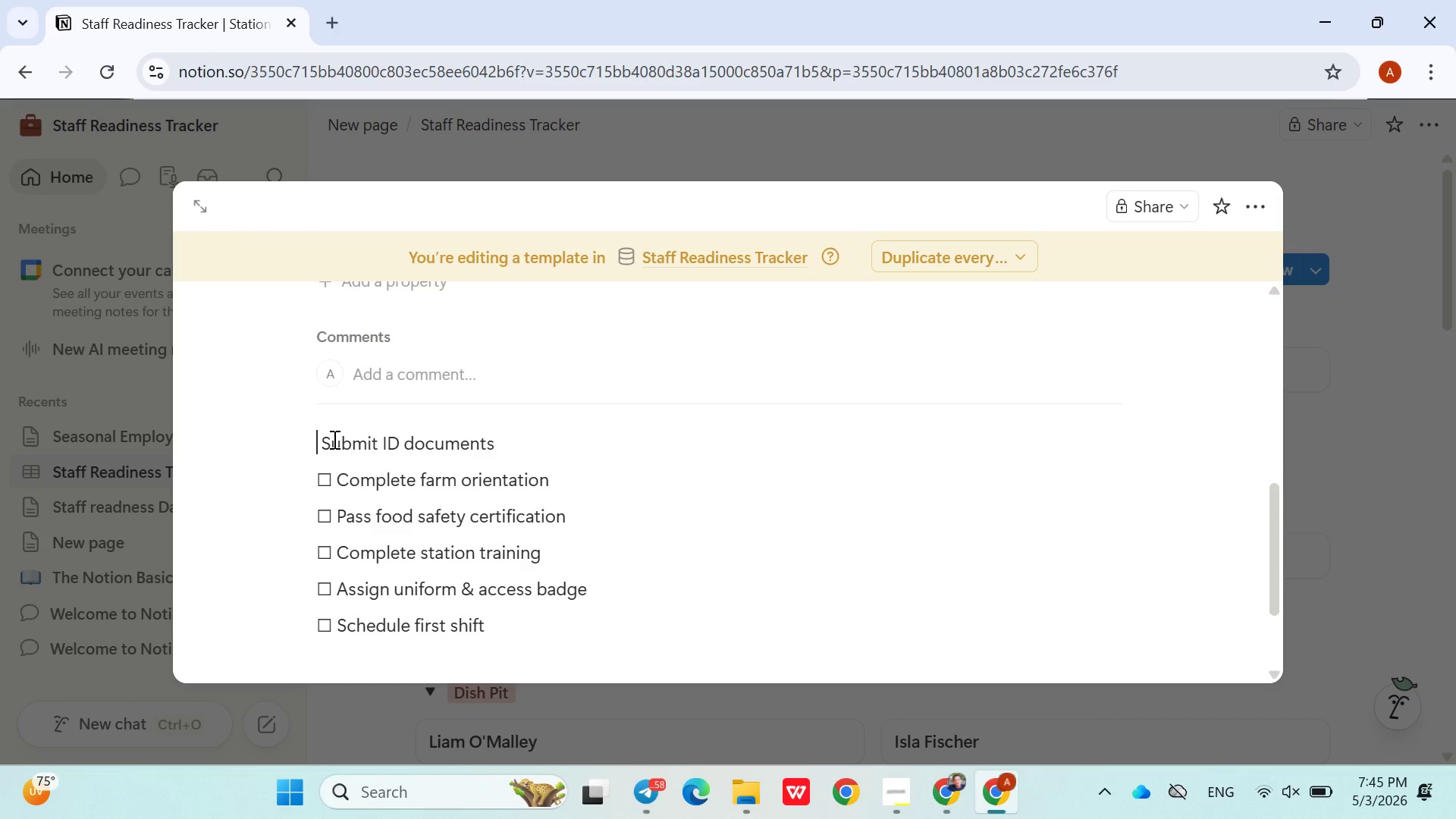 
key(Slash)
 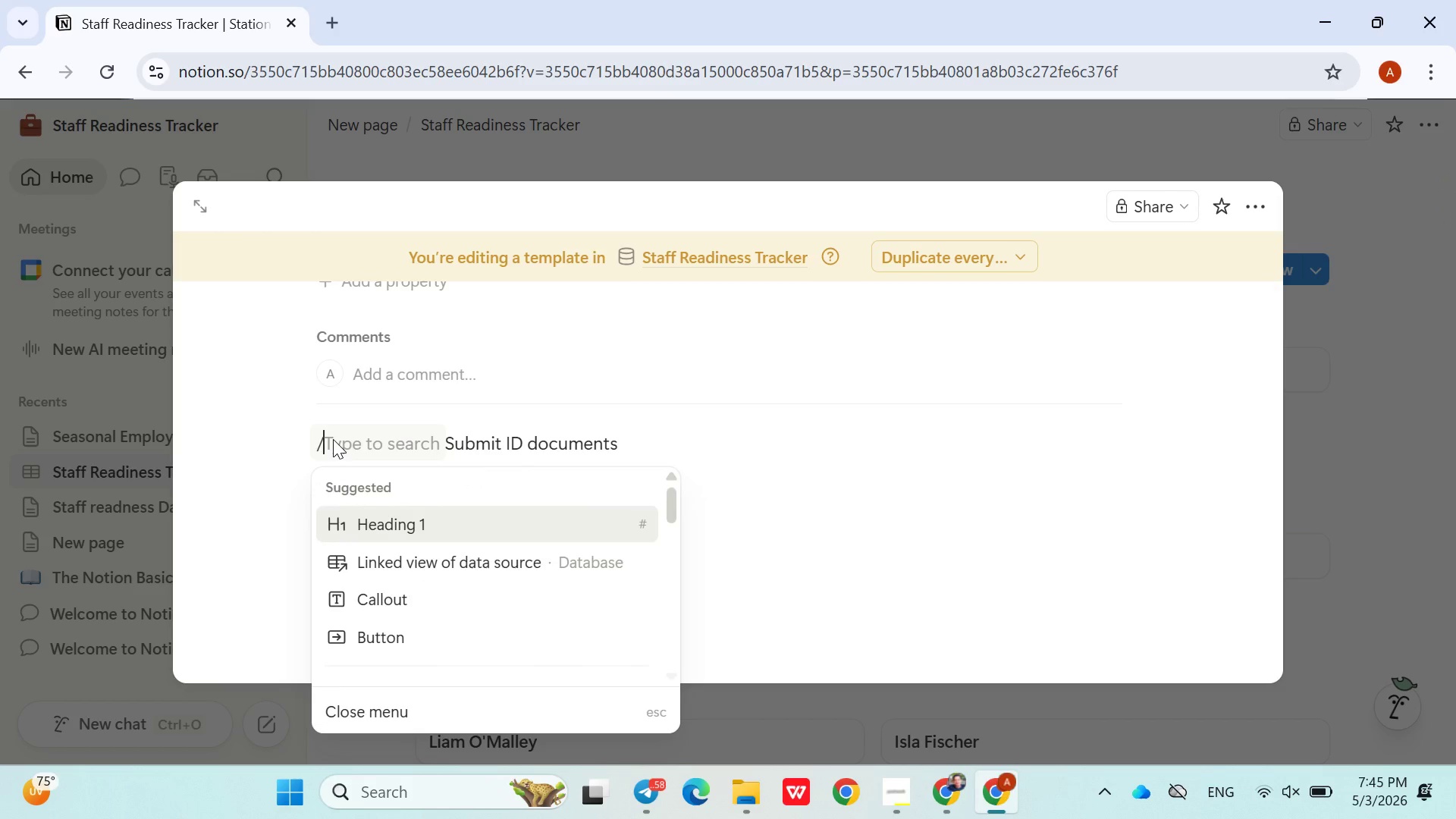 
key(T)
 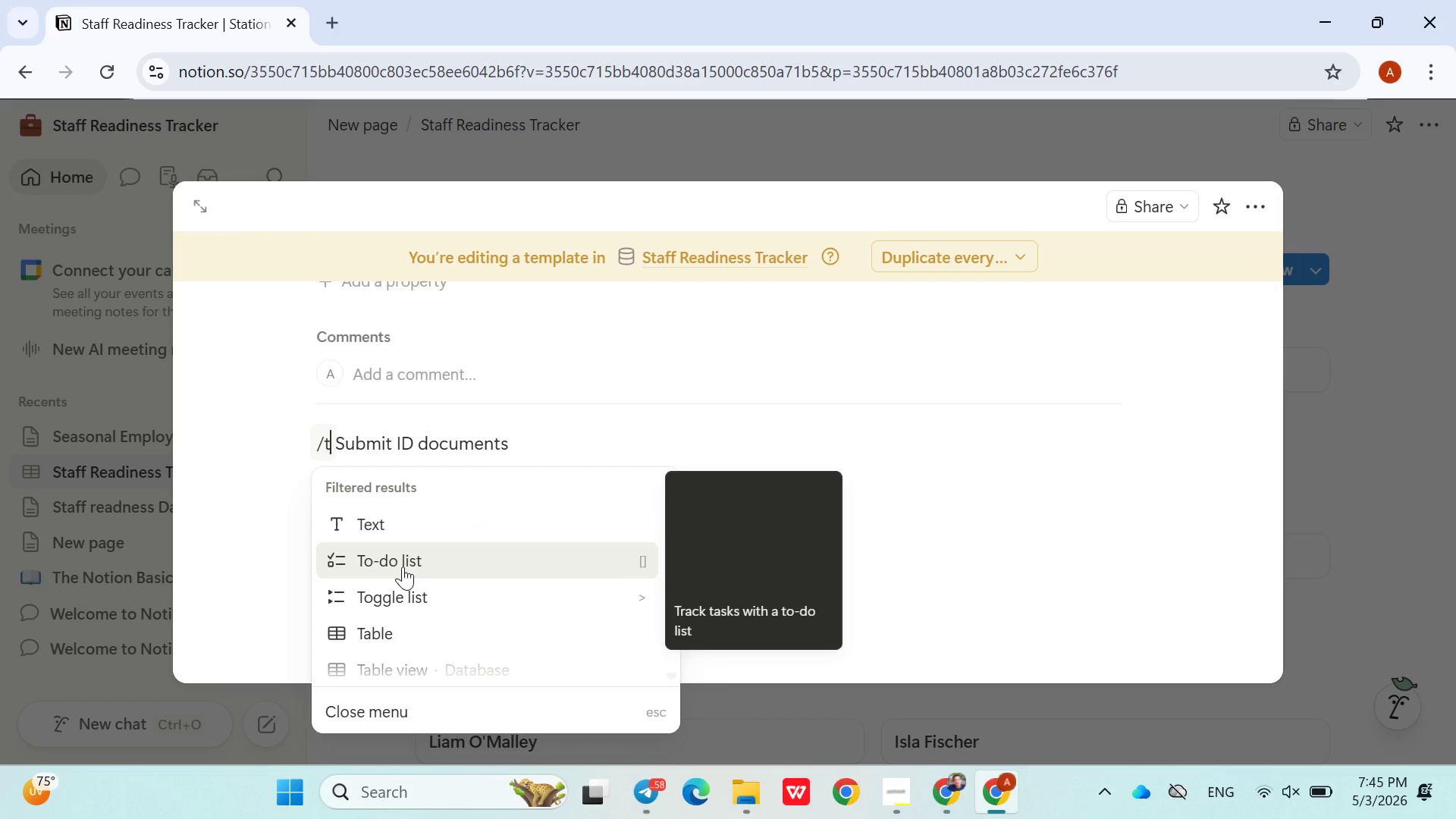 
left_click([403, 566])
 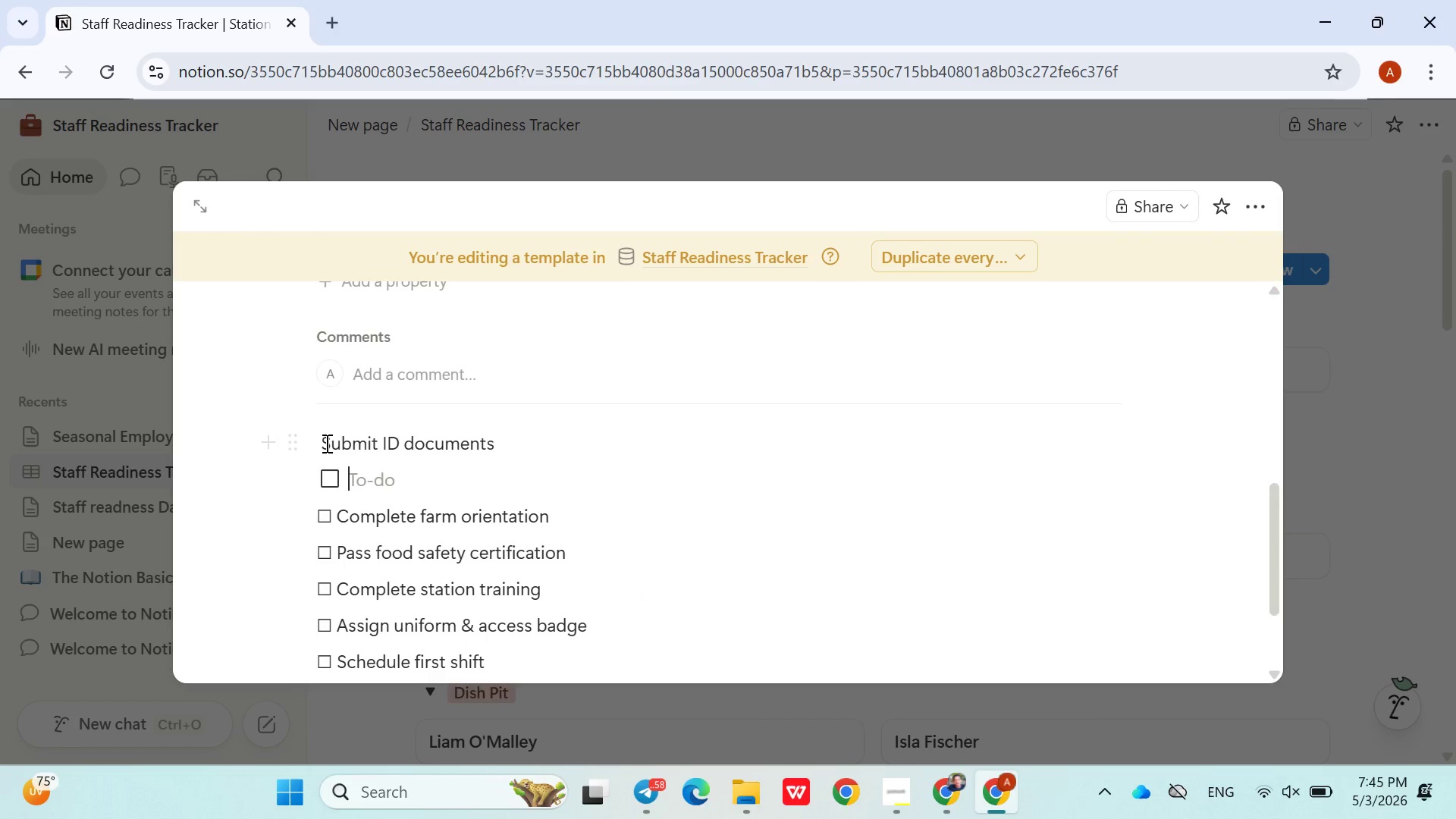 
left_click_drag(start_coordinate=[324, 439], to_coordinate=[508, 446])
 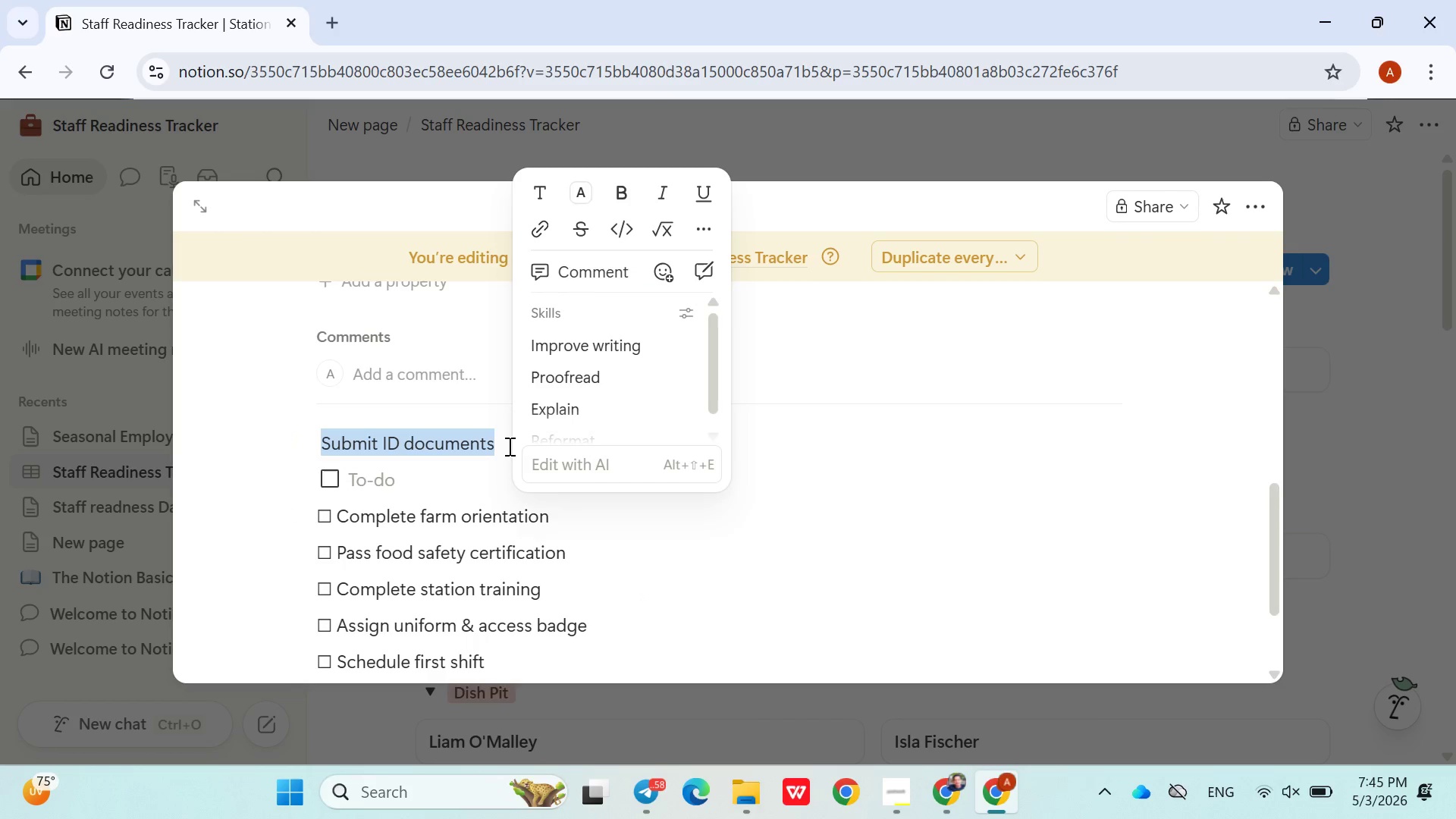 
key(Control+X)
 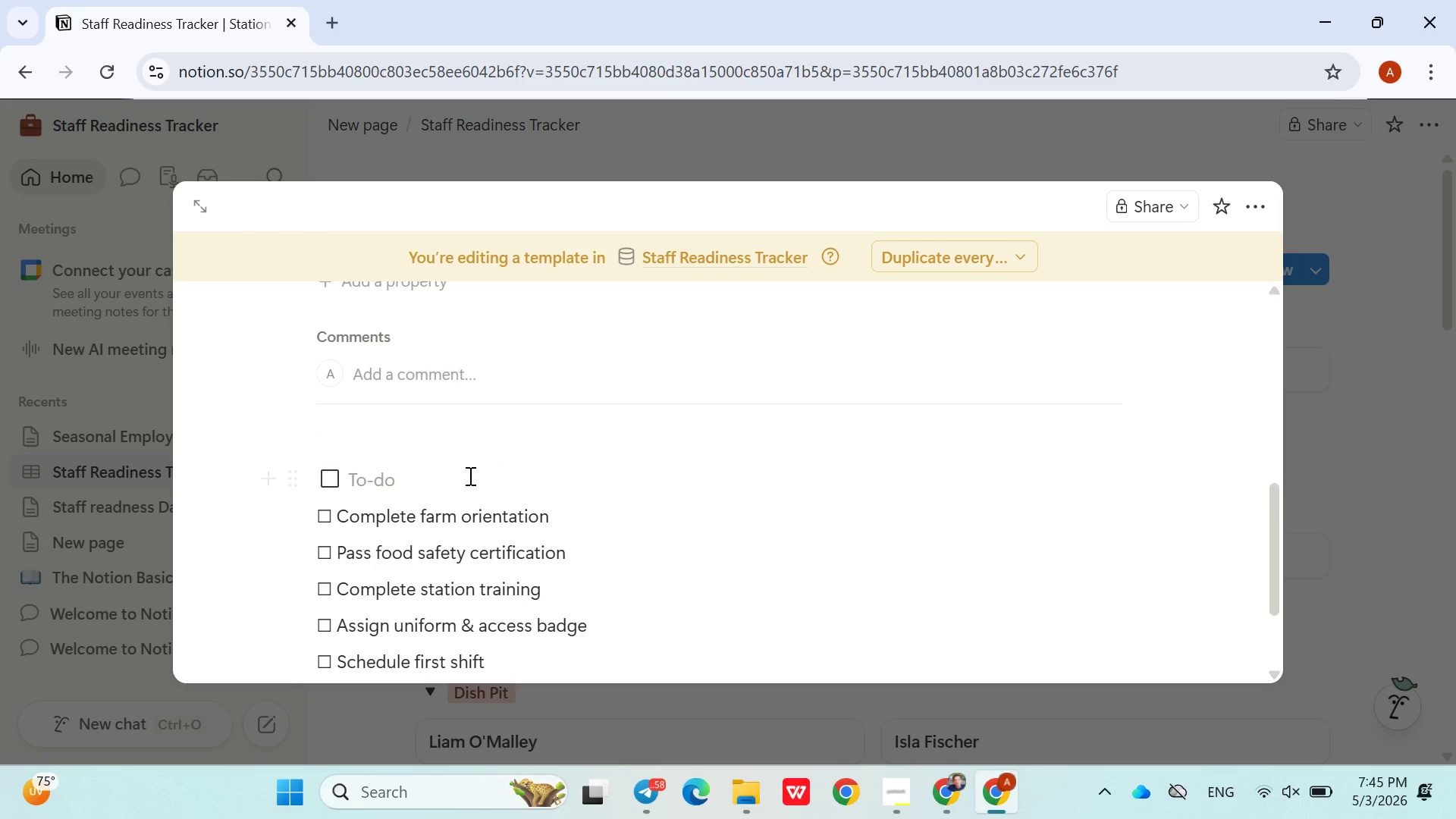 
left_click([449, 482])
 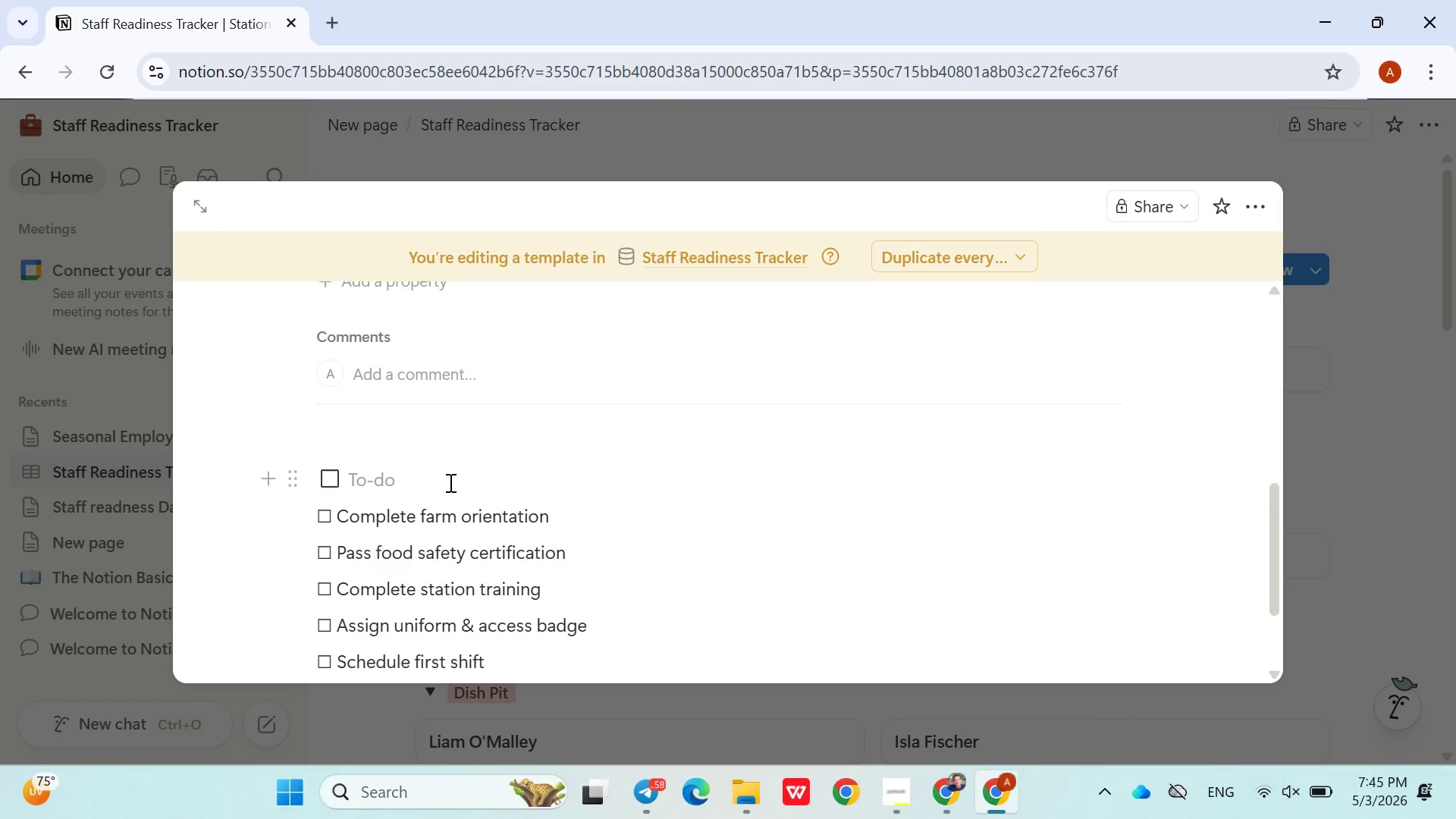 
key(Control+V)
 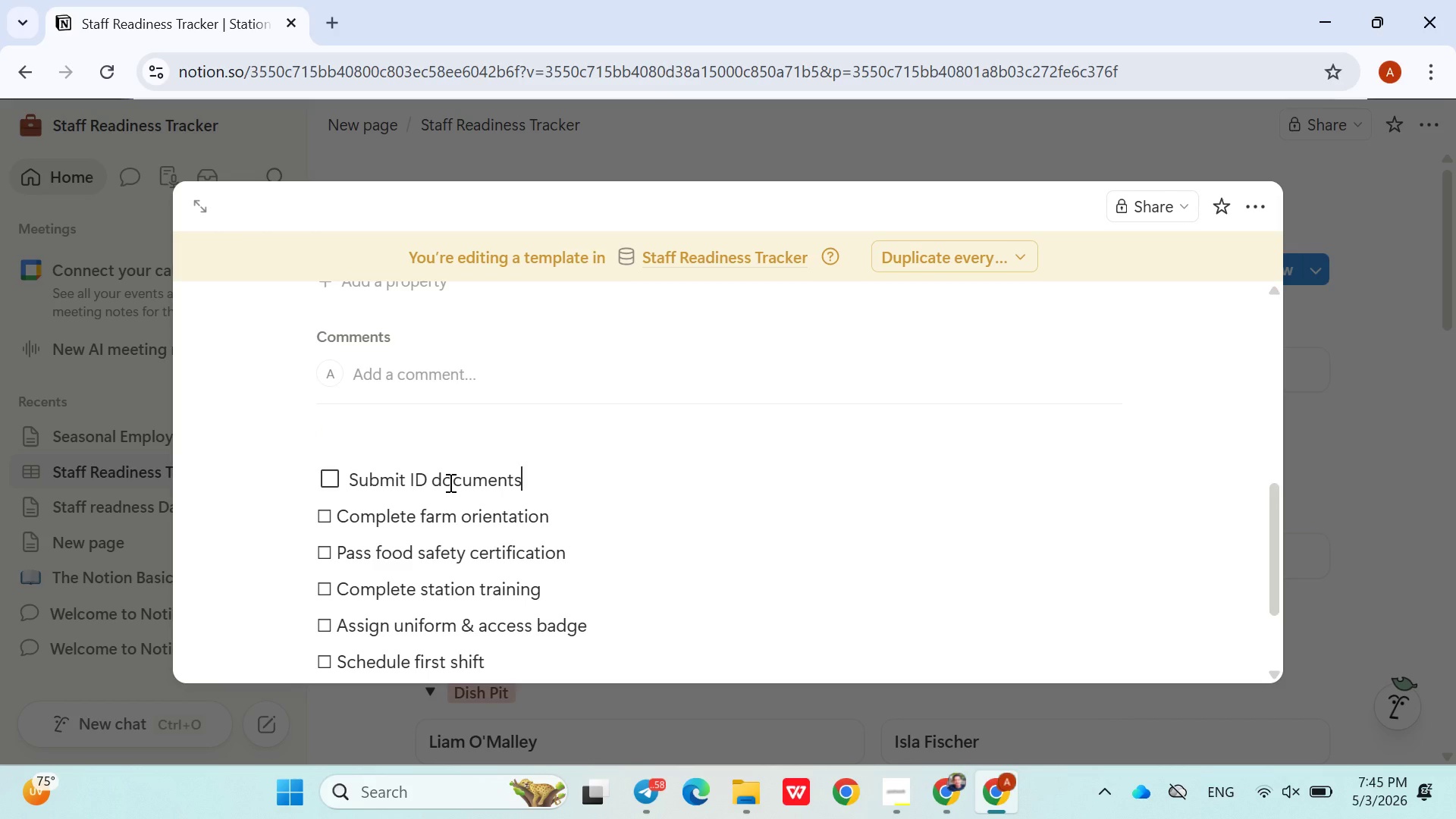 
key(Enter)
 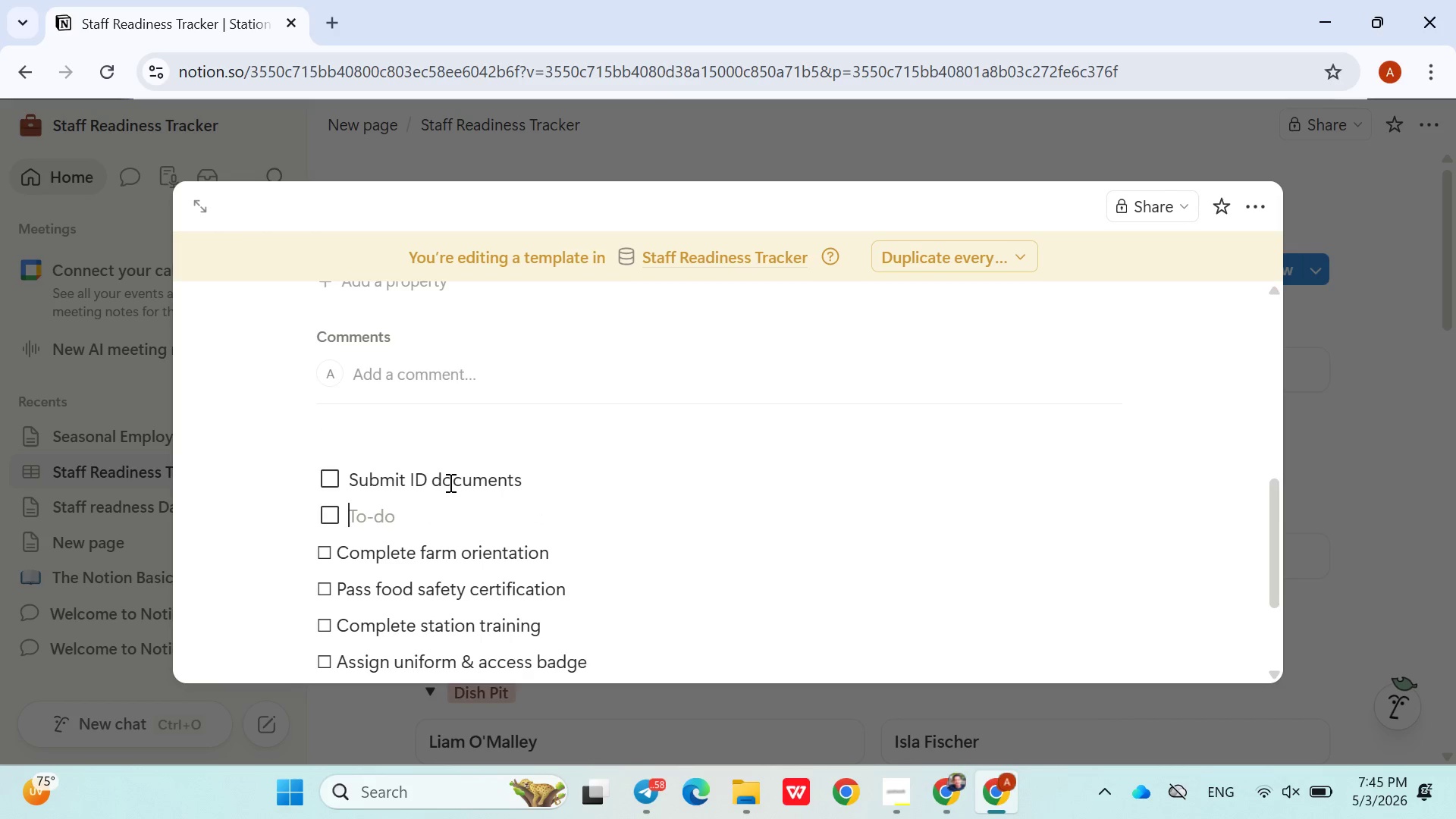 
key(Backspace)
 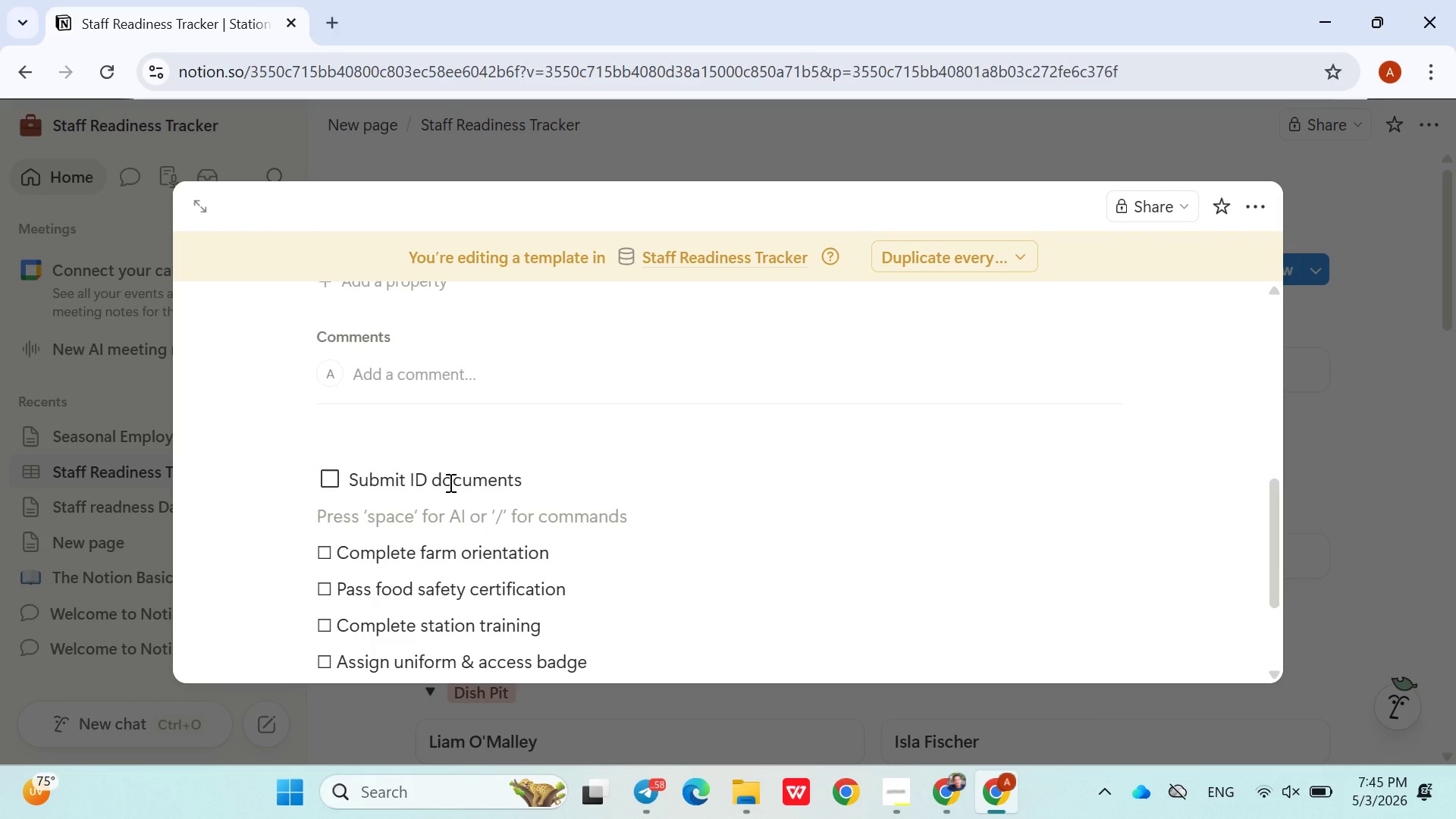 
key(ArrowDown)
 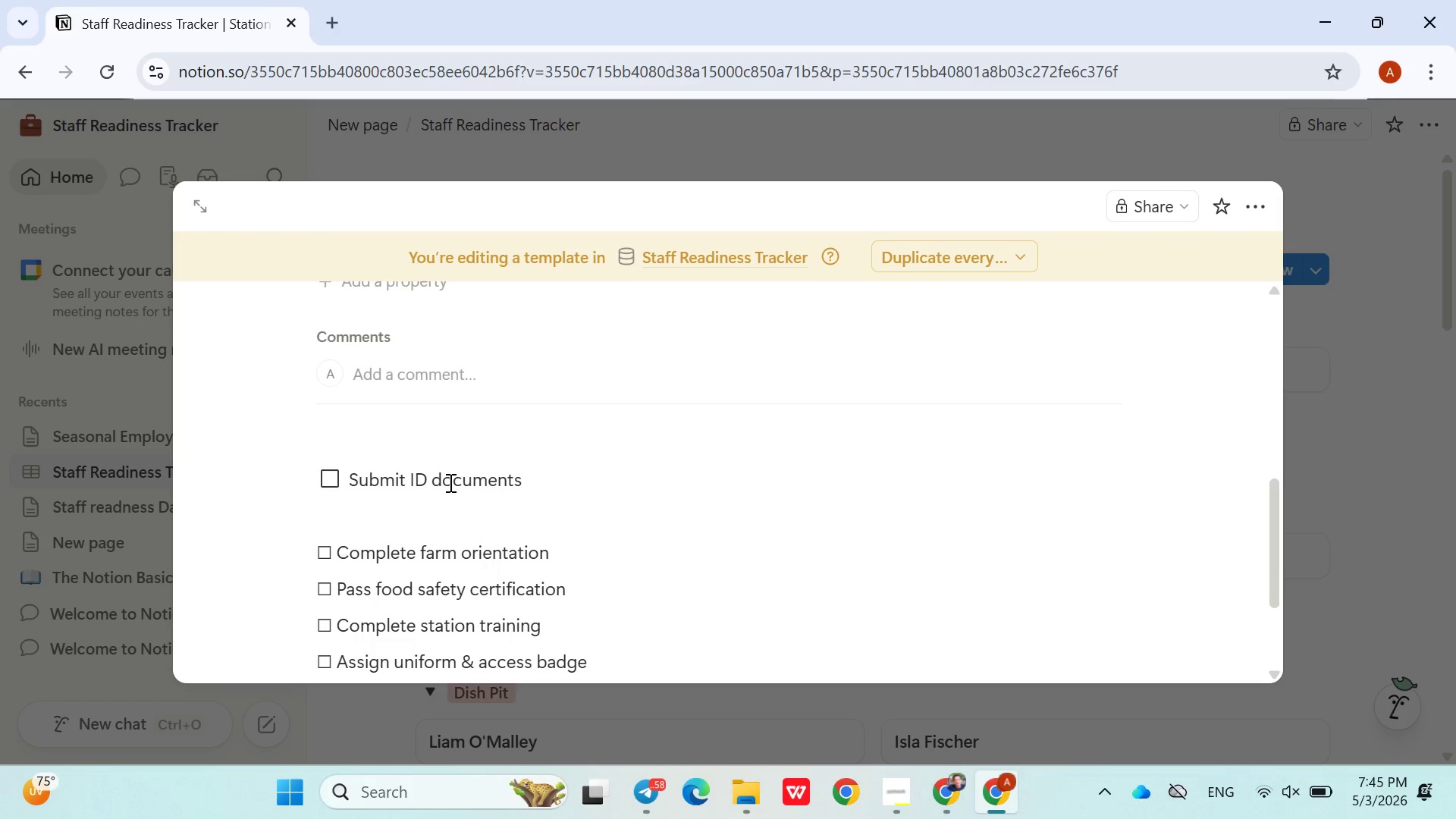 
key(ArrowLeft)
 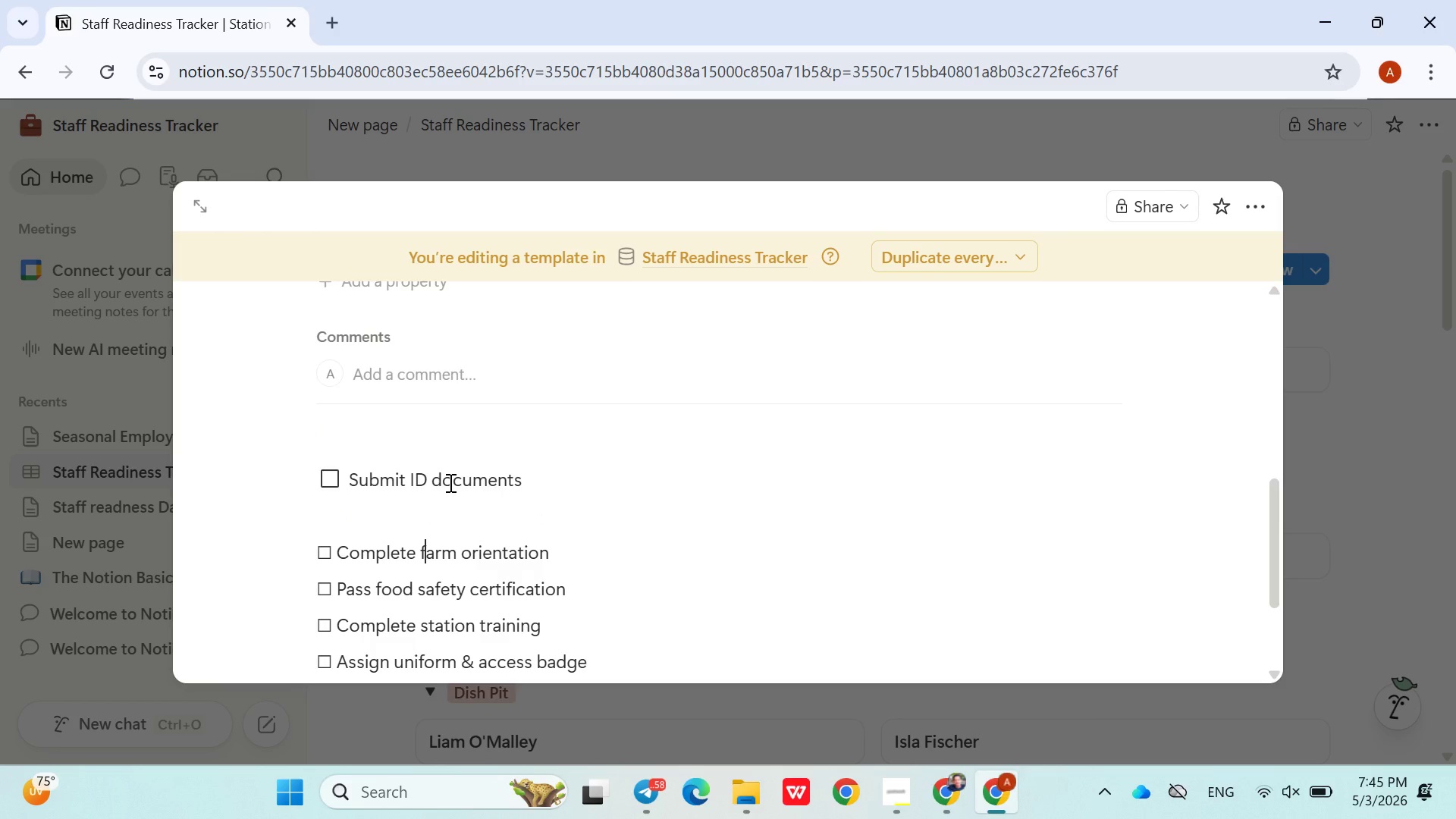 
key(ArrowLeft)
 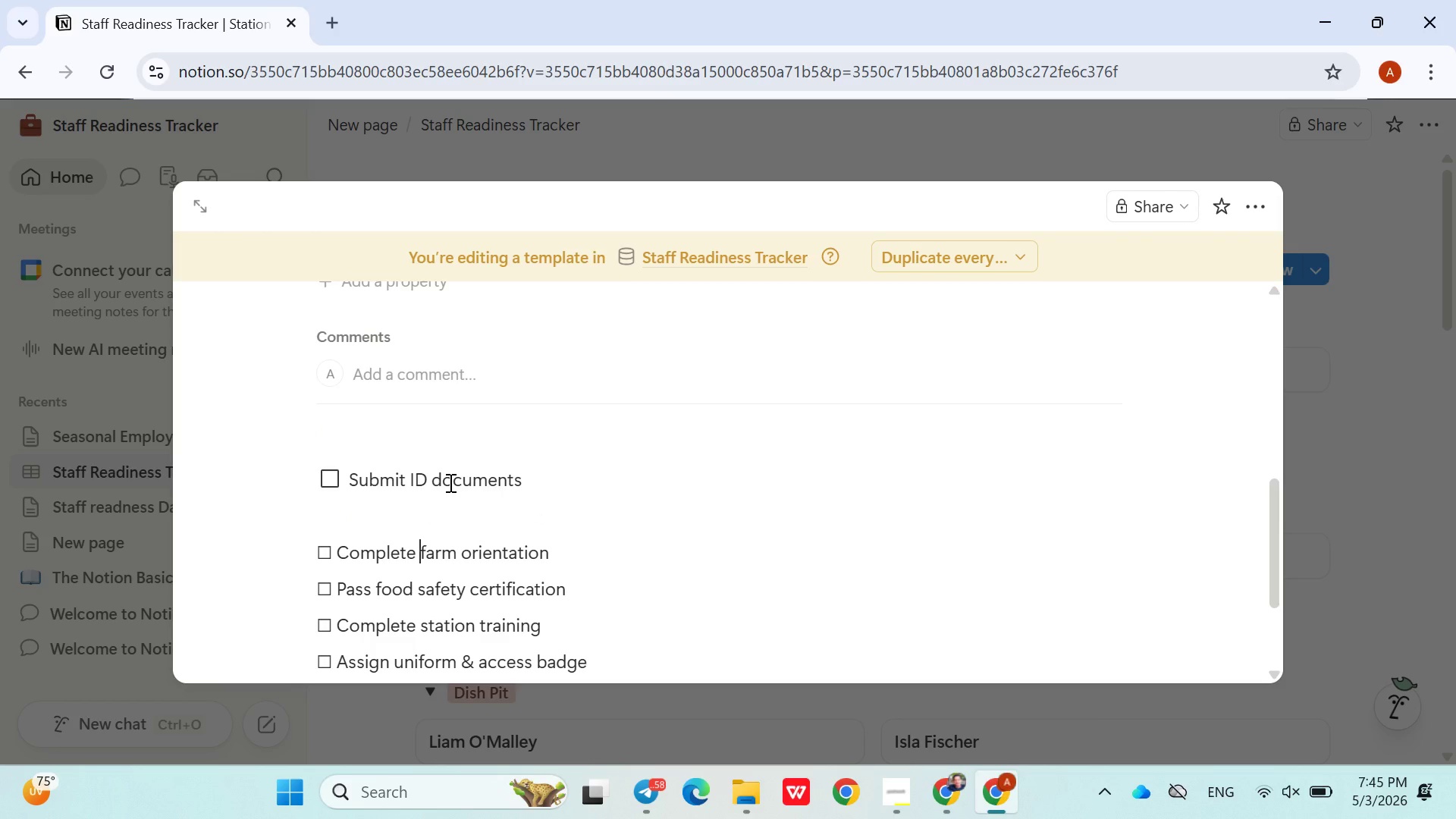 
key(ArrowLeft)
 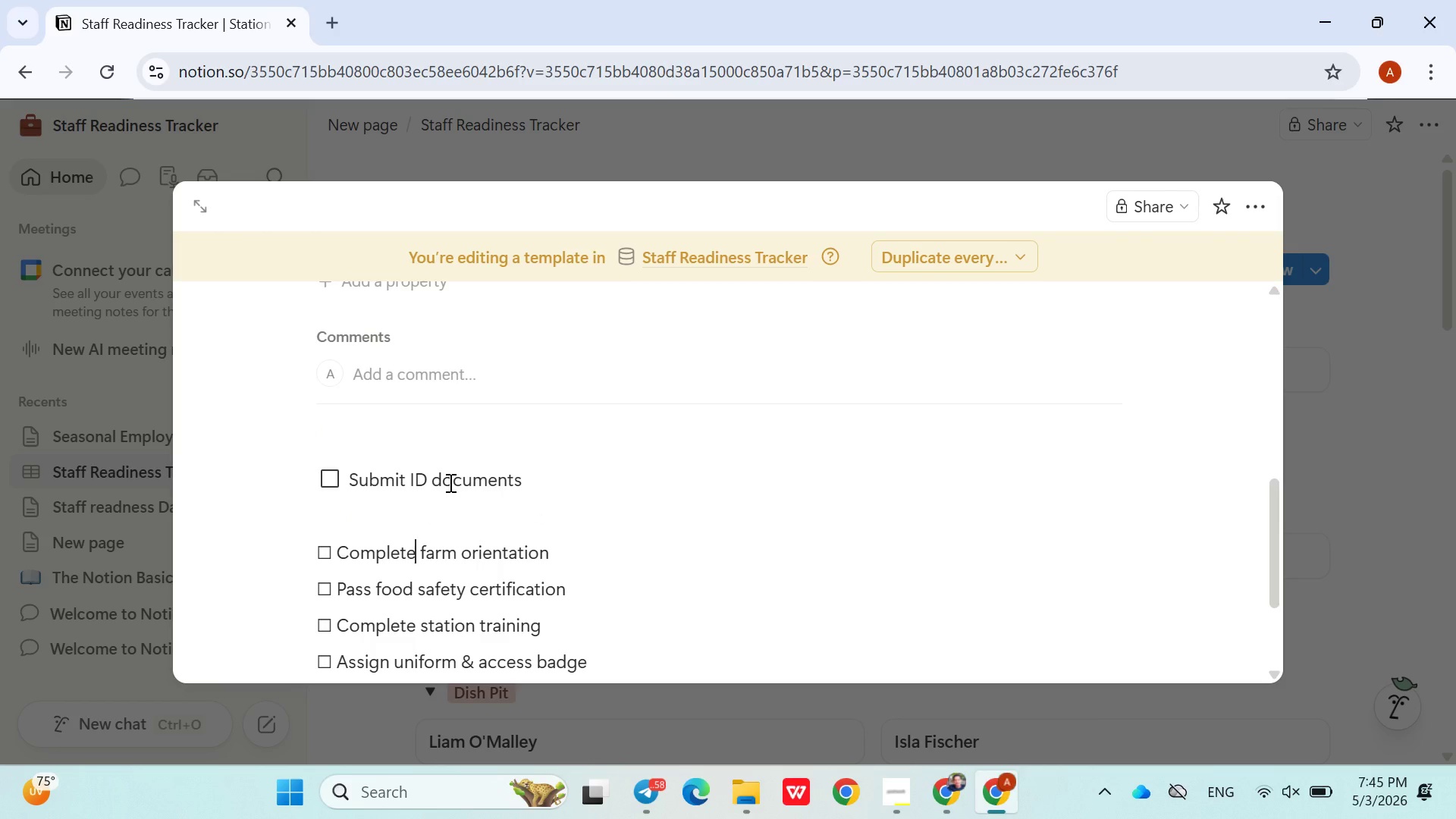 
key(ArrowLeft)
 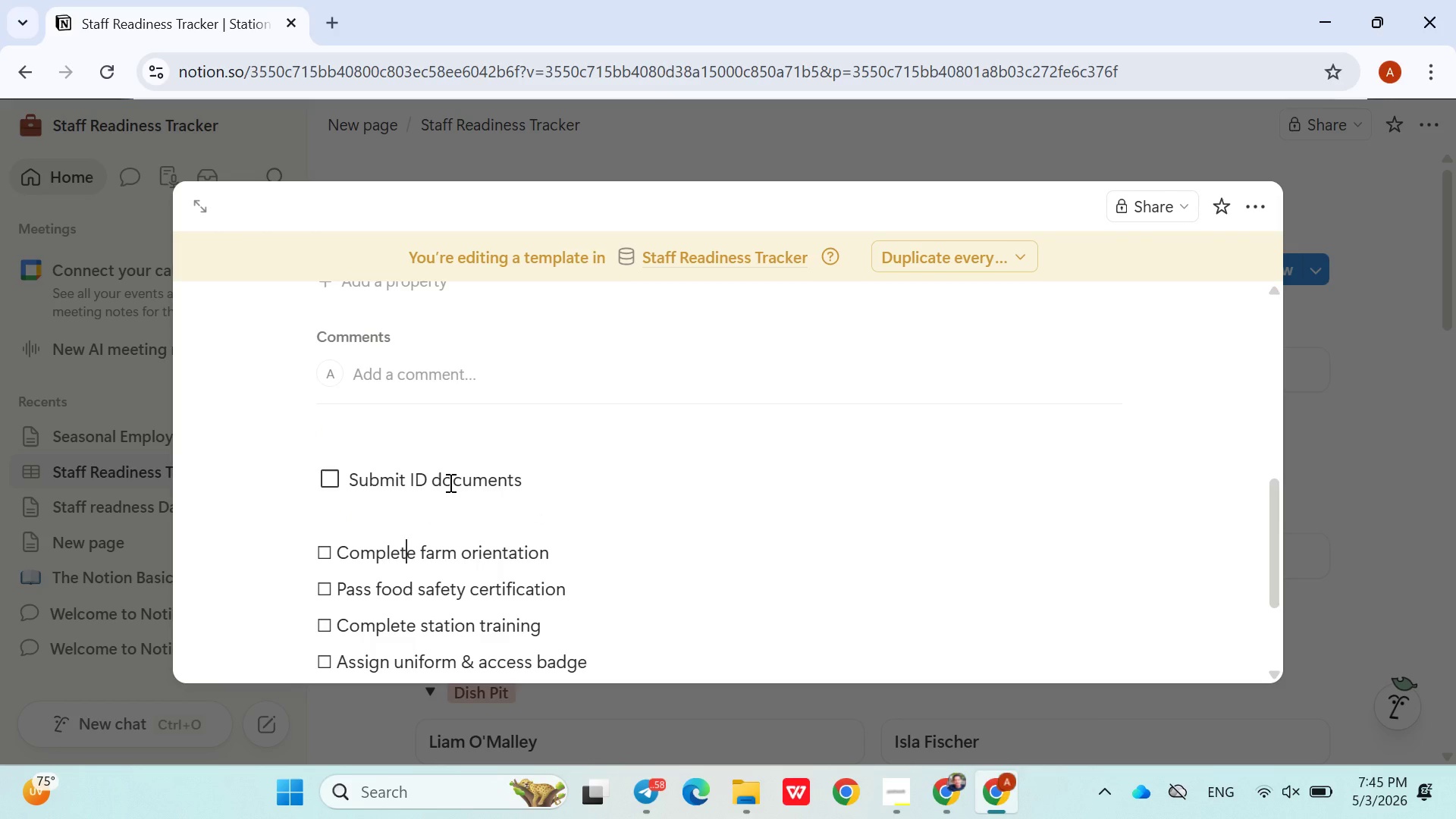 
key(ArrowLeft)
 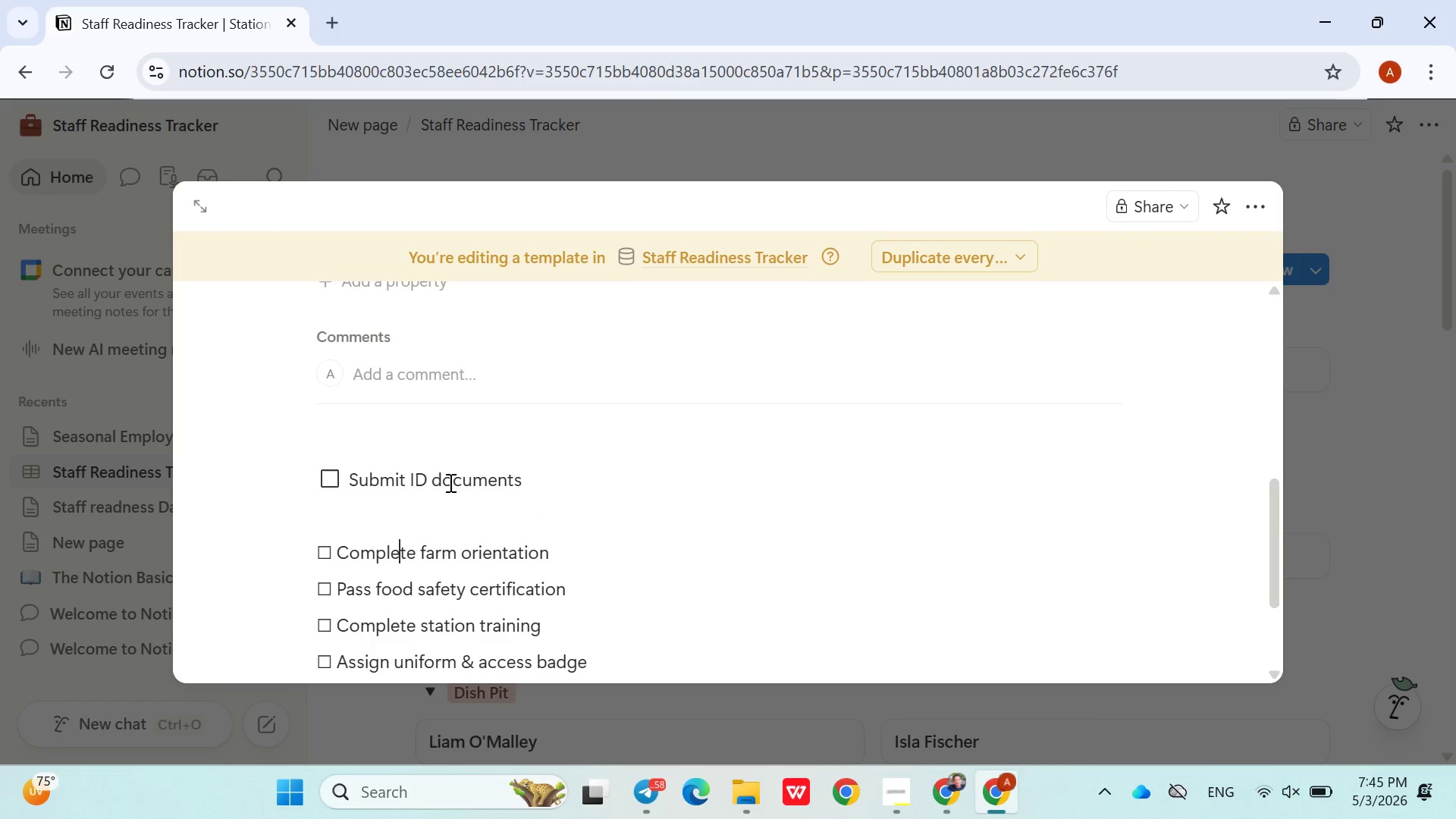 
key(ArrowLeft)
 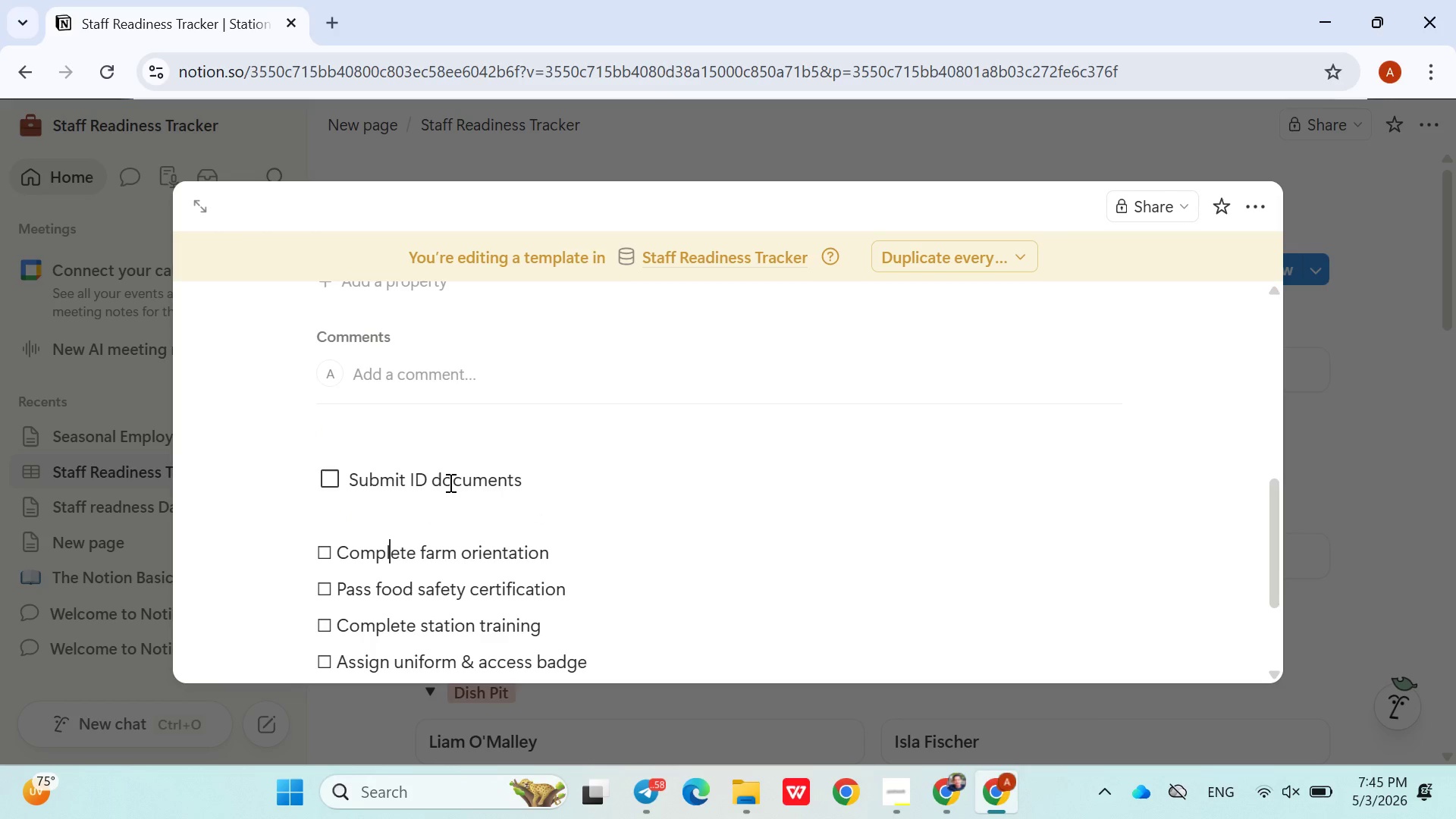 
key(ArrowLeft)
 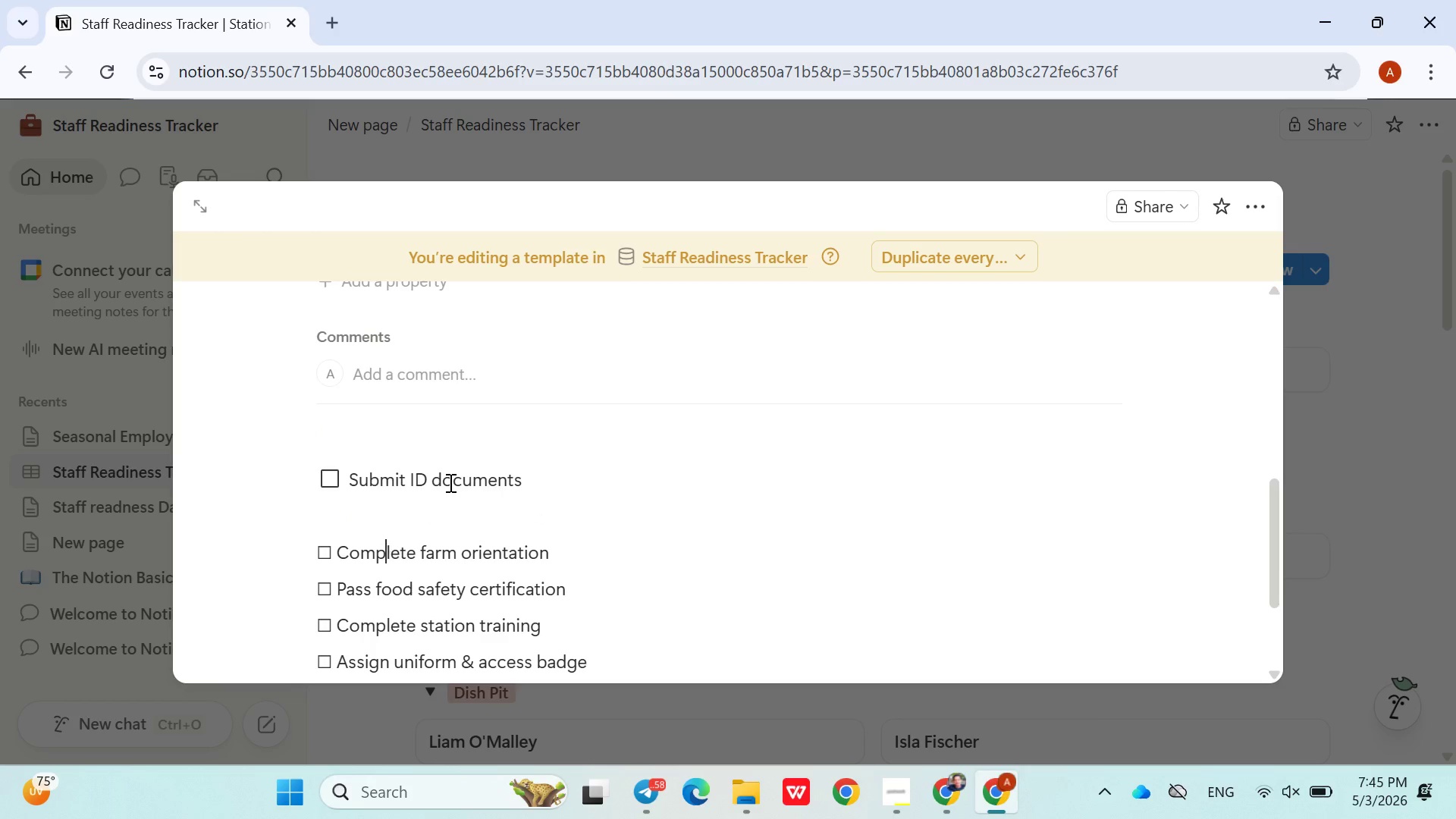 
key(ArrowLeft)
 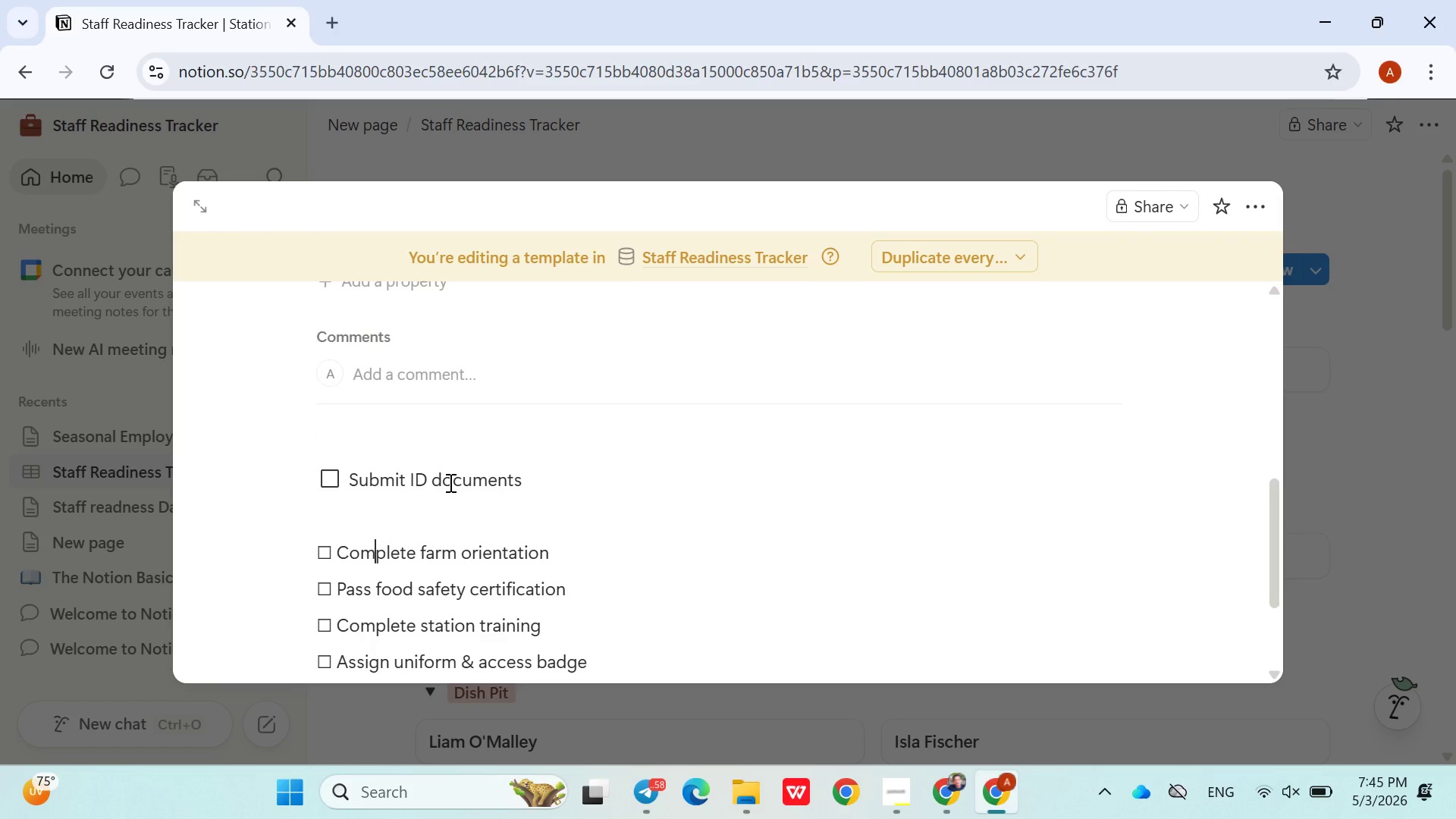 
key(ArrowLeft)
 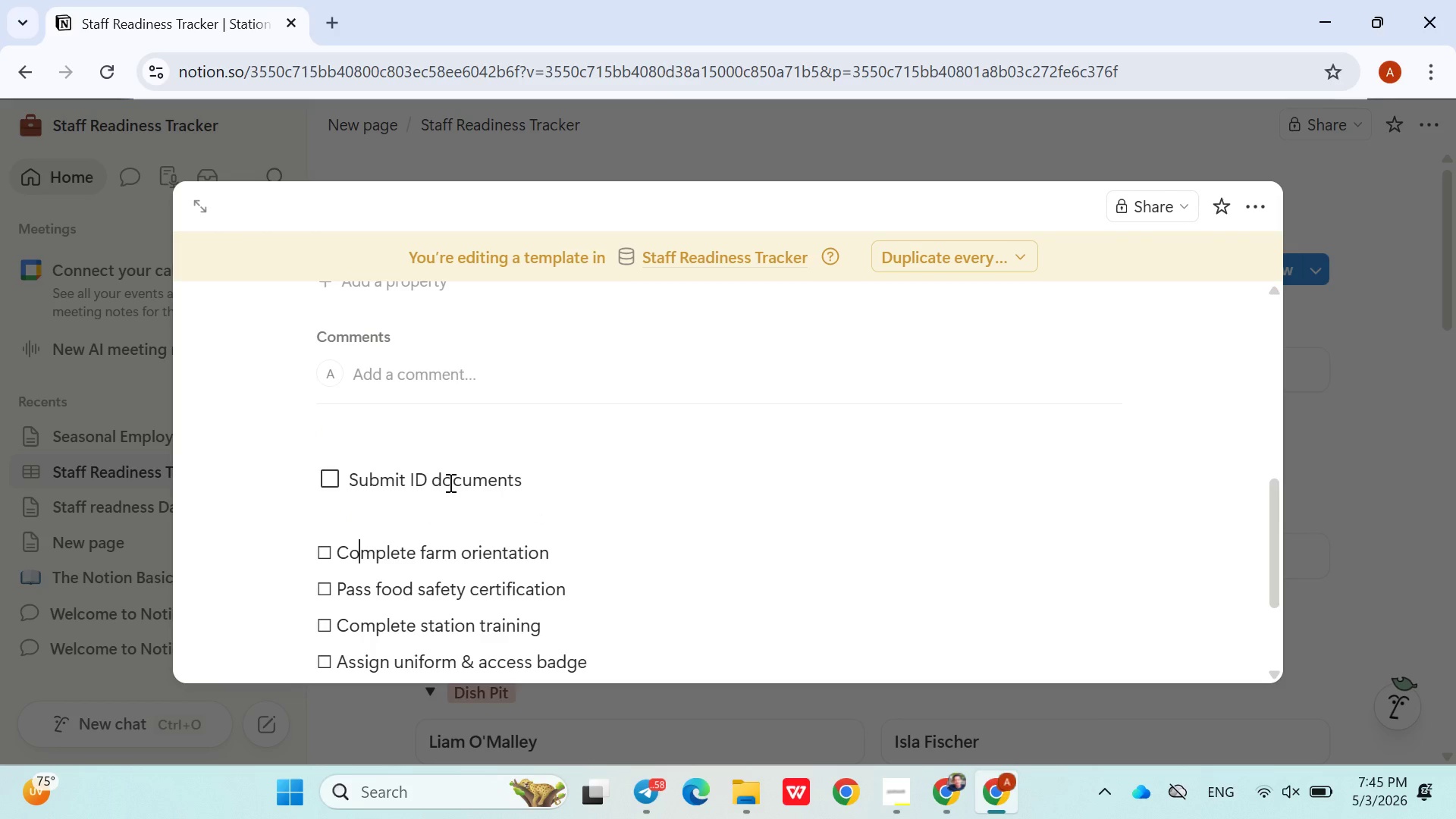 
key(ArrowLeft)
 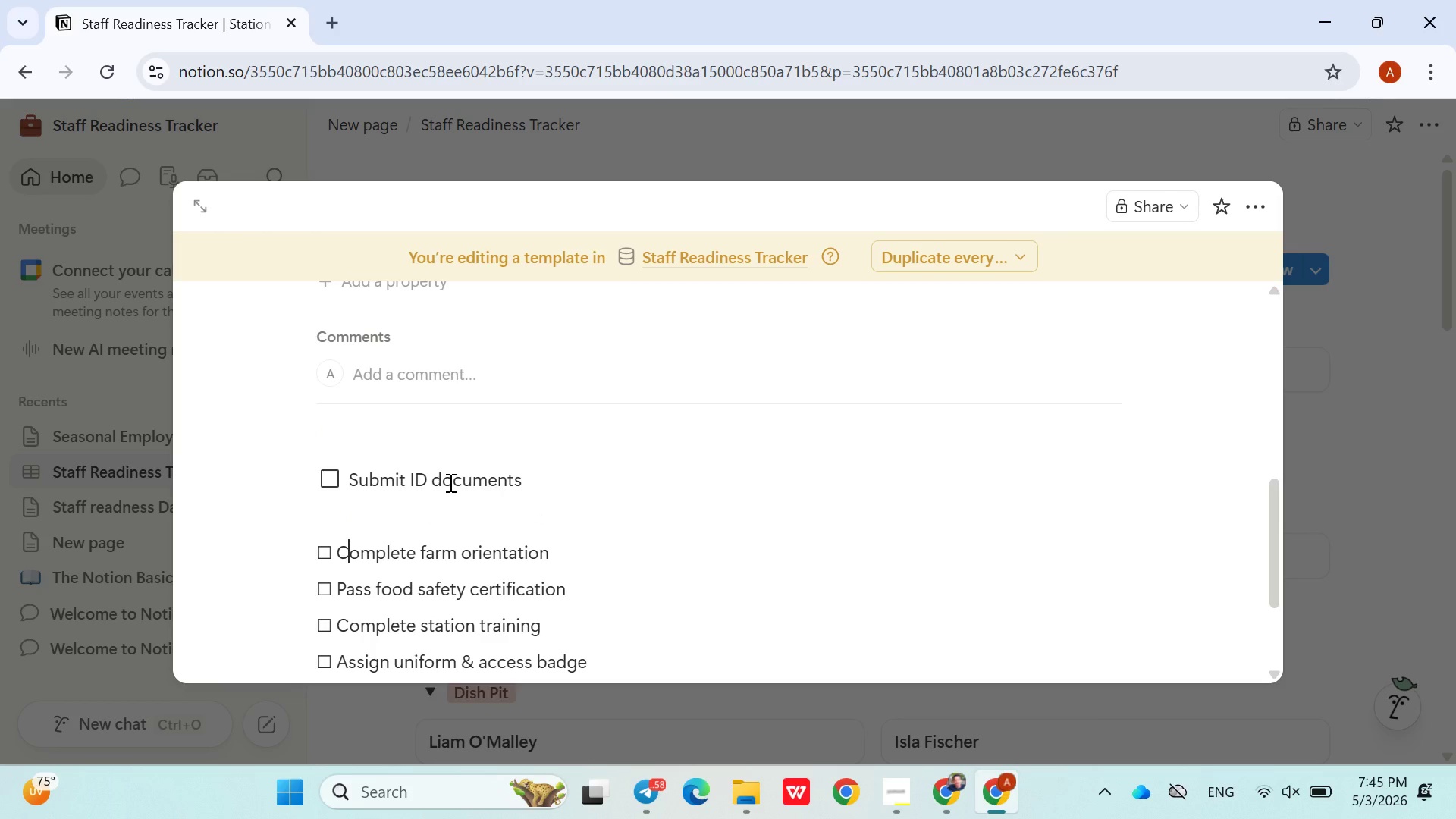 
key(ArrowLeft)
 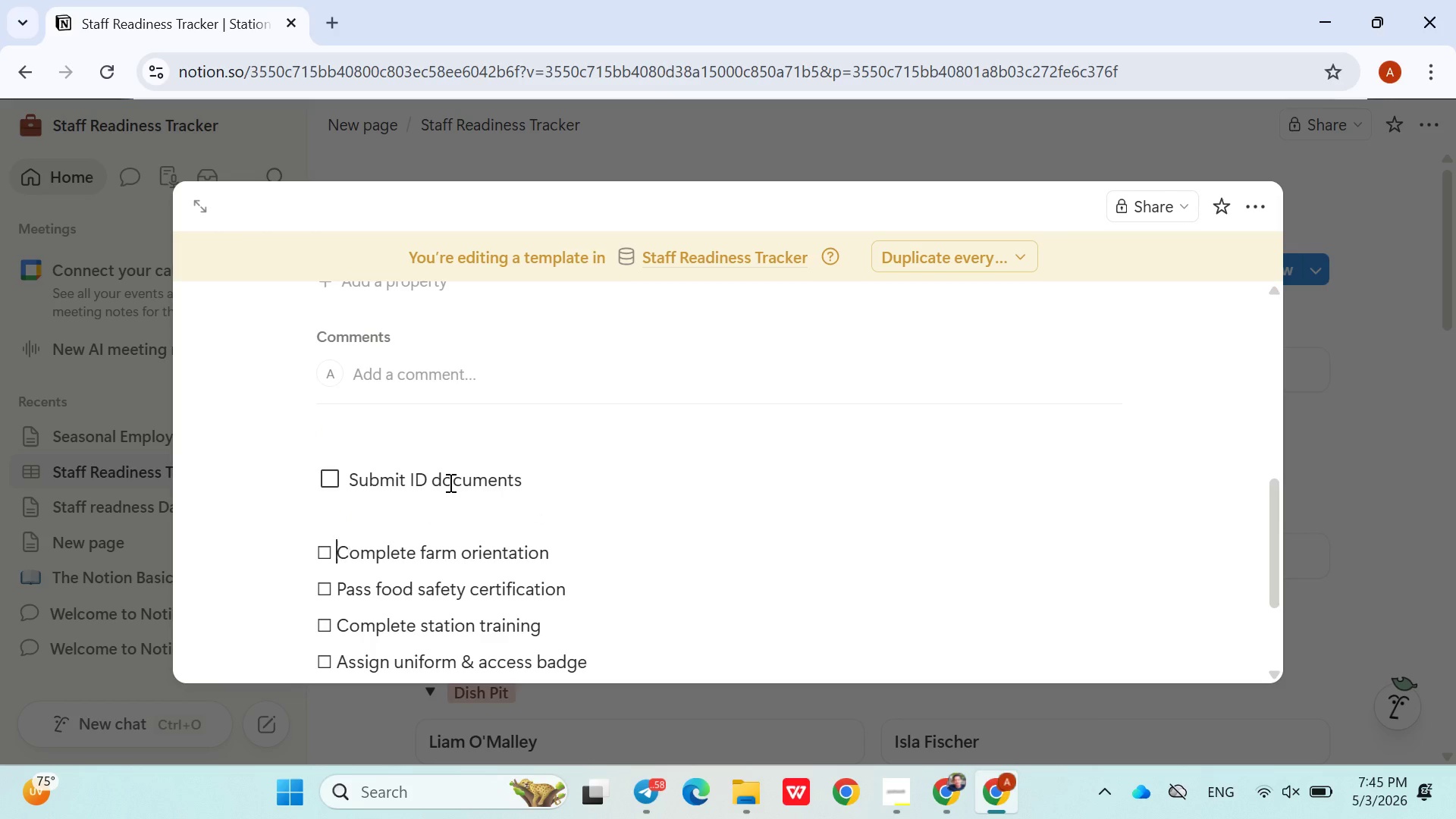 
key(ArrowLeft)
 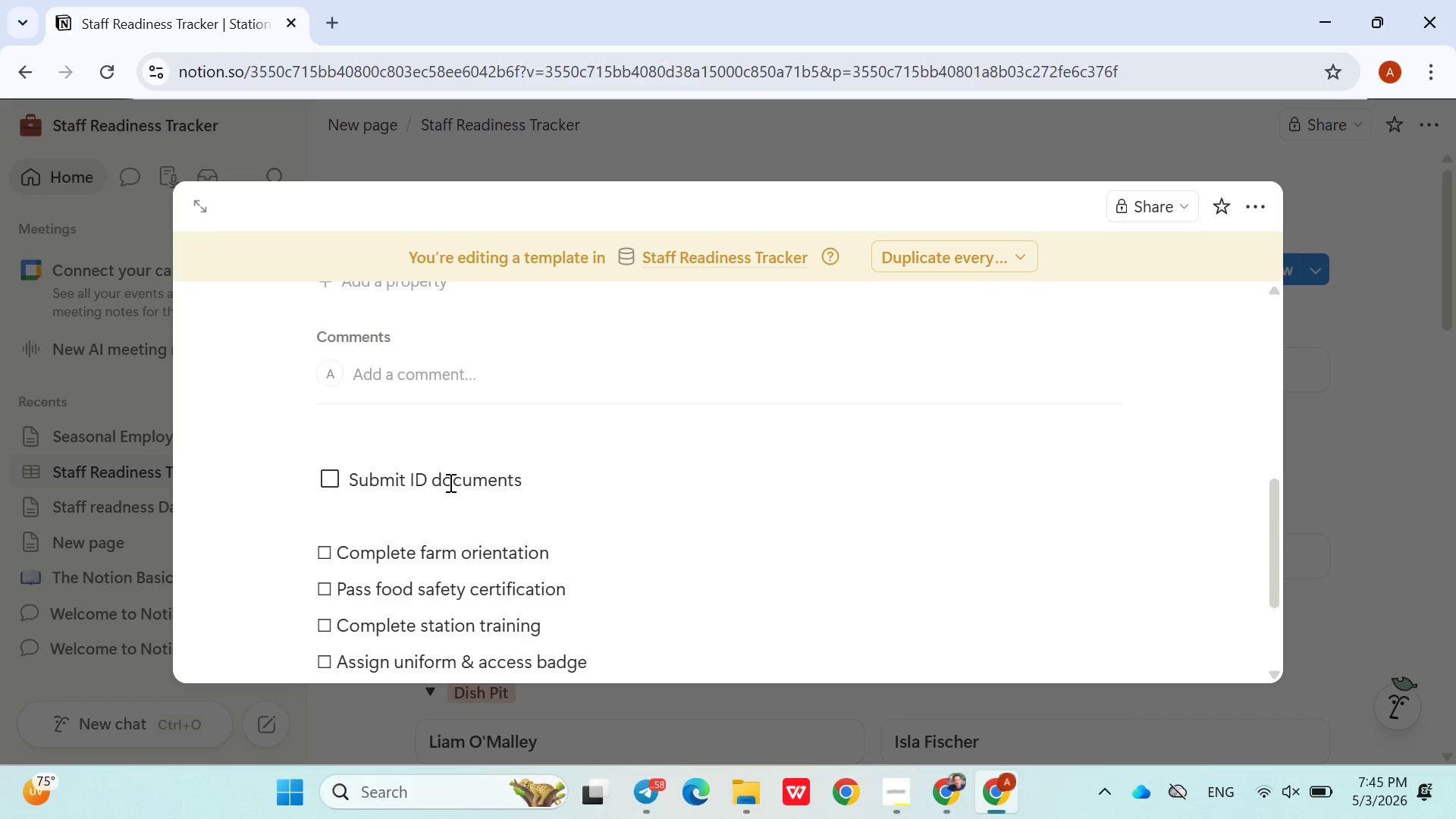 
key(Backspace)
 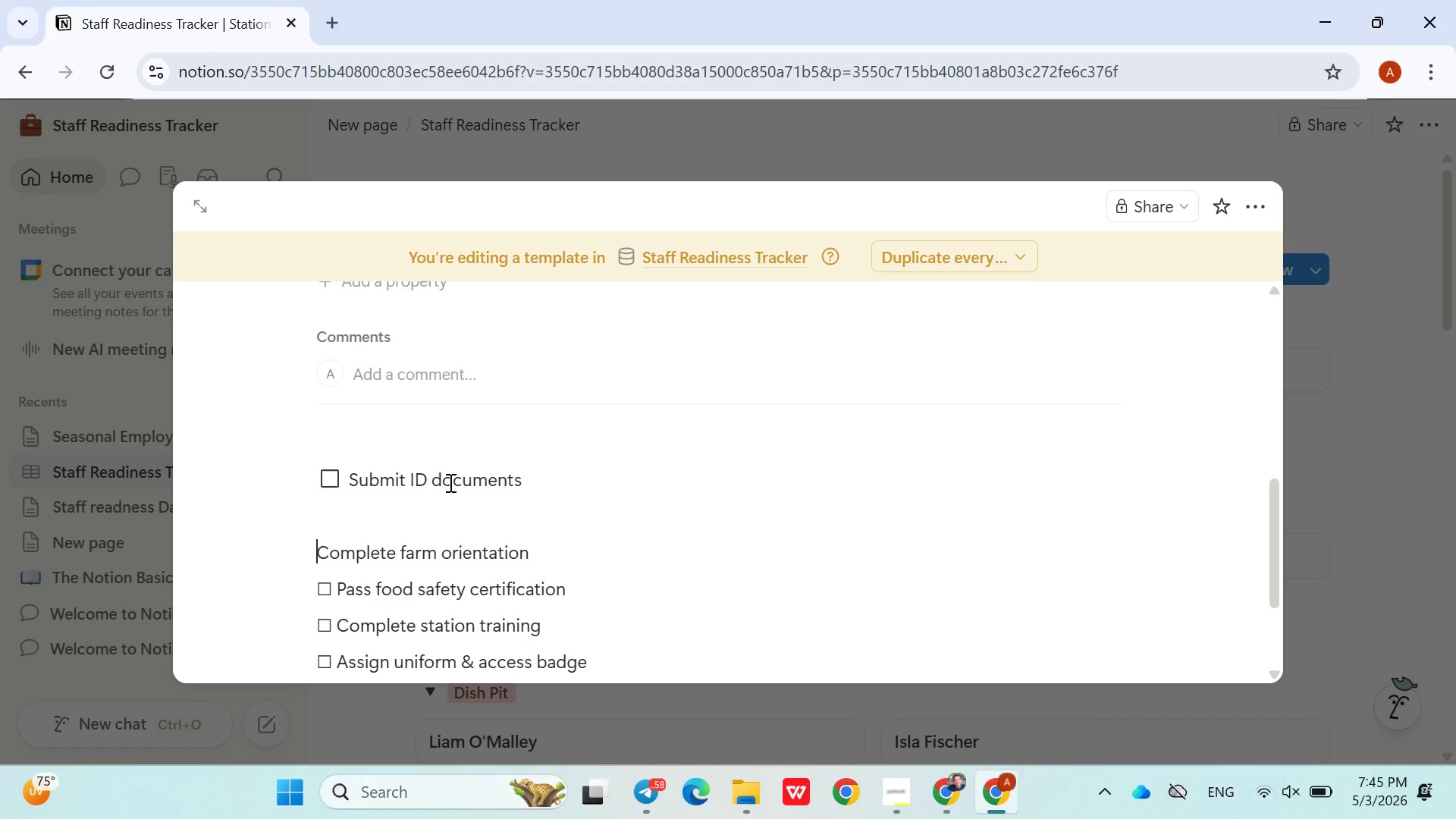 
key(Backspace)
 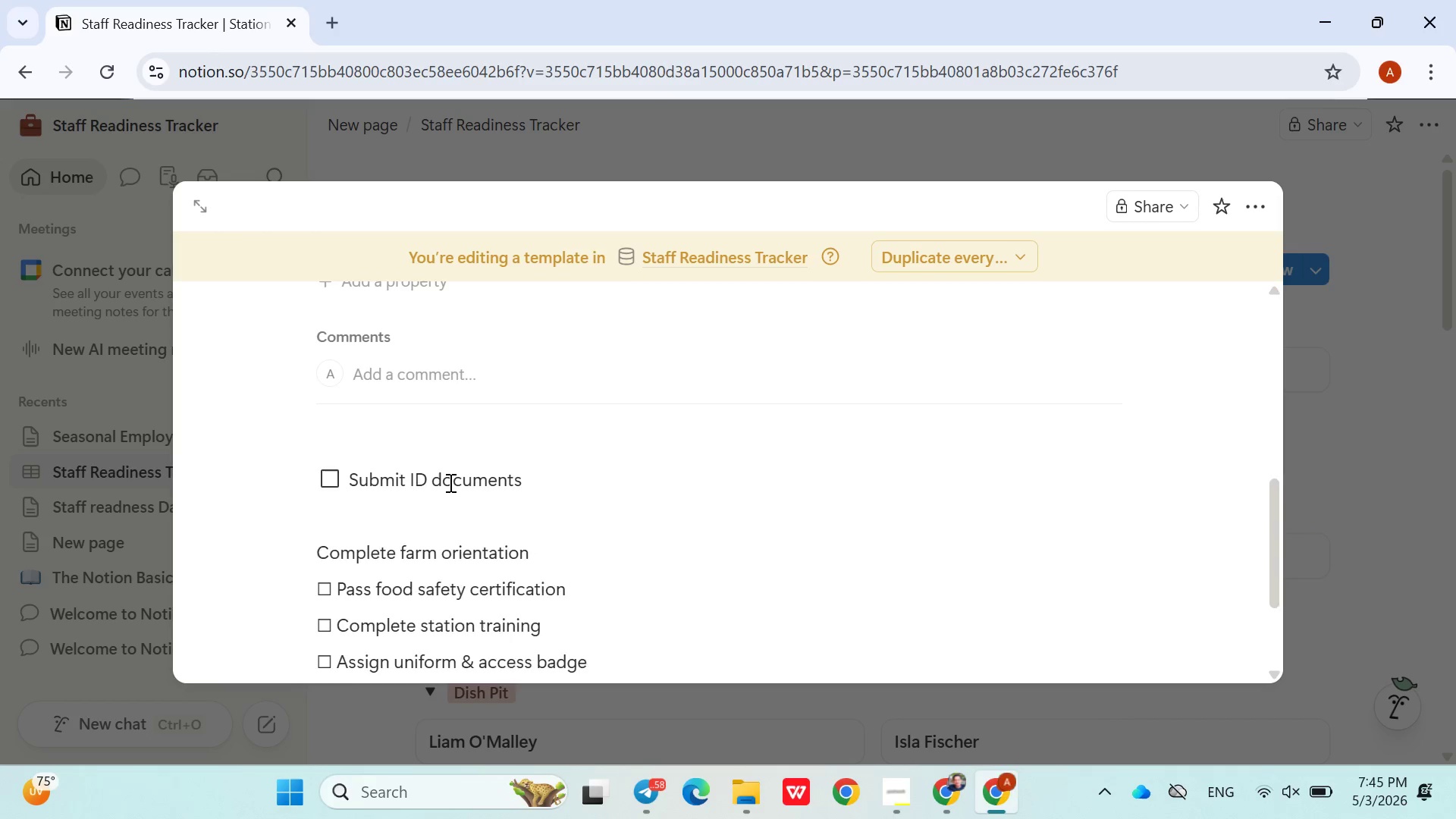 
key(Backspace)
 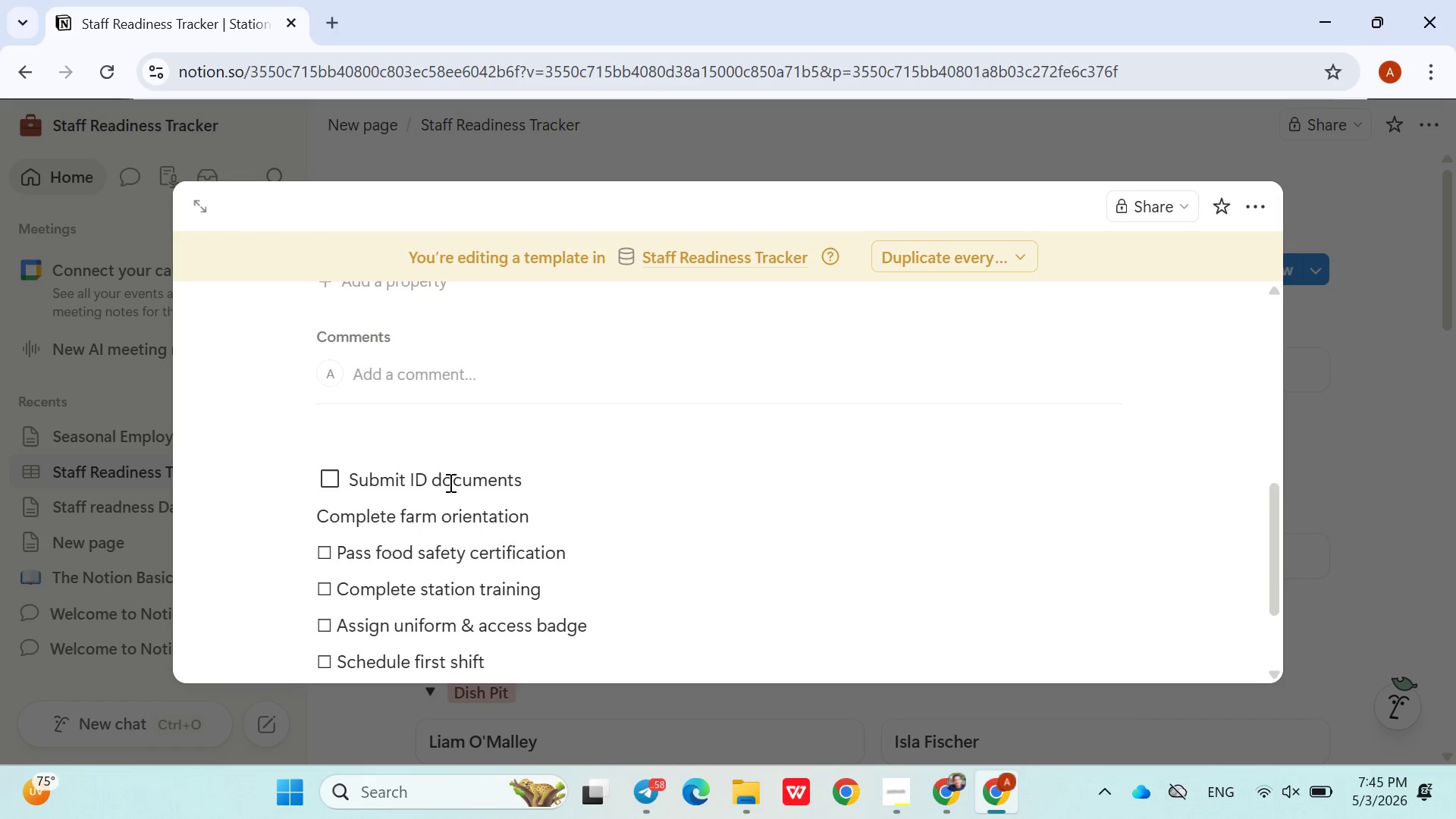 
key(Backspace)
 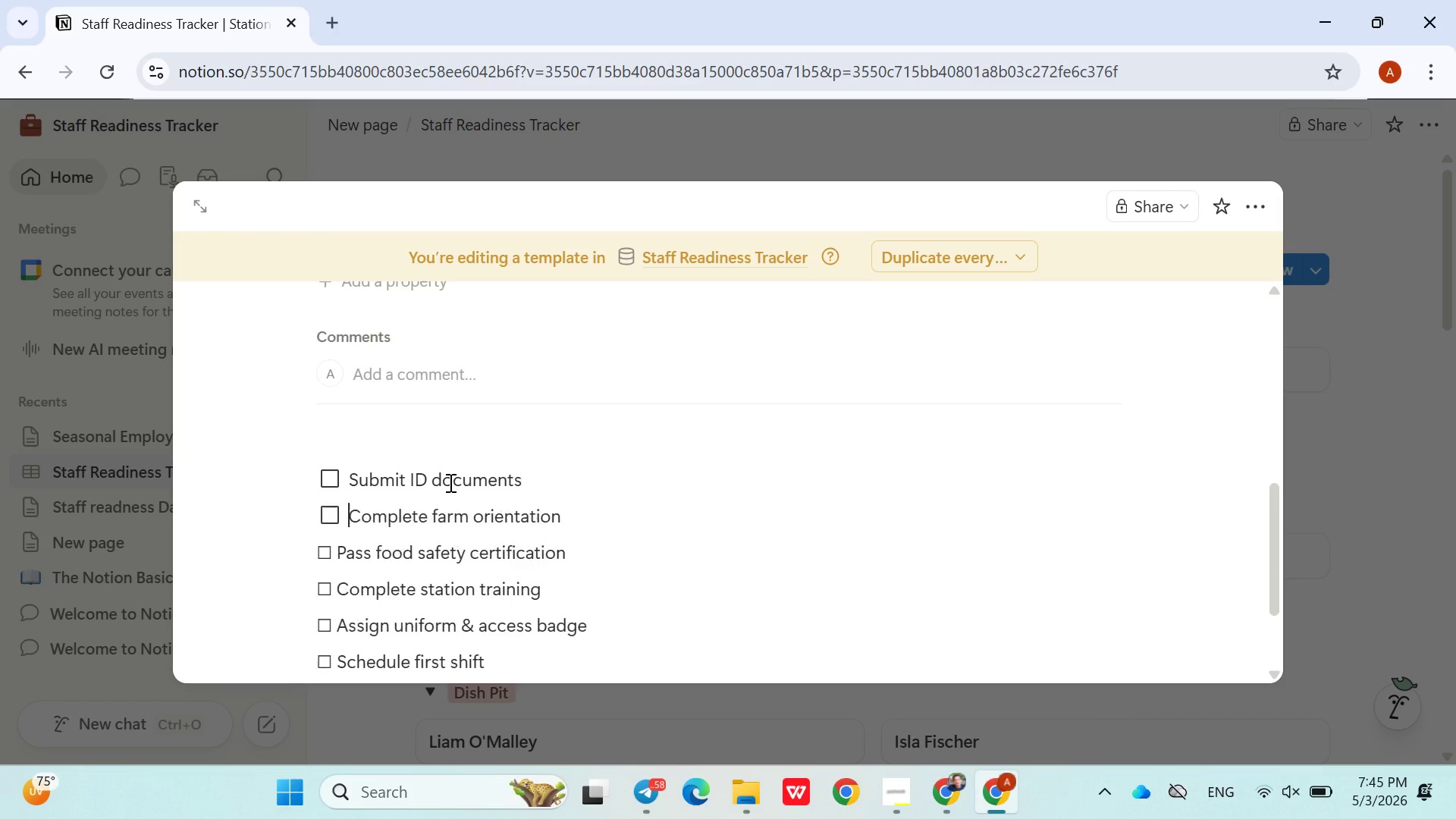 
key(Enter)
 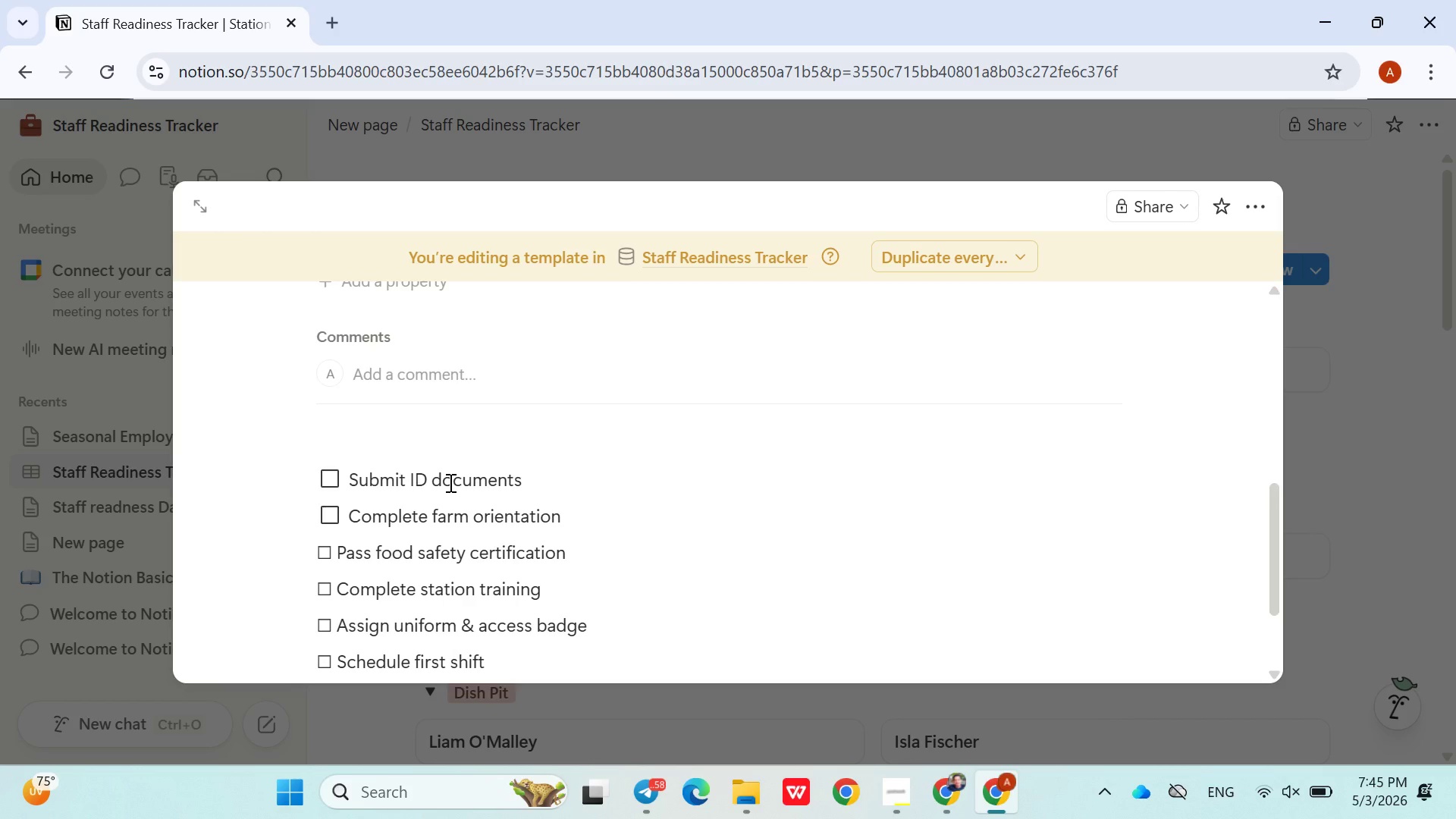 
key(ArrowDown)
 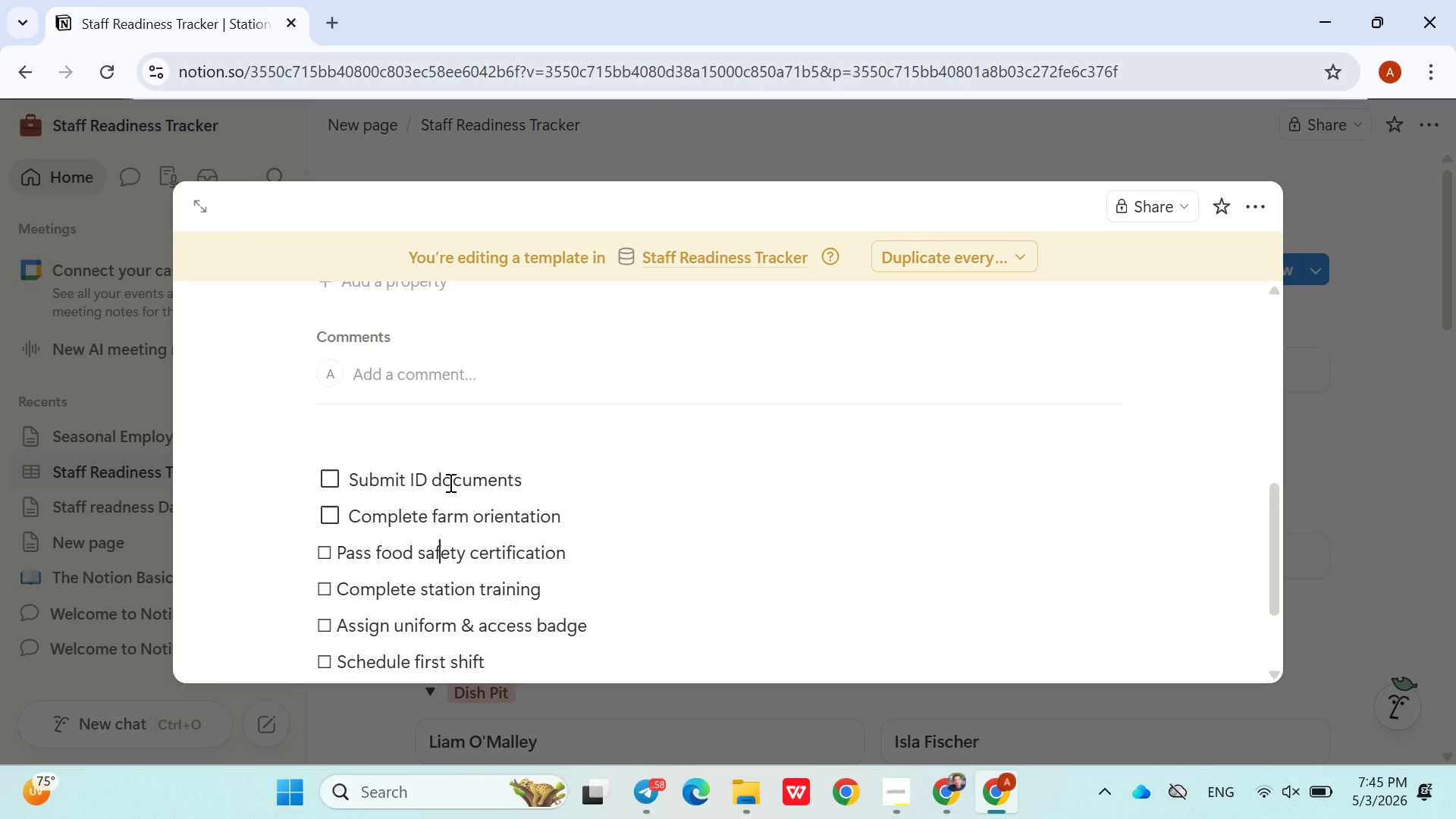 
key(ArrowLeft)
 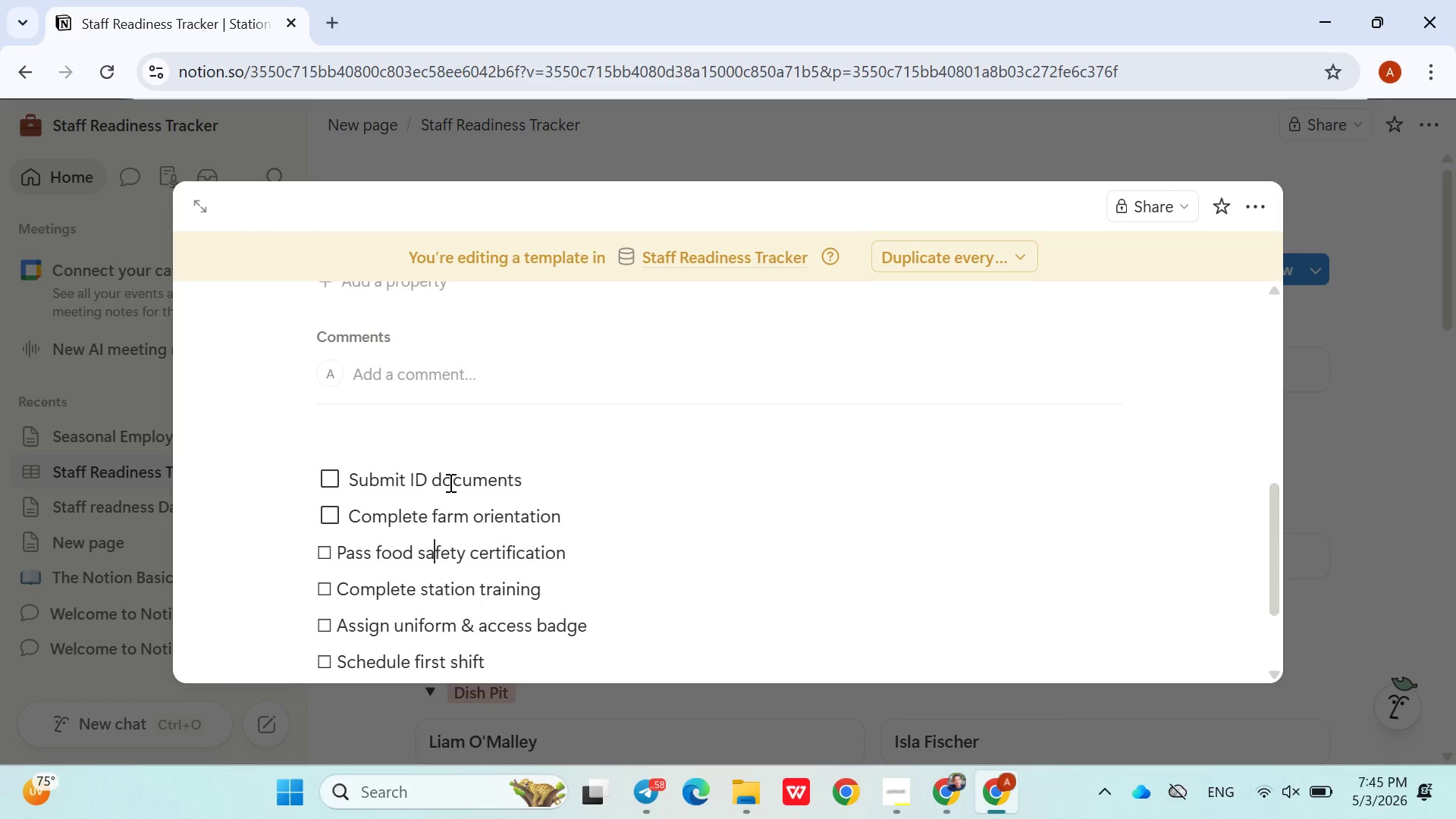 
key(ArrowLeft)
 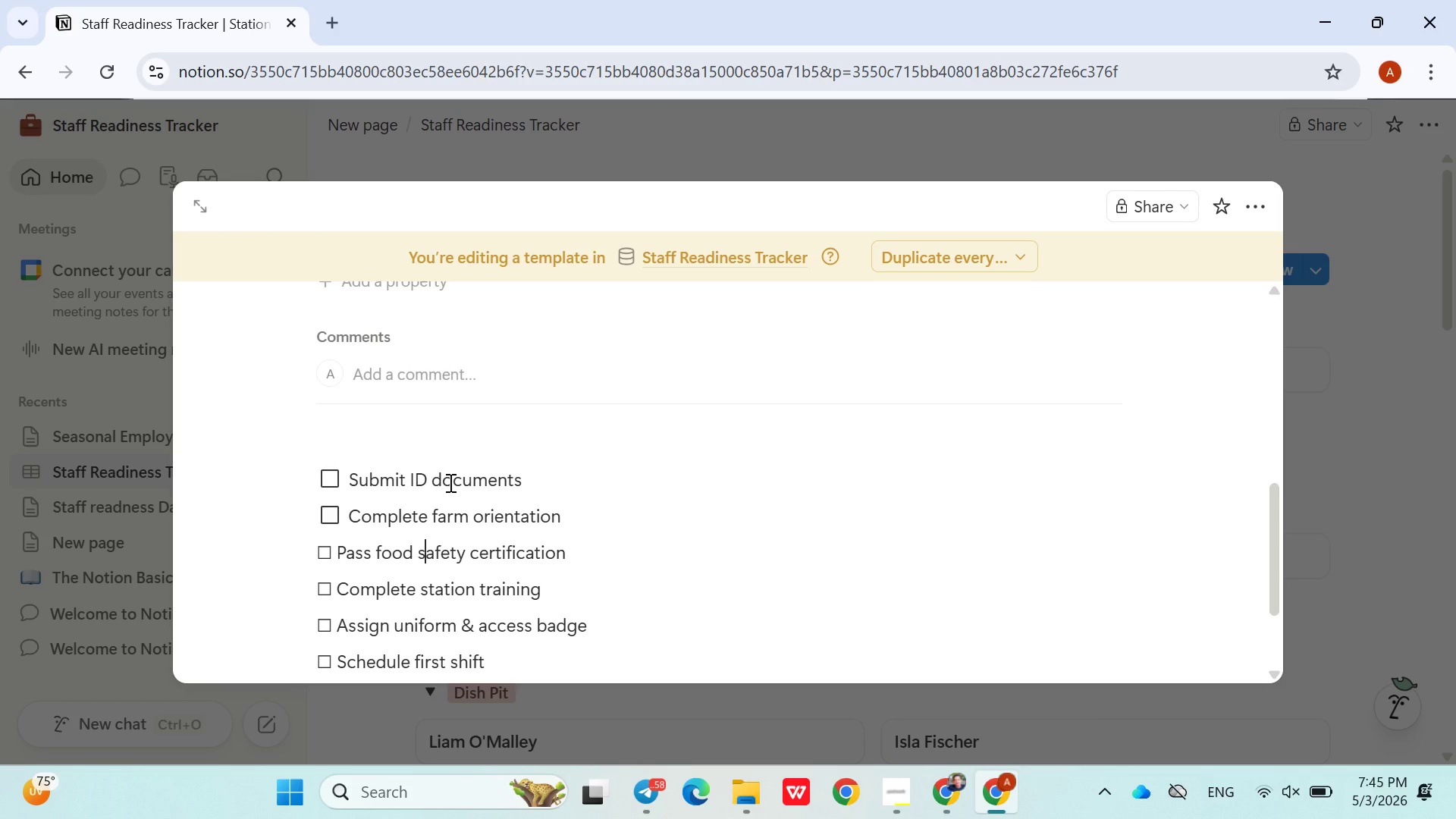 
key(ArrowLeft)
 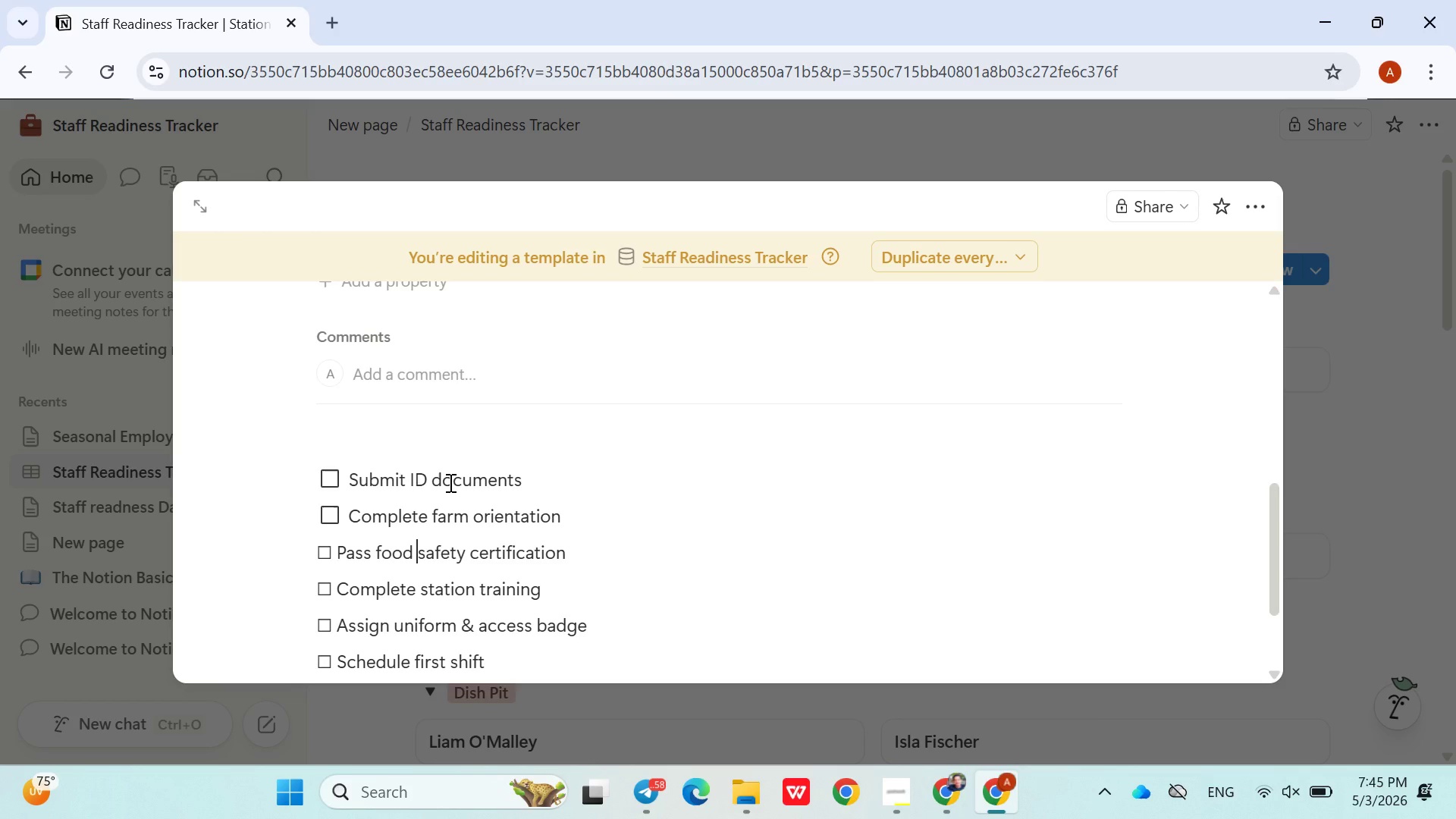 
key(ArrowLeft)
 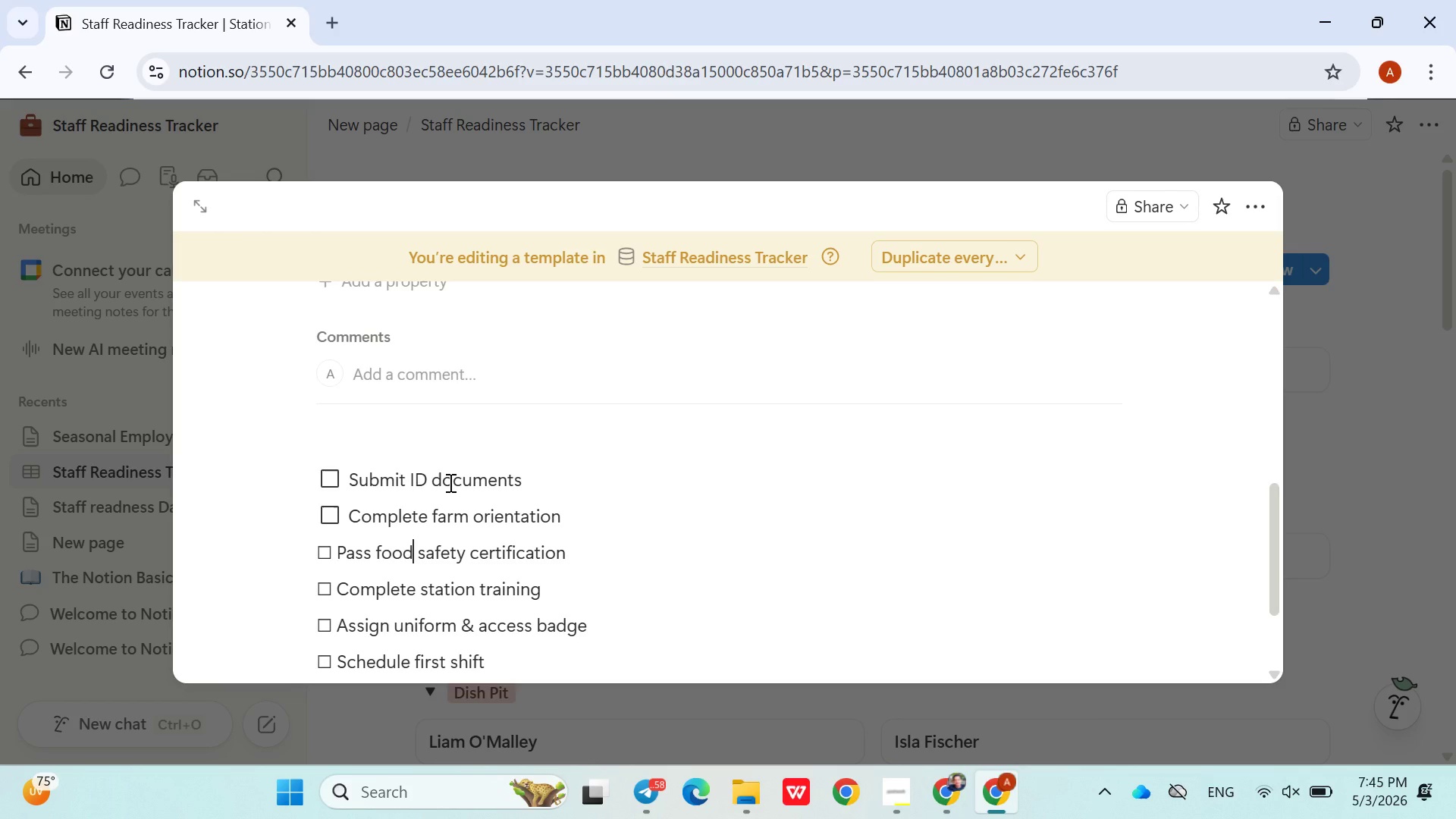 
key(ArrowLeft)
 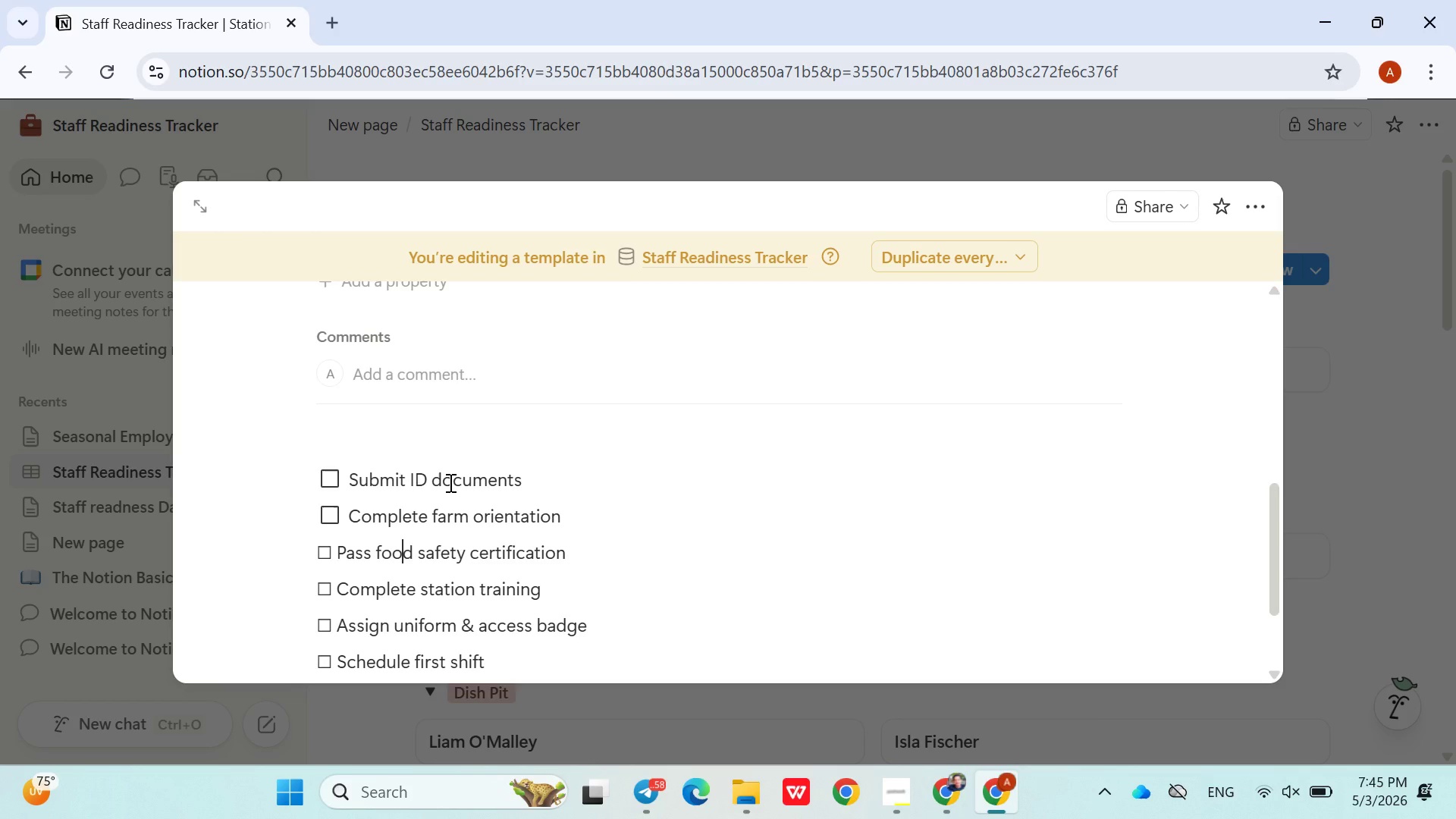 
key(ArrowLeft)
 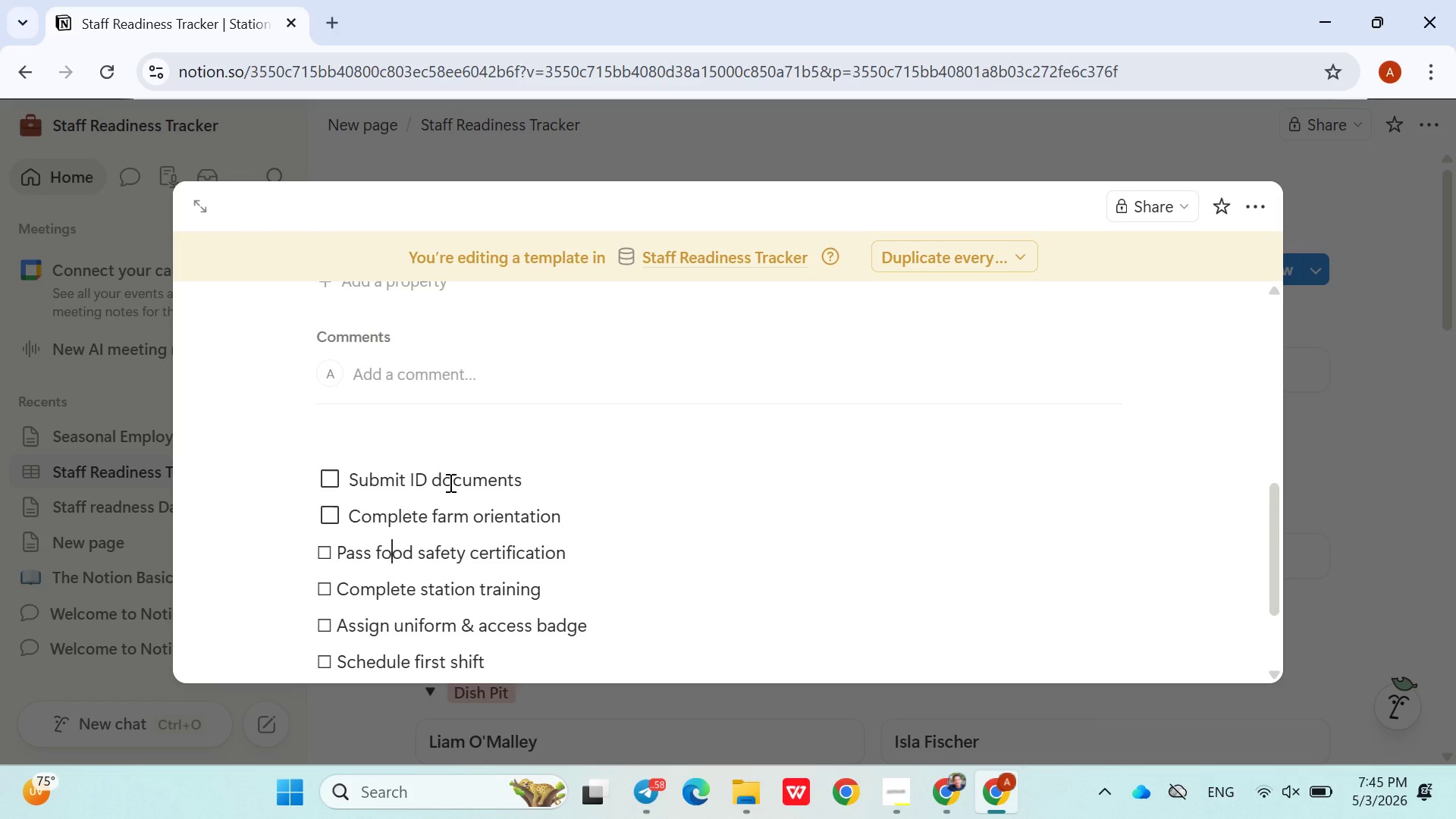 
key(ArrowLeft)
 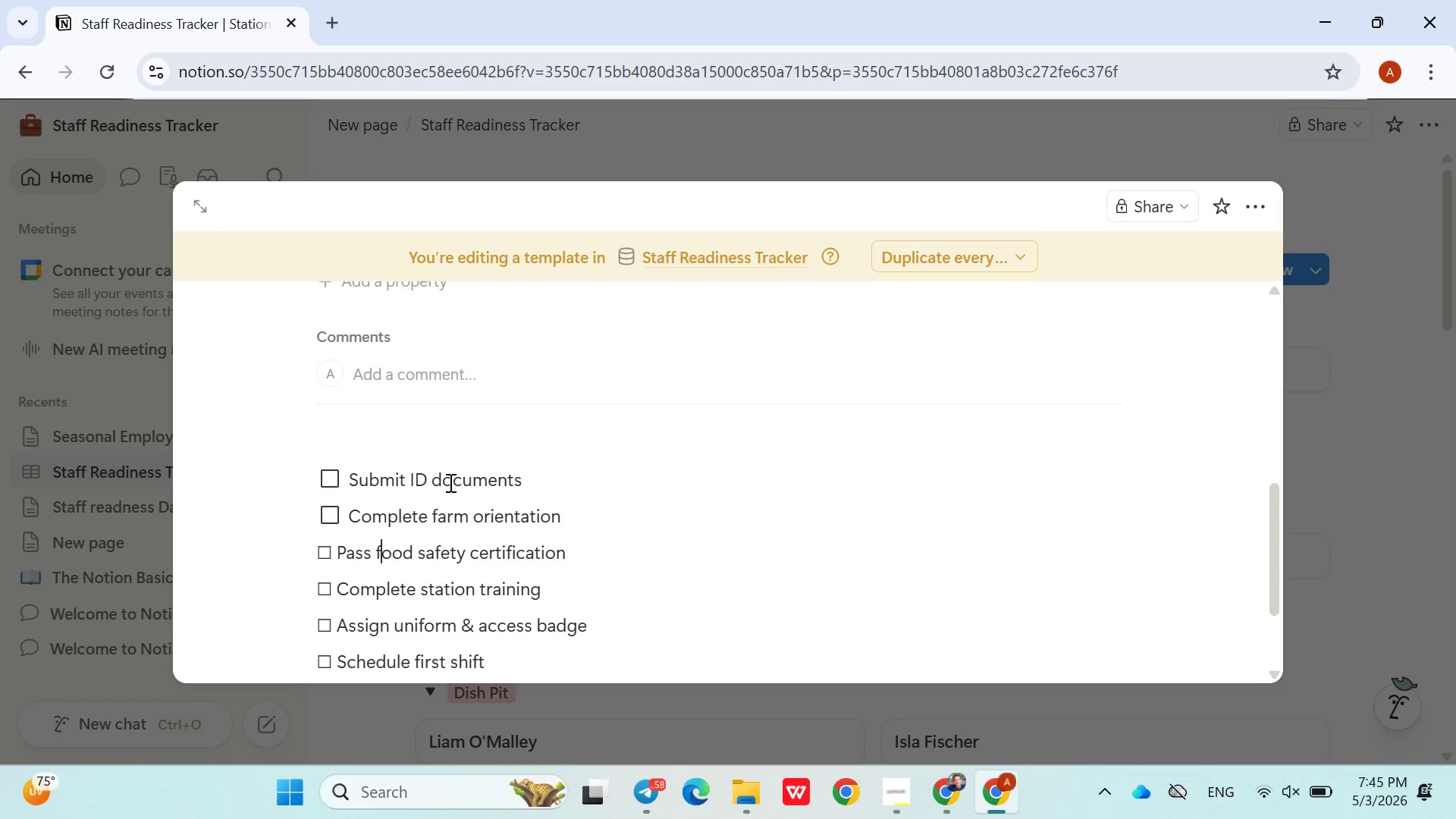 
key(ArrowLeft)
 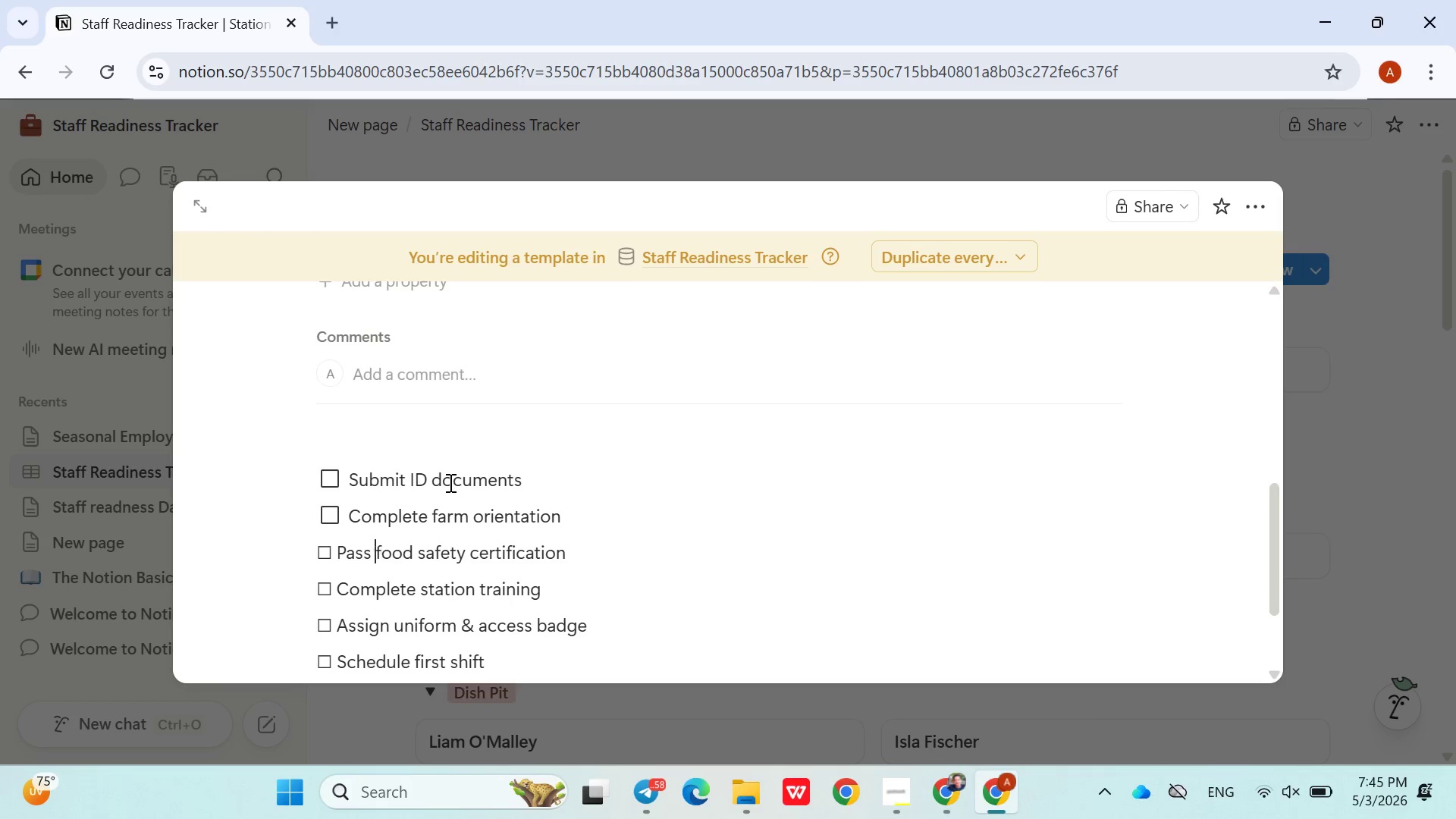 
key(ArrowLeft)
 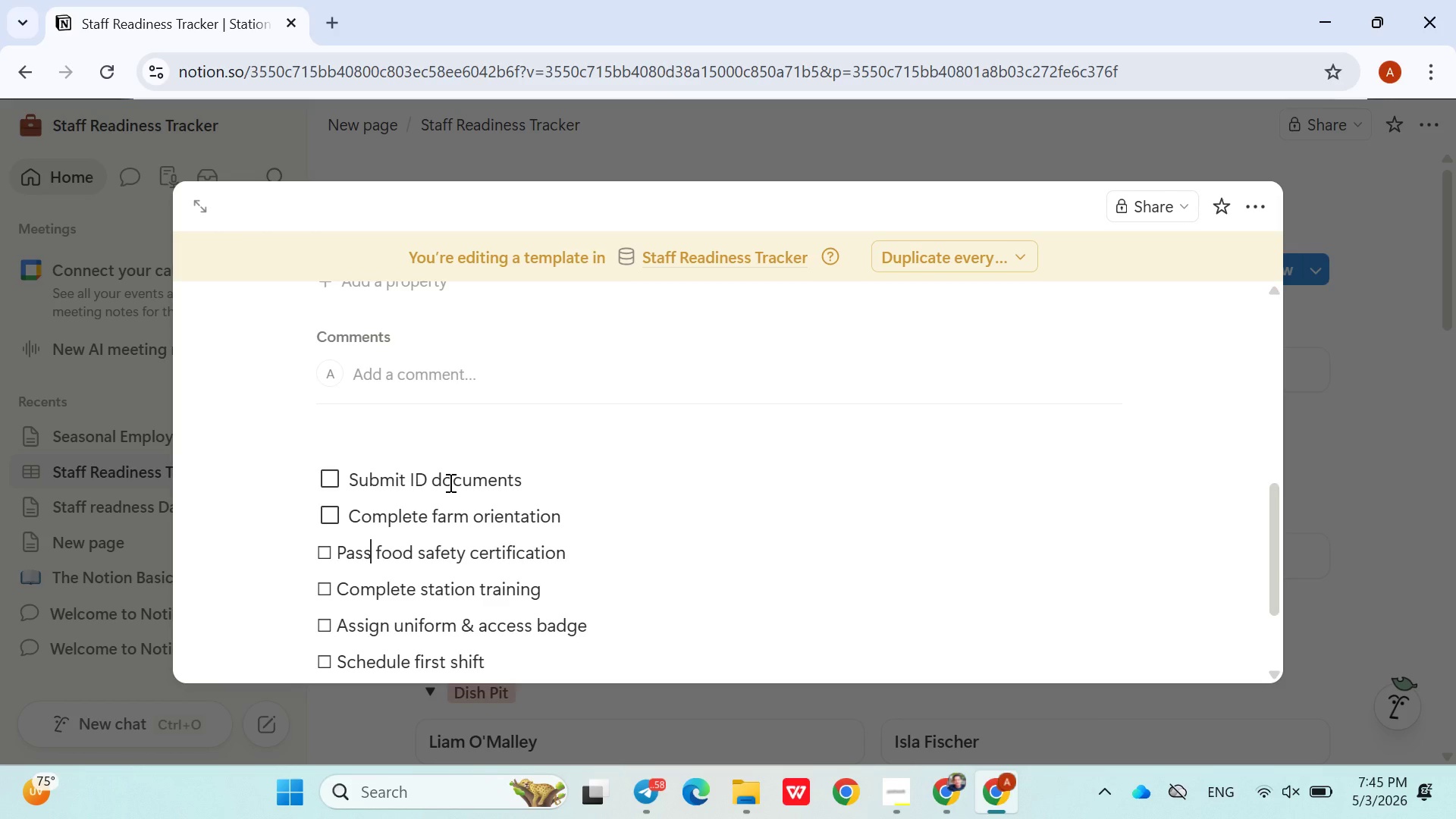 
key(ArrowLeft)
 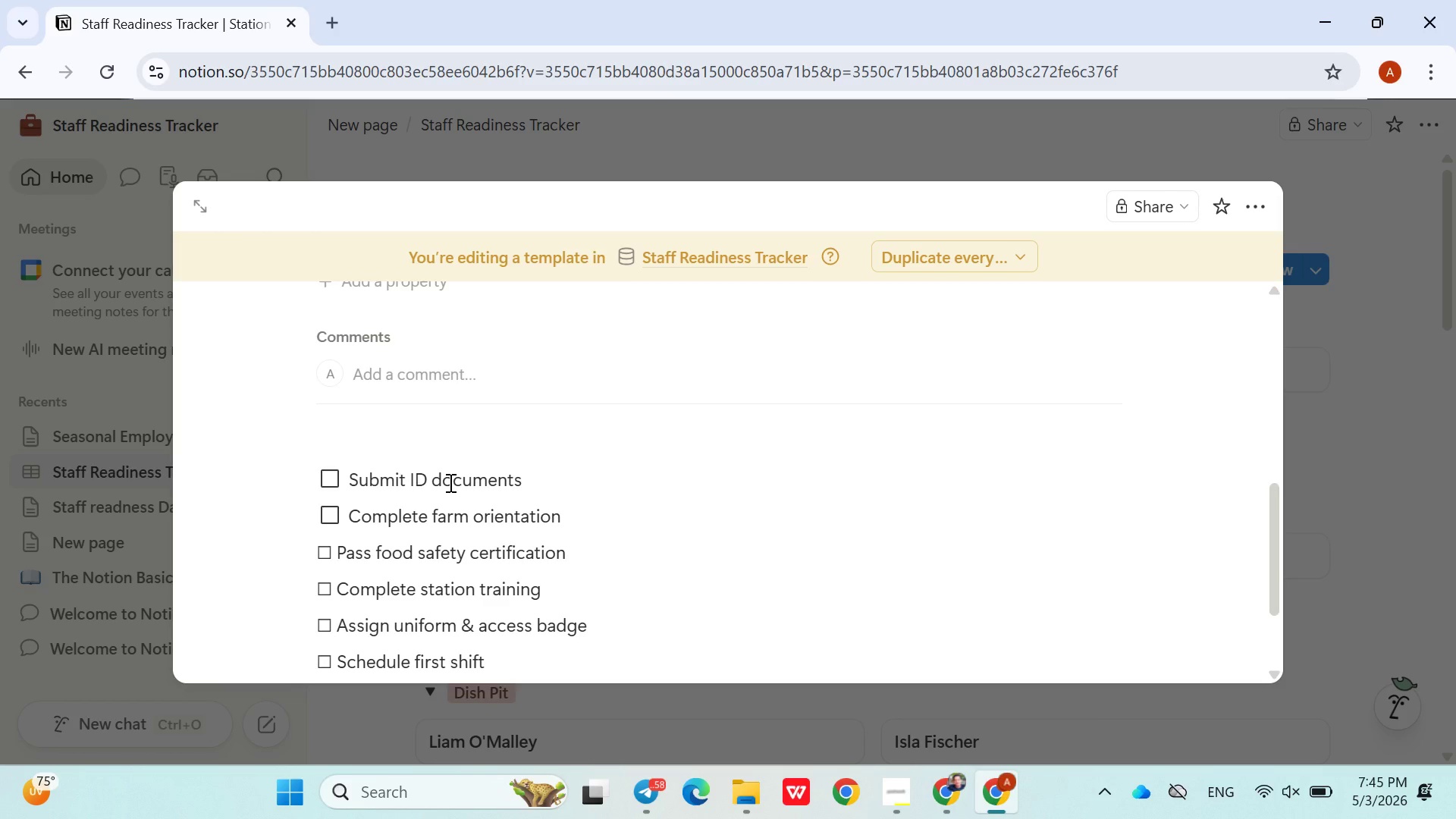 
key(ArrowLeft)
 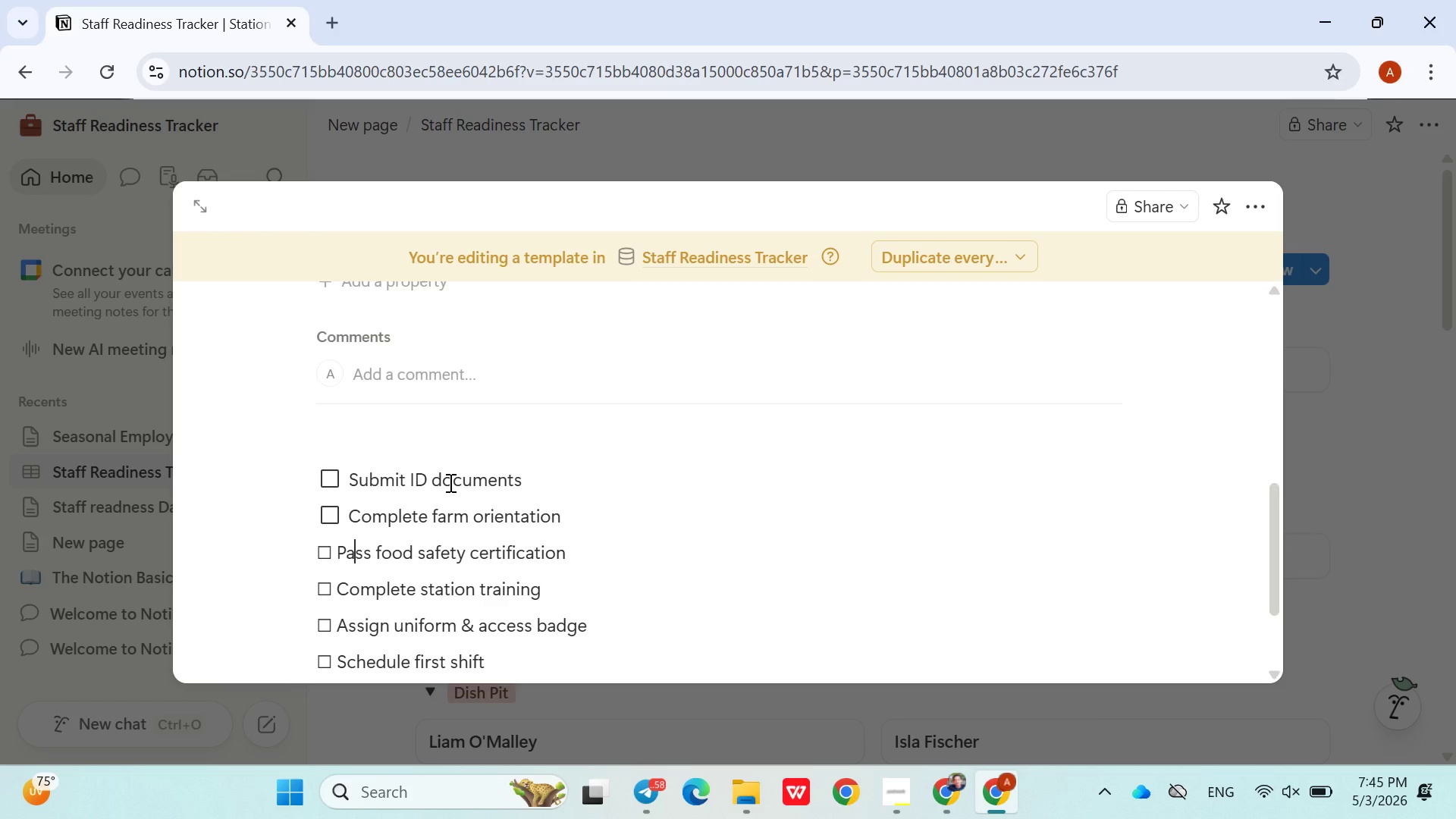 
key(ArrowLeft)
 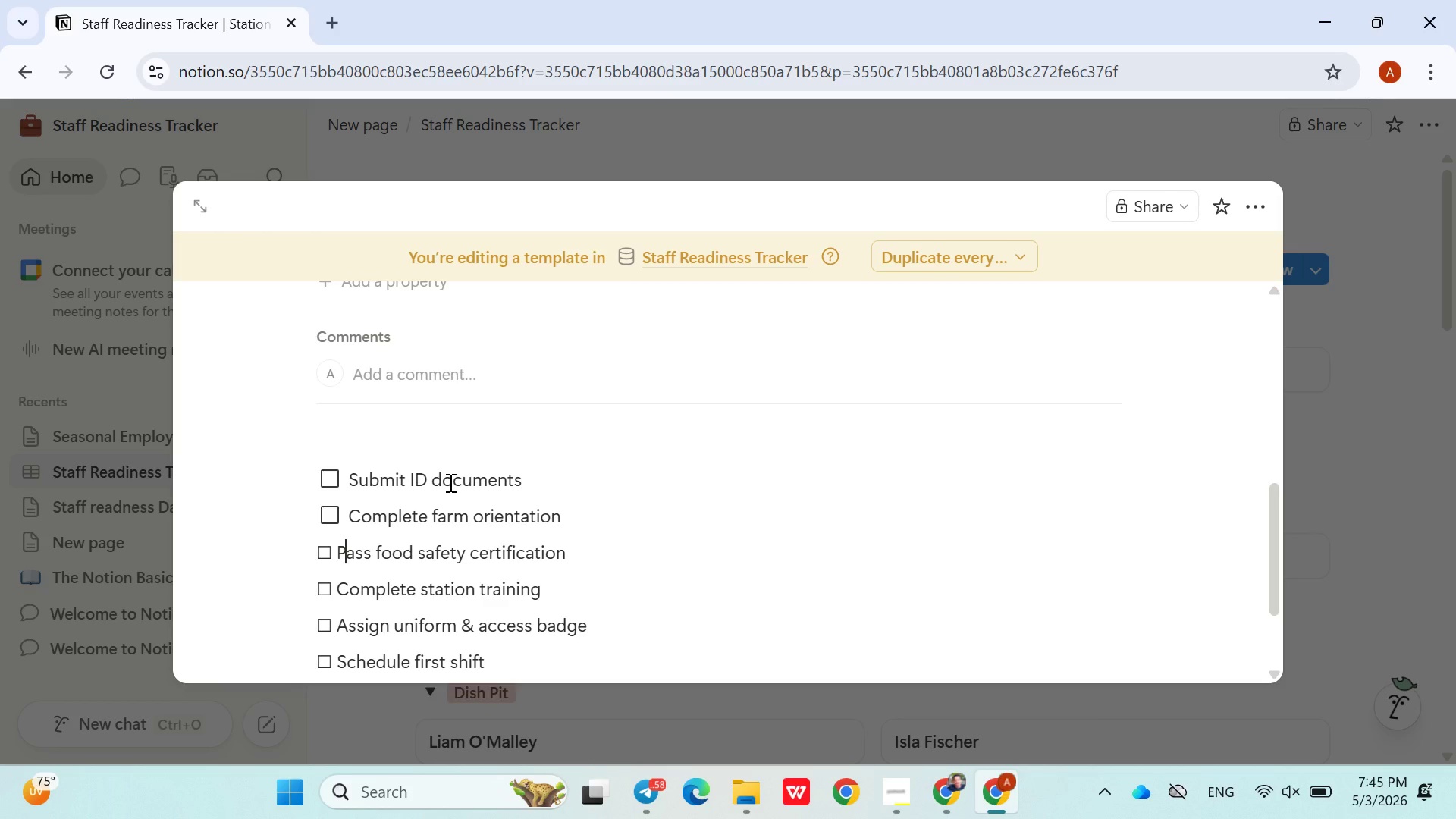 
key(ArrowLeft)
 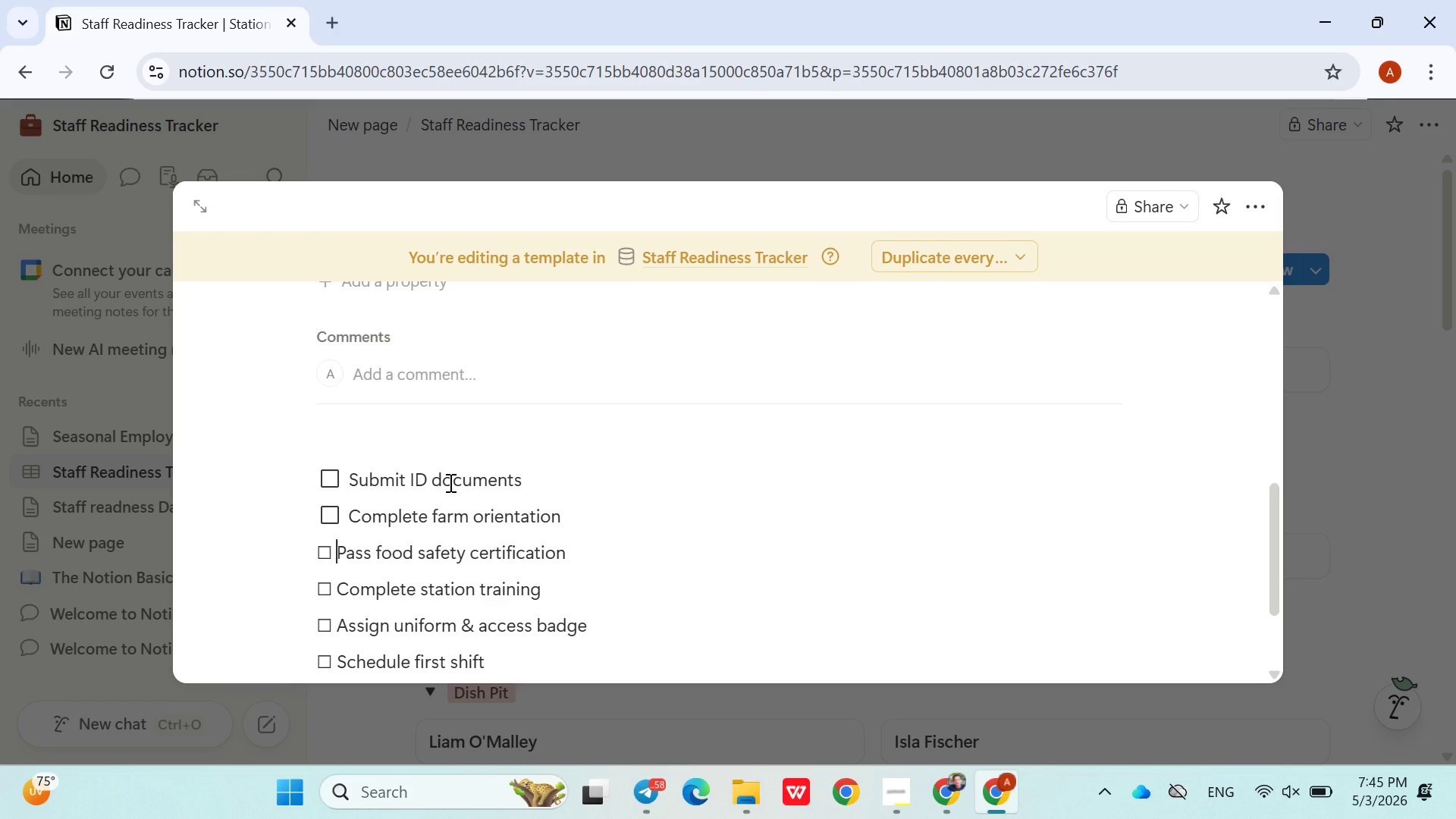 
key(ArrowLeft)
 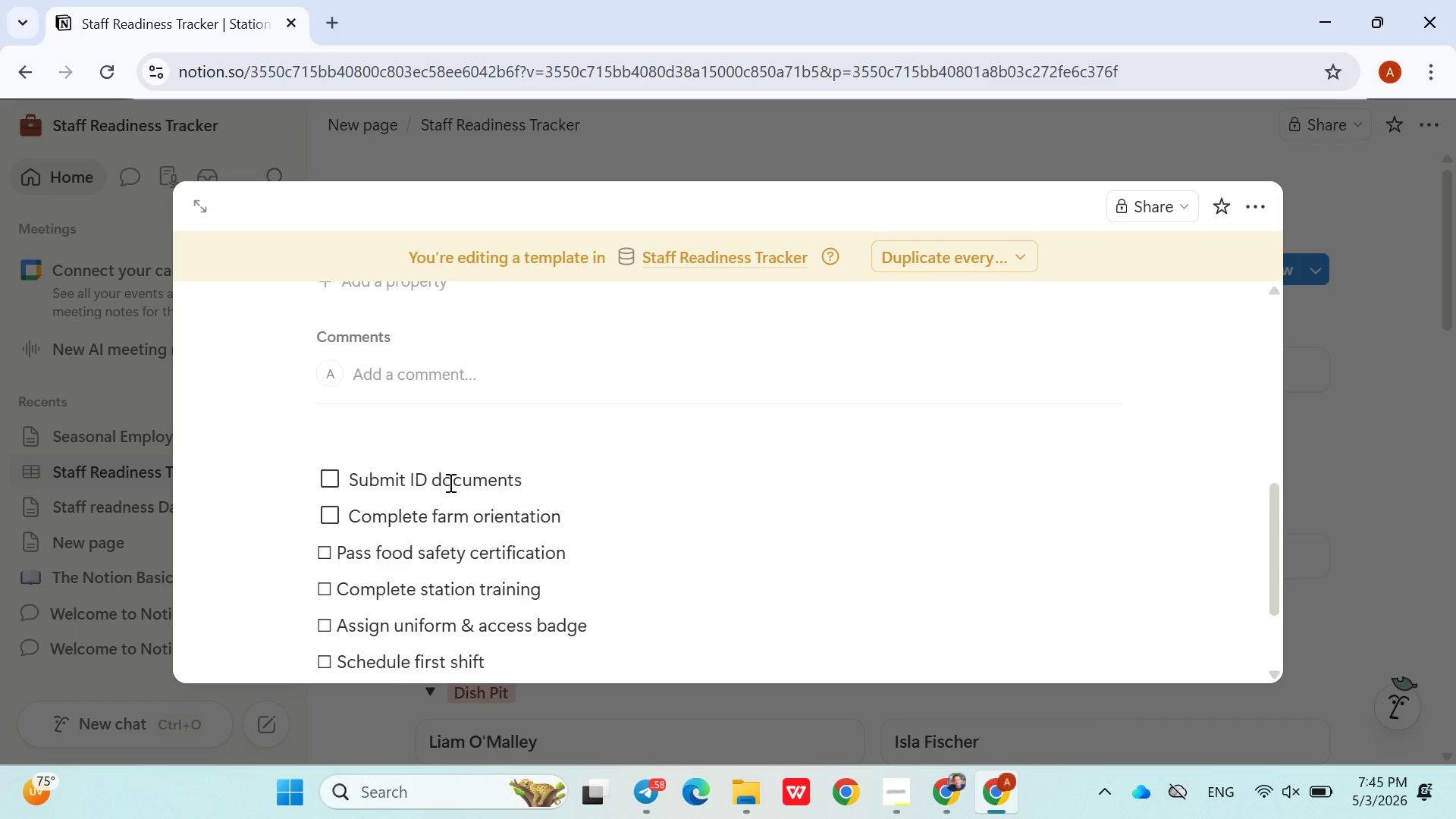 
key(Backspace)
 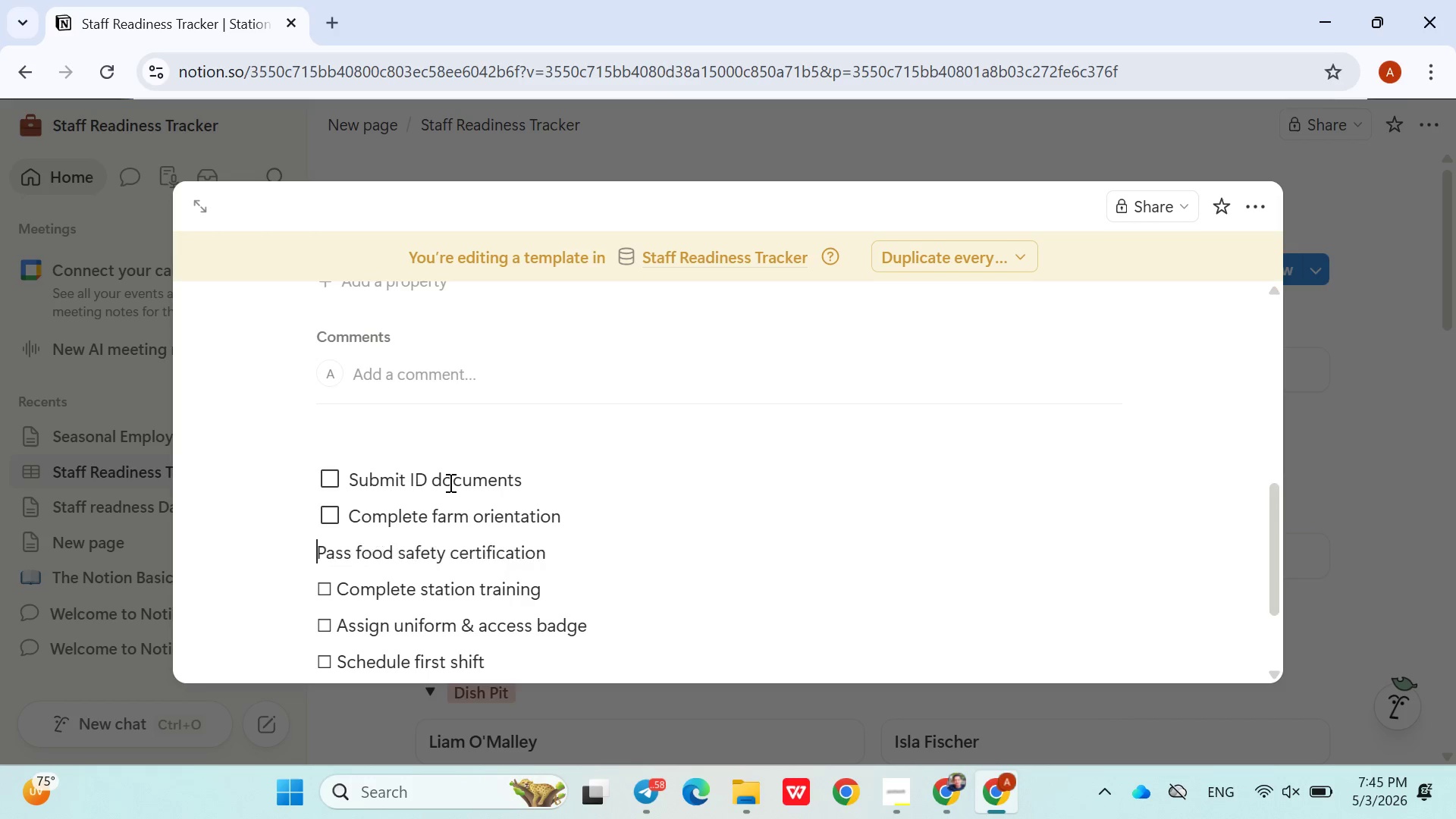 
key(Backspace)
 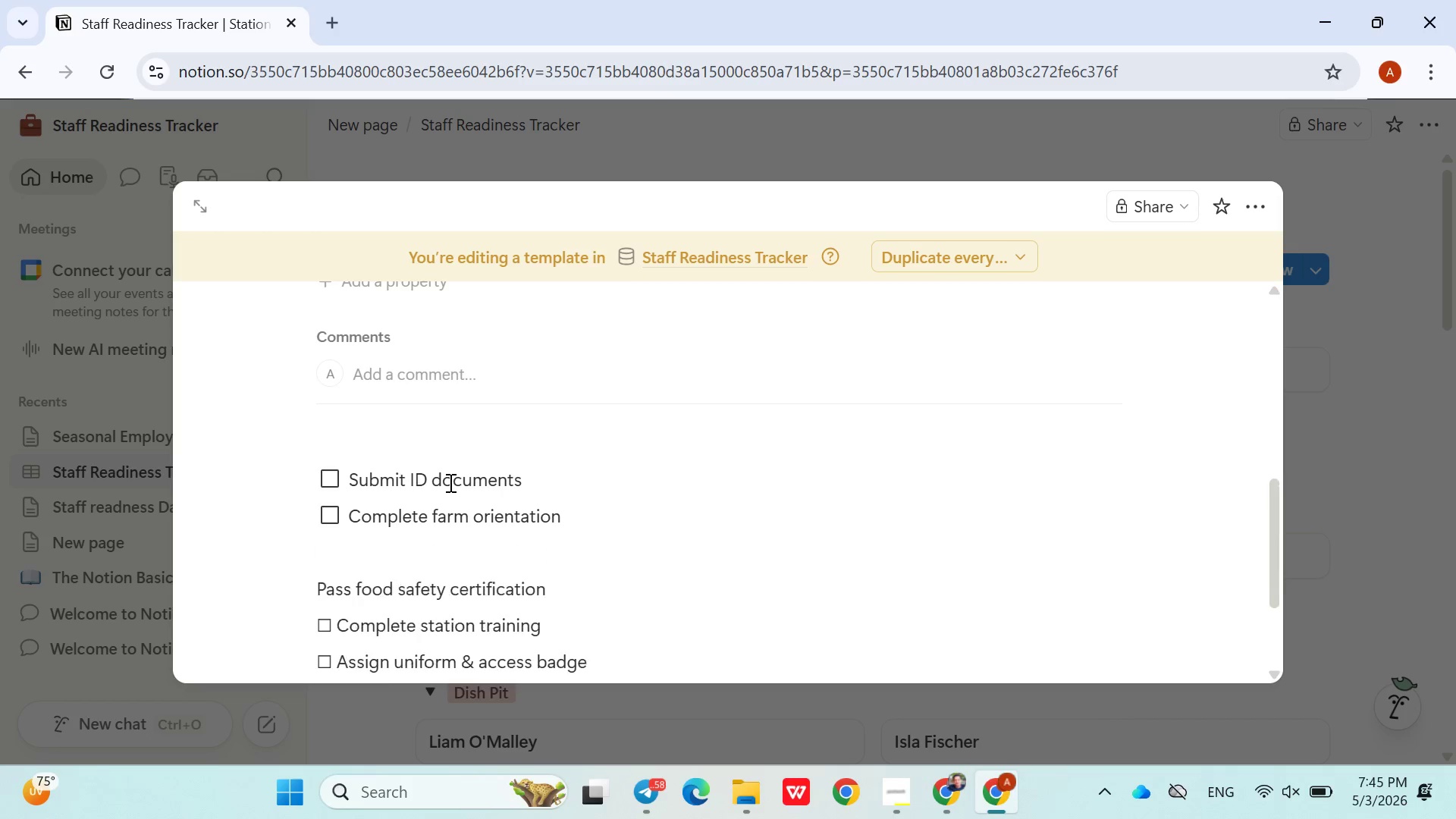 
key(Enter)
 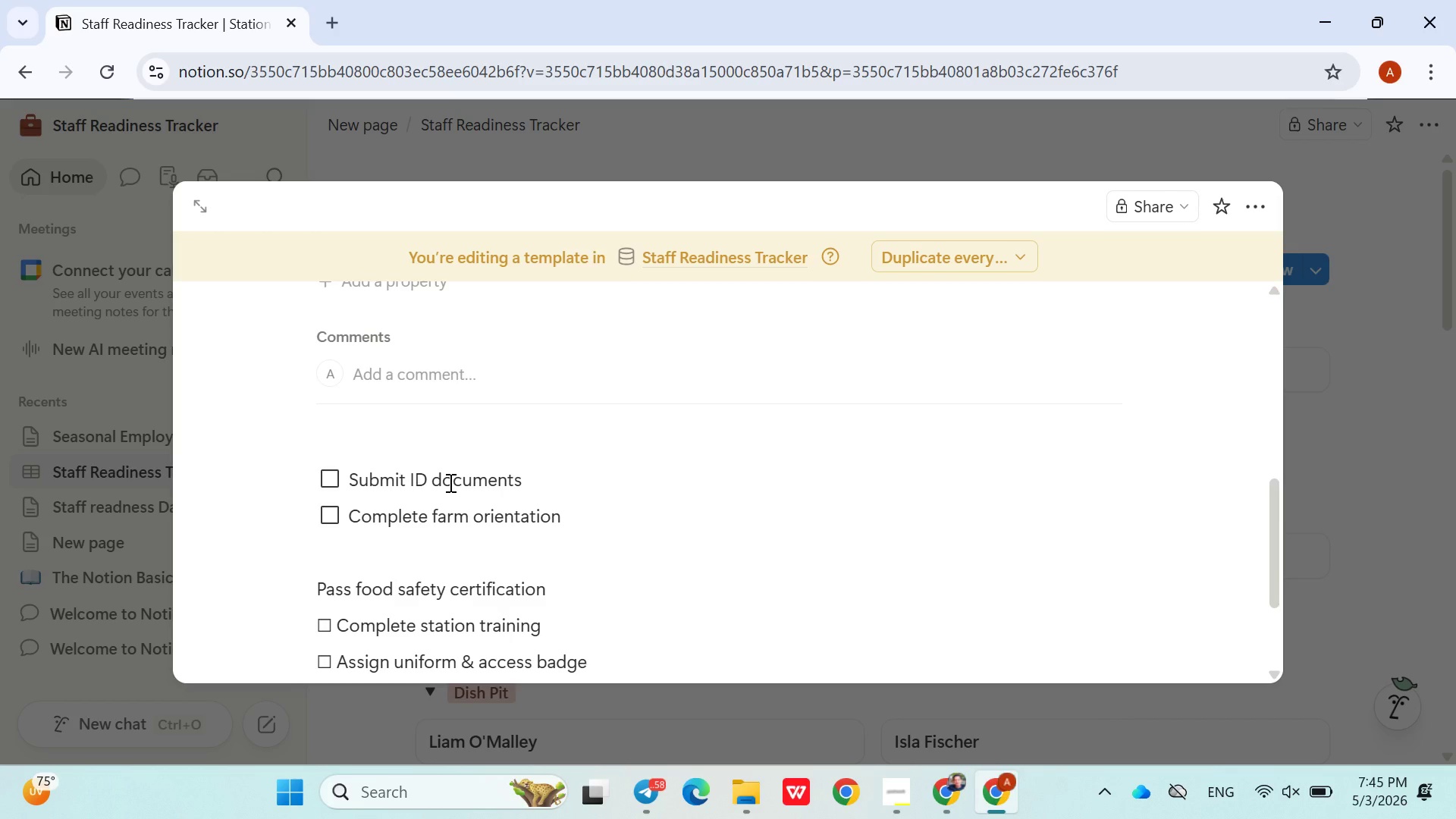 
key(Backspace)
 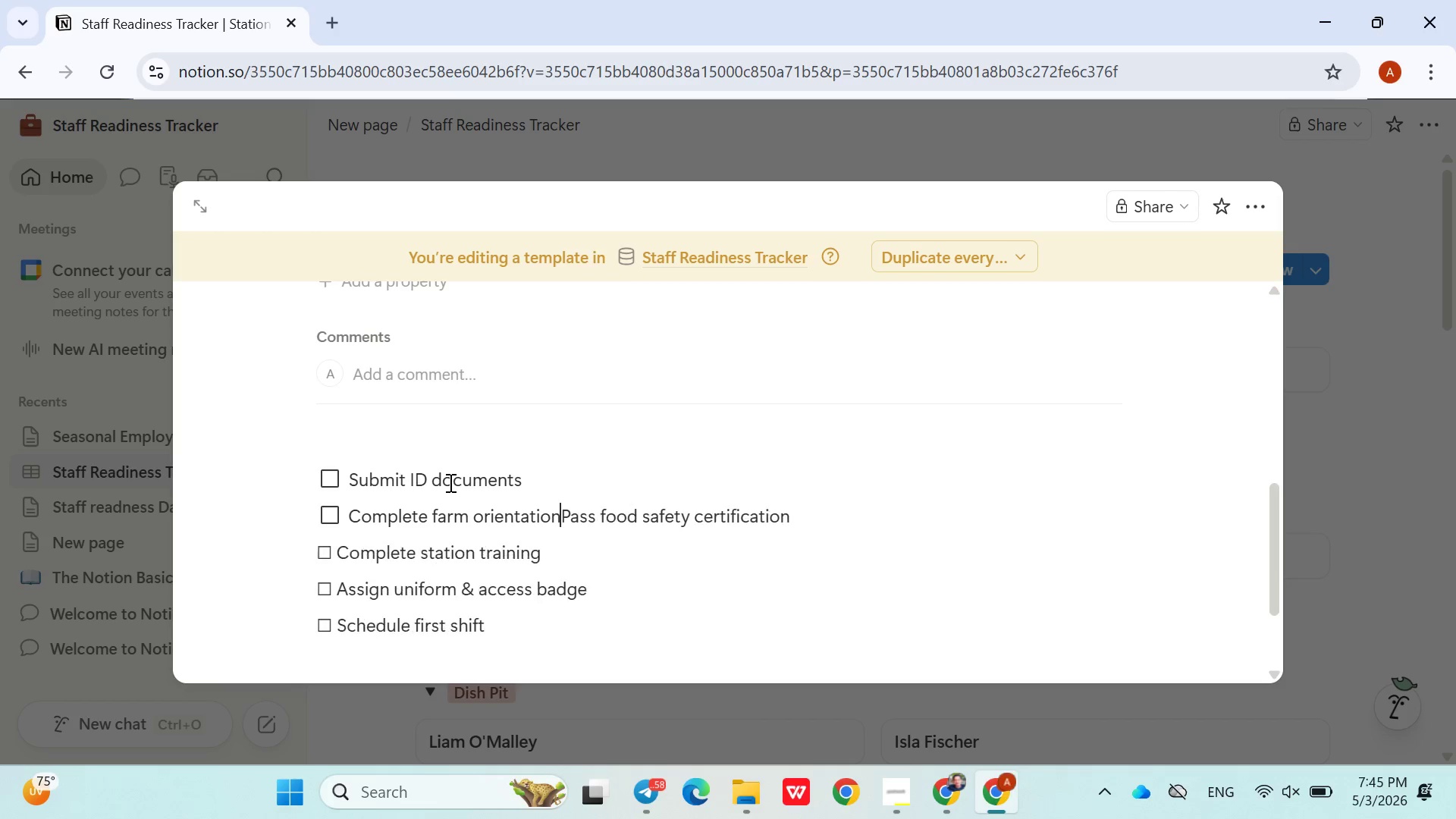 
key(Backspace)
 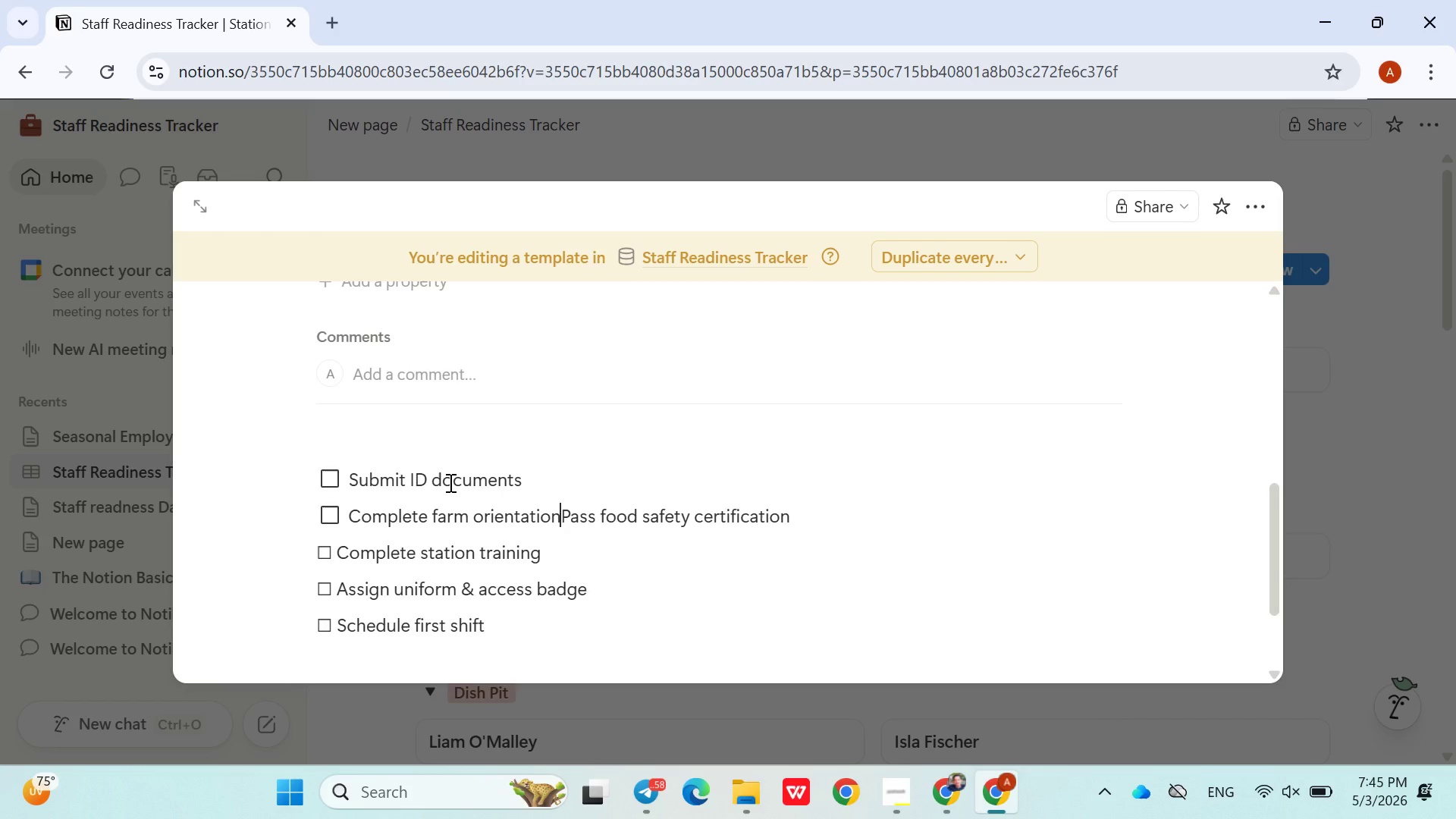 
key(Enter)
 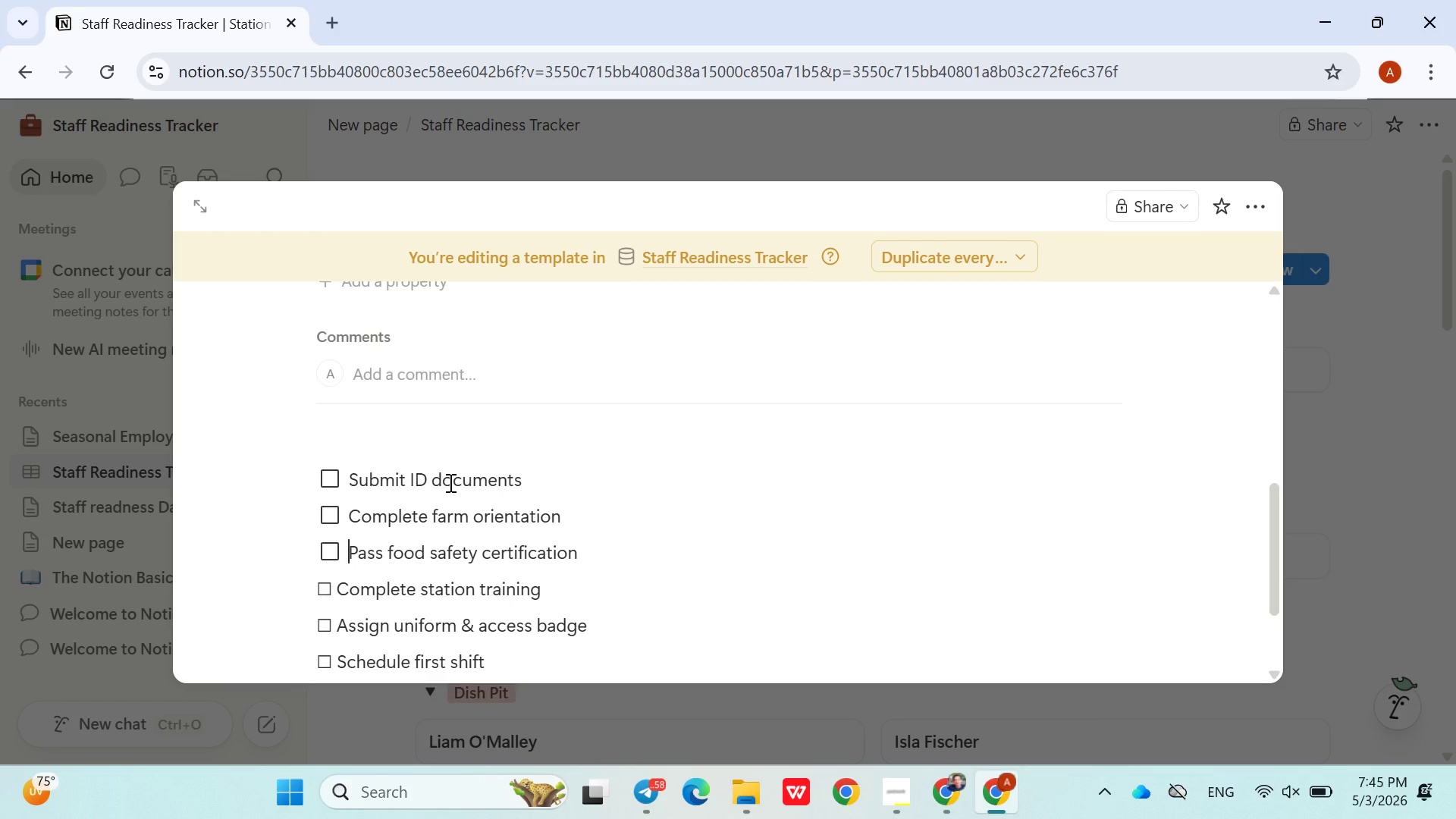 
key(ArrowDown)
 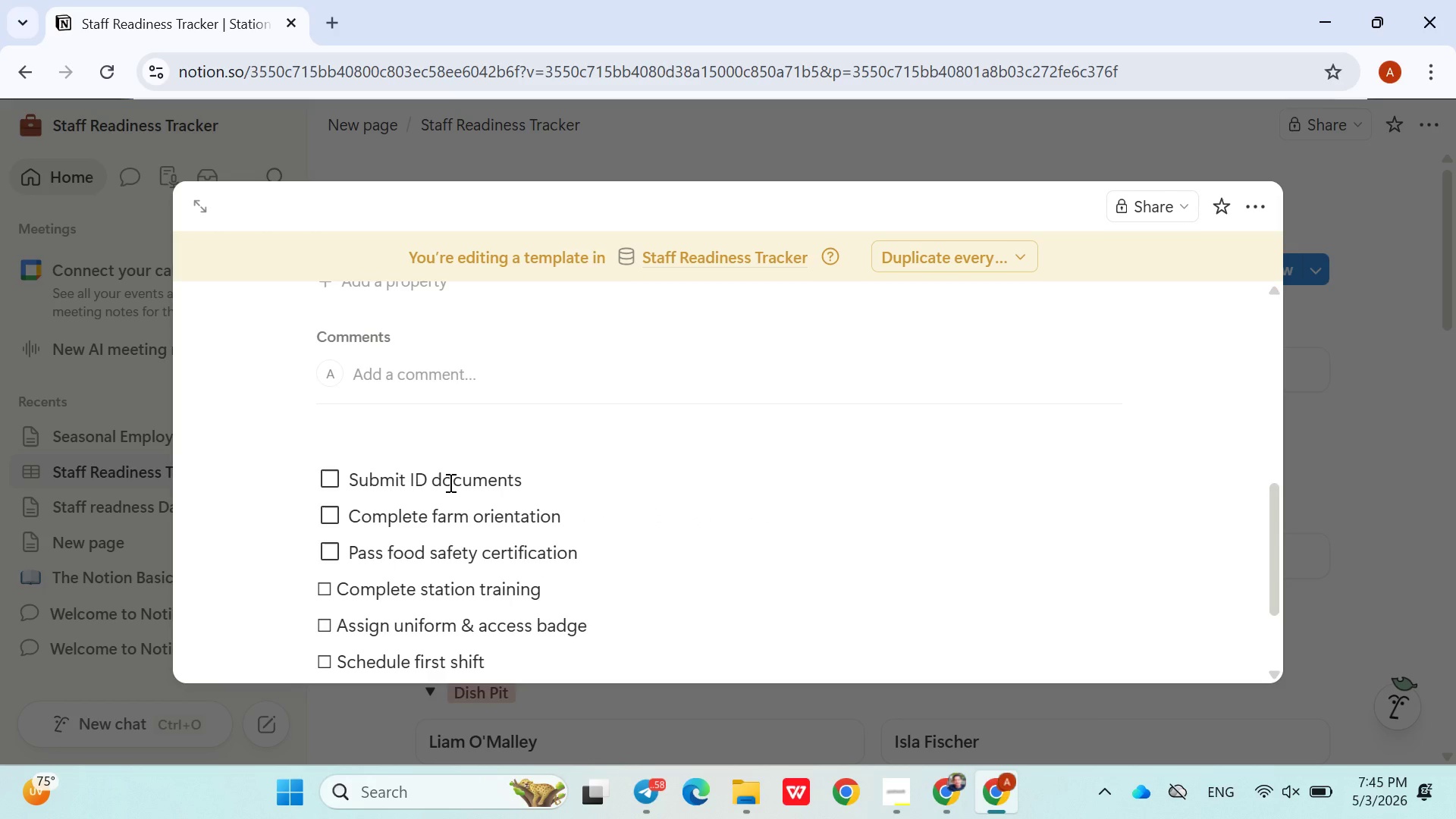 
key(ArrowLeft)
 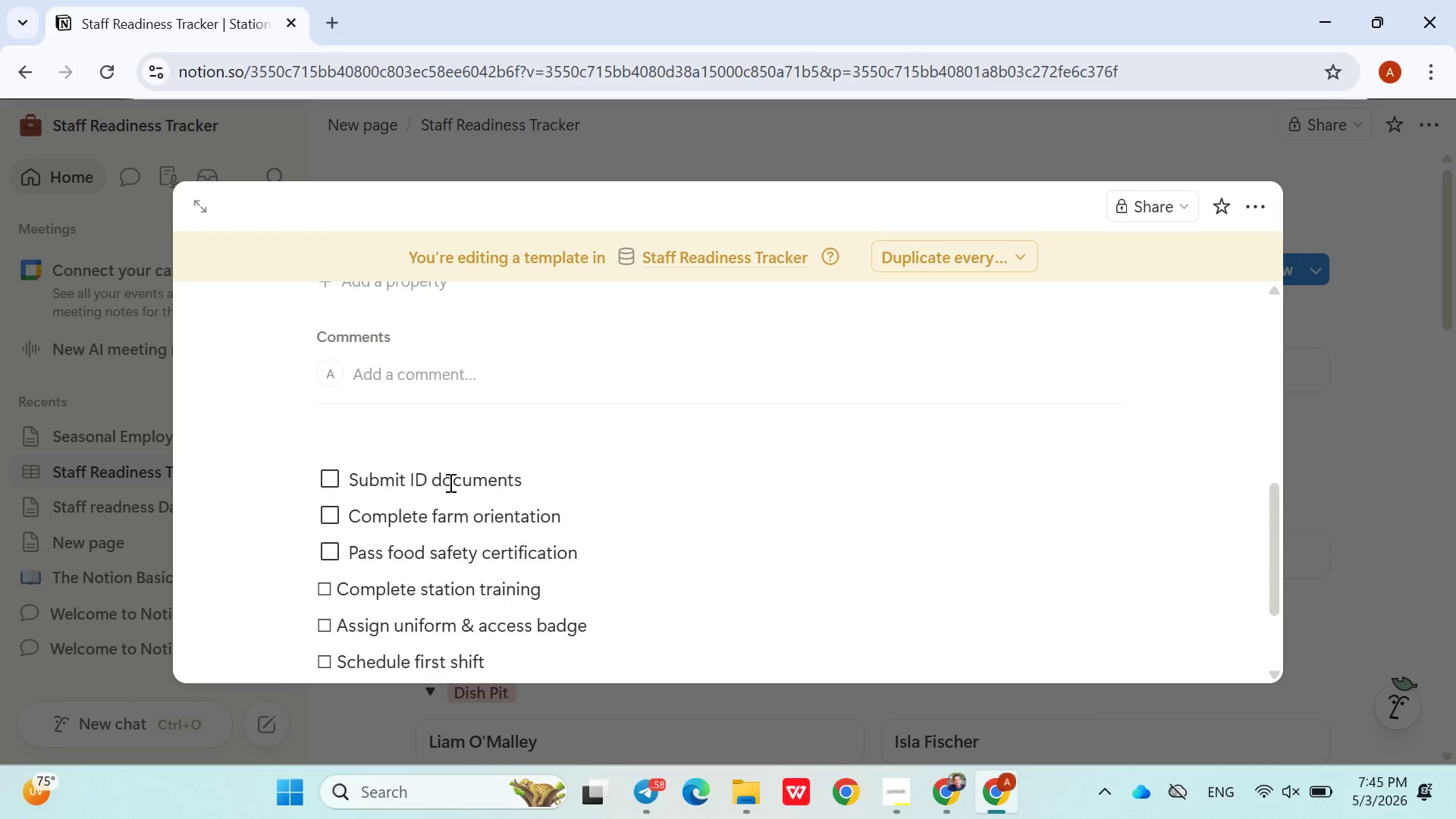 
key(Backspace)
 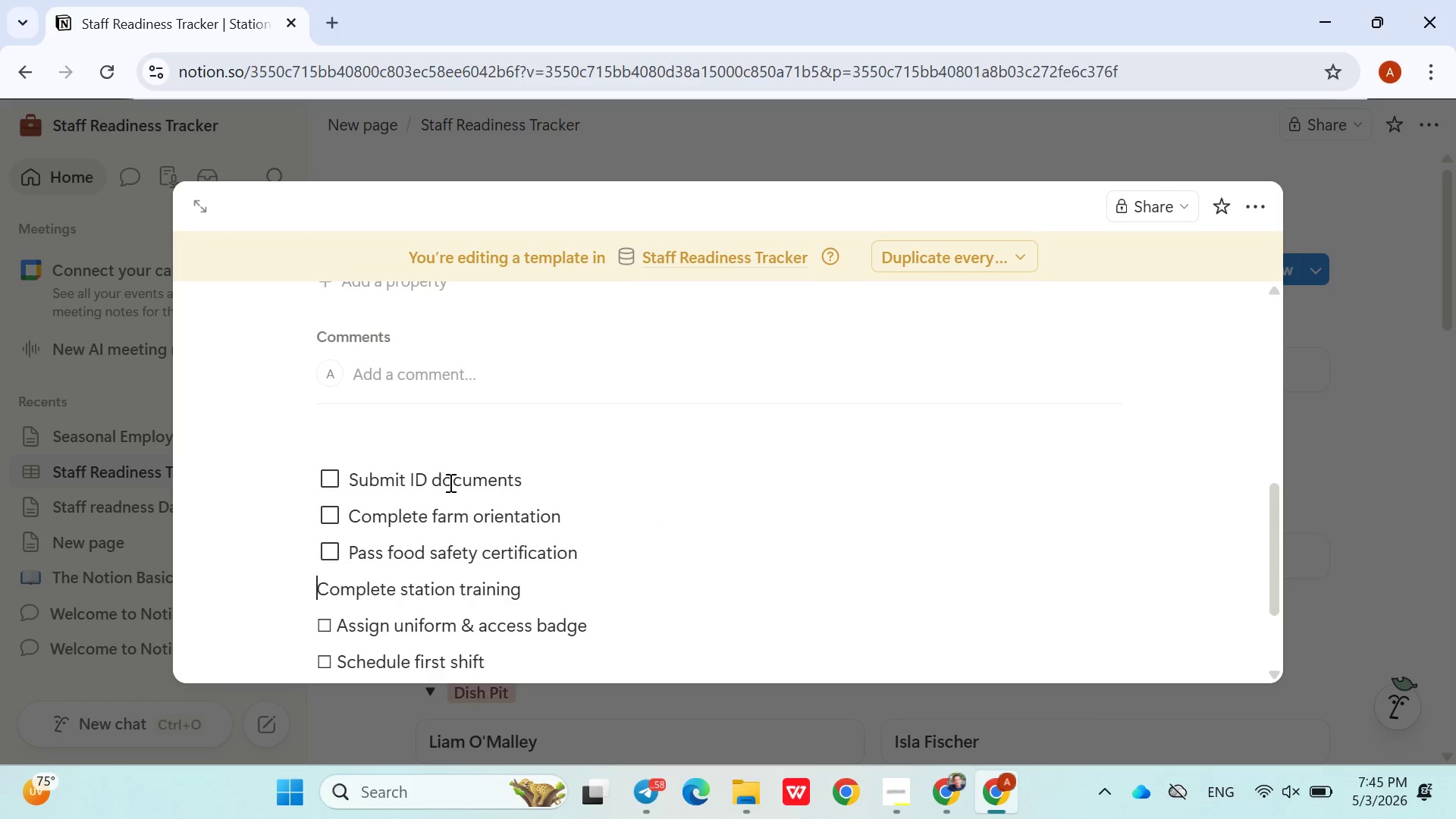 
key(Backspace)
 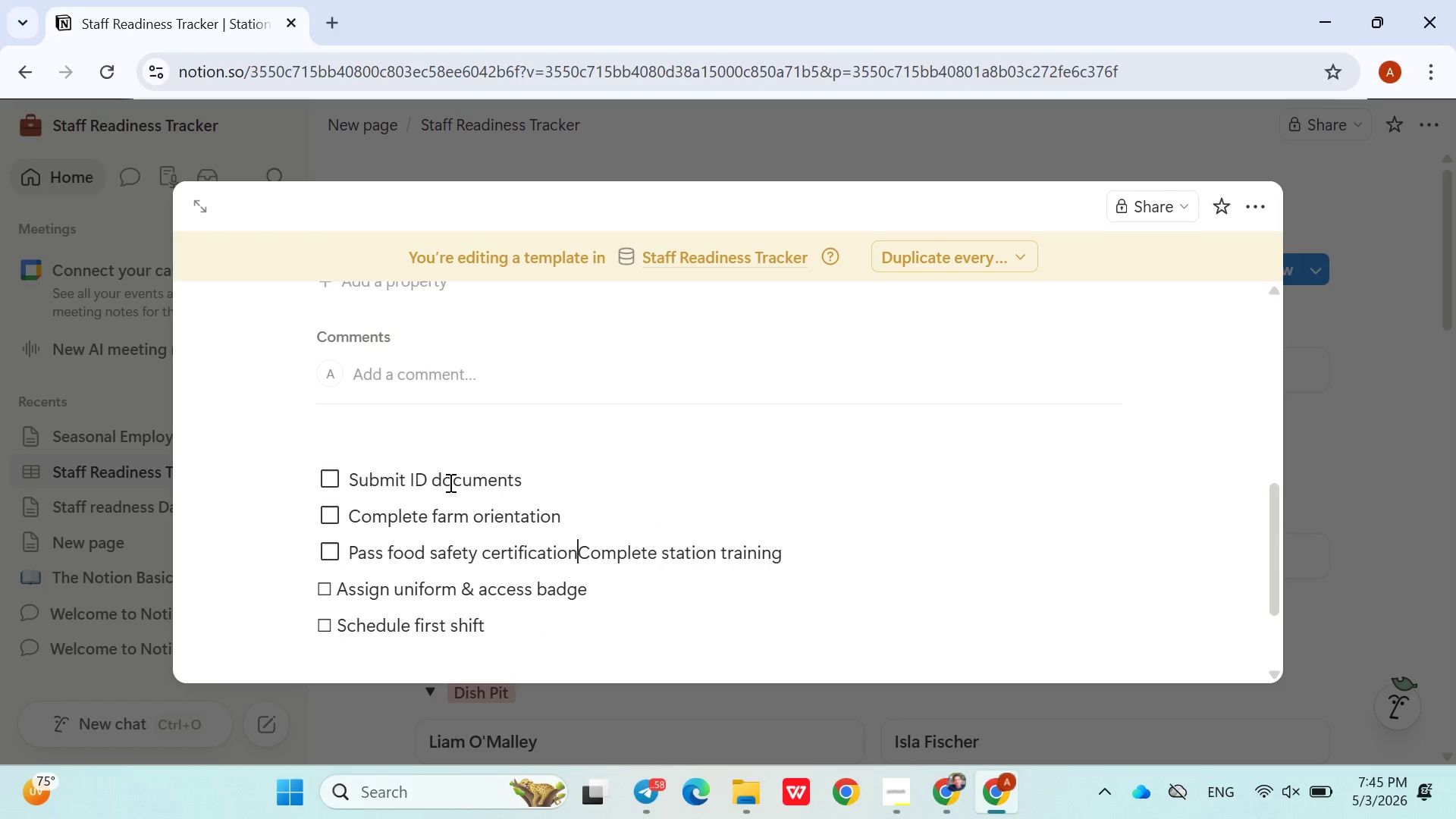 
key(Backspace)
 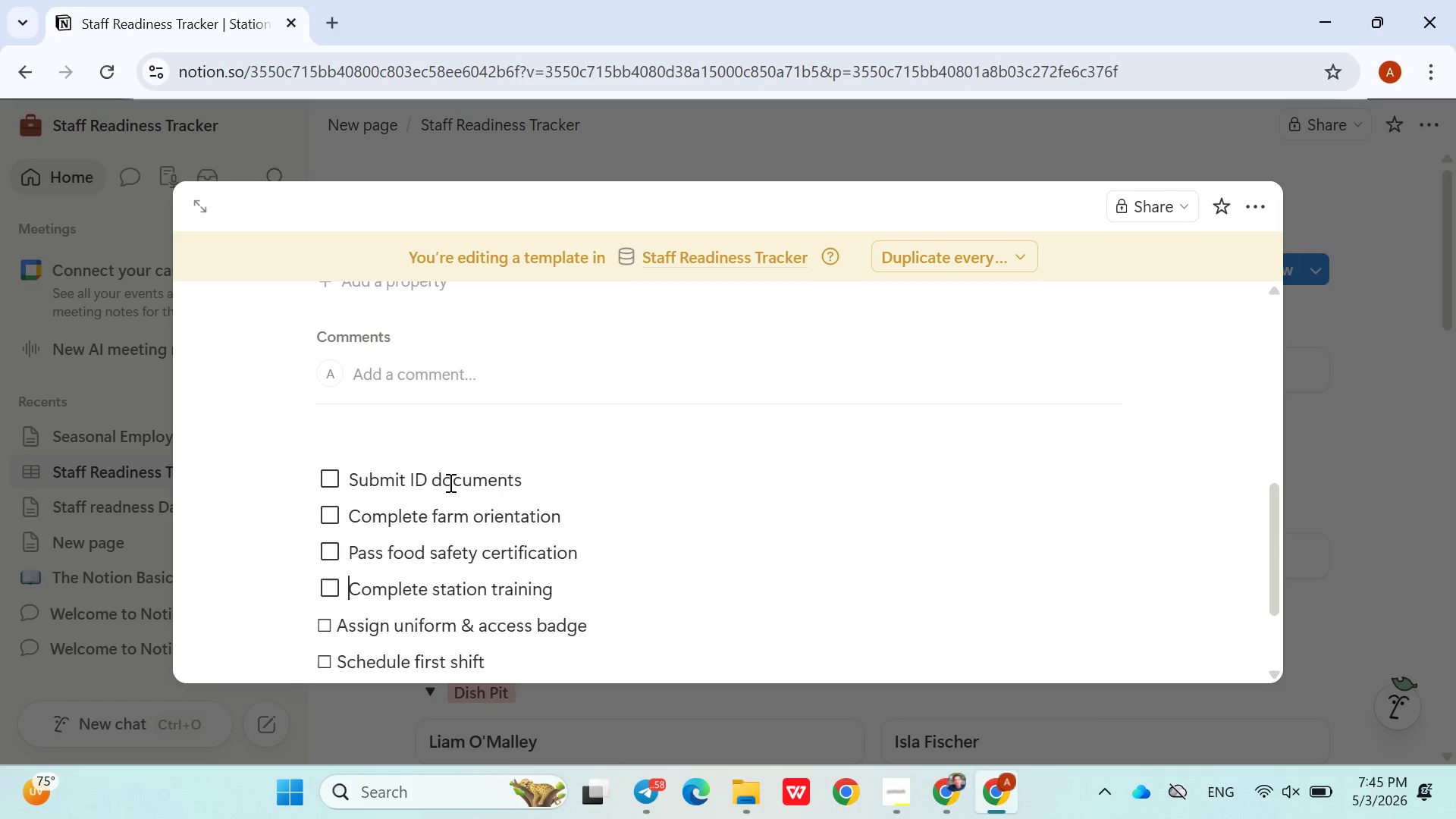 
key(Enter)
 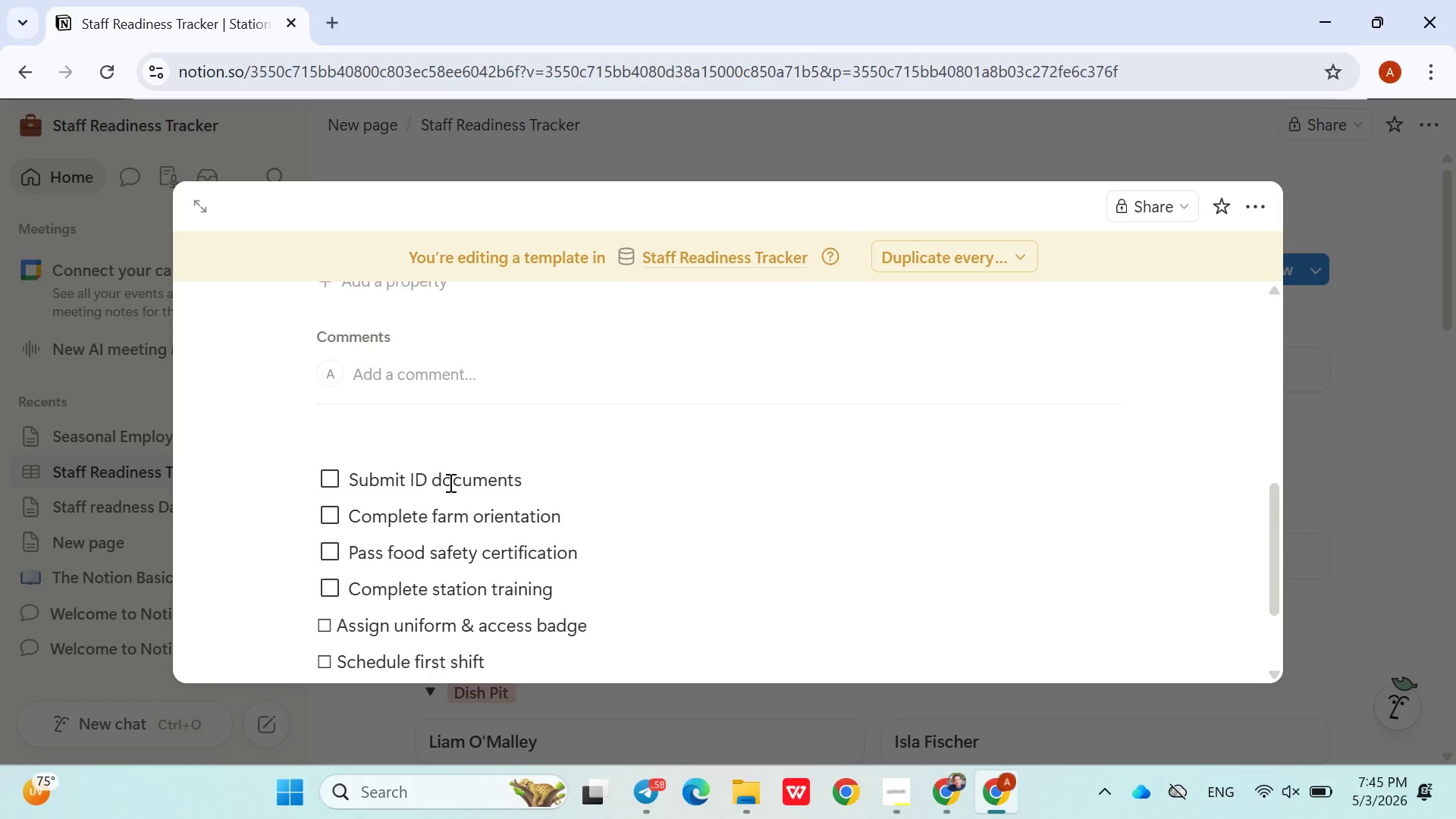 
key(ArrowDown)
 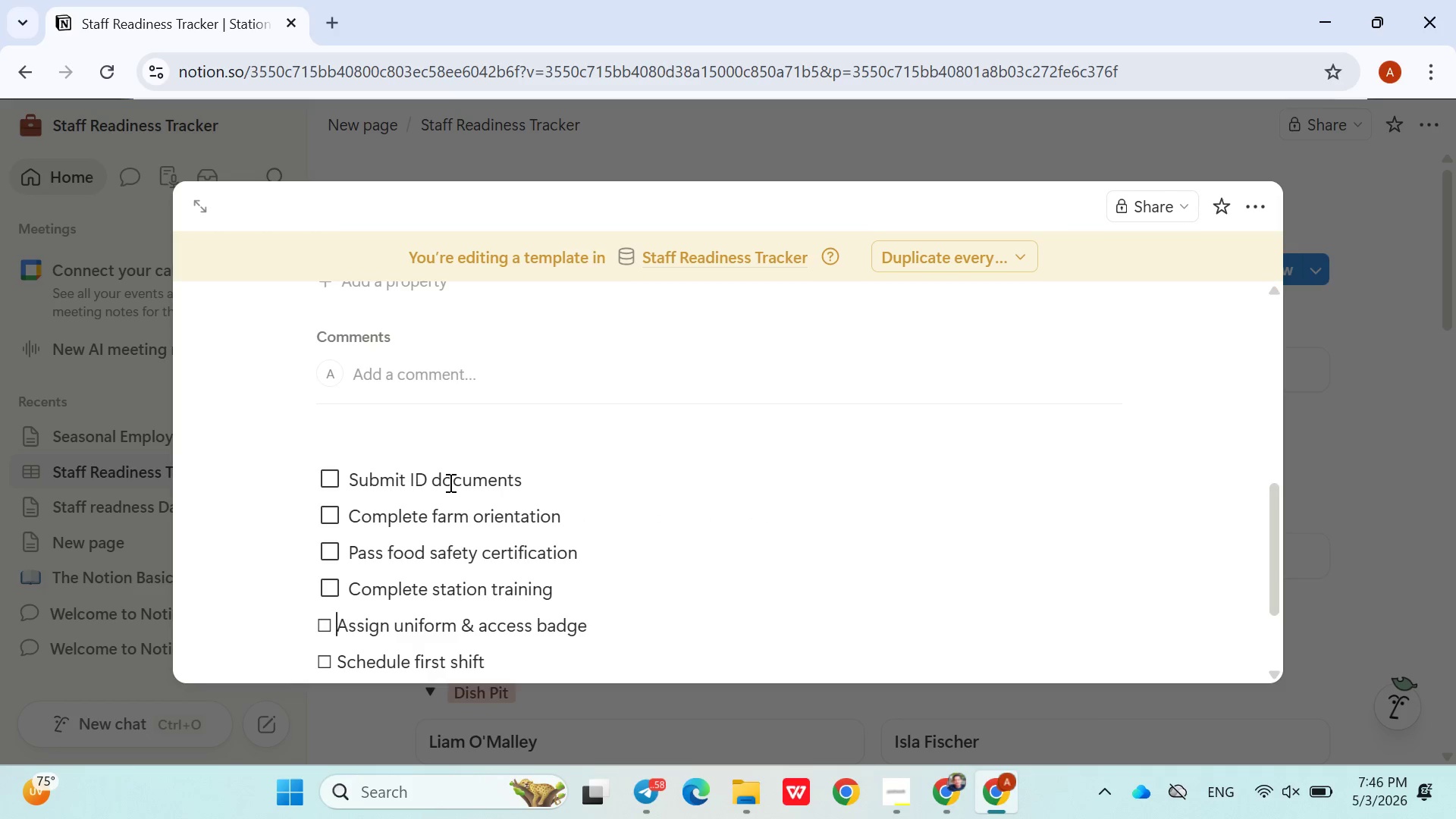 
key(ArrowLeft)
 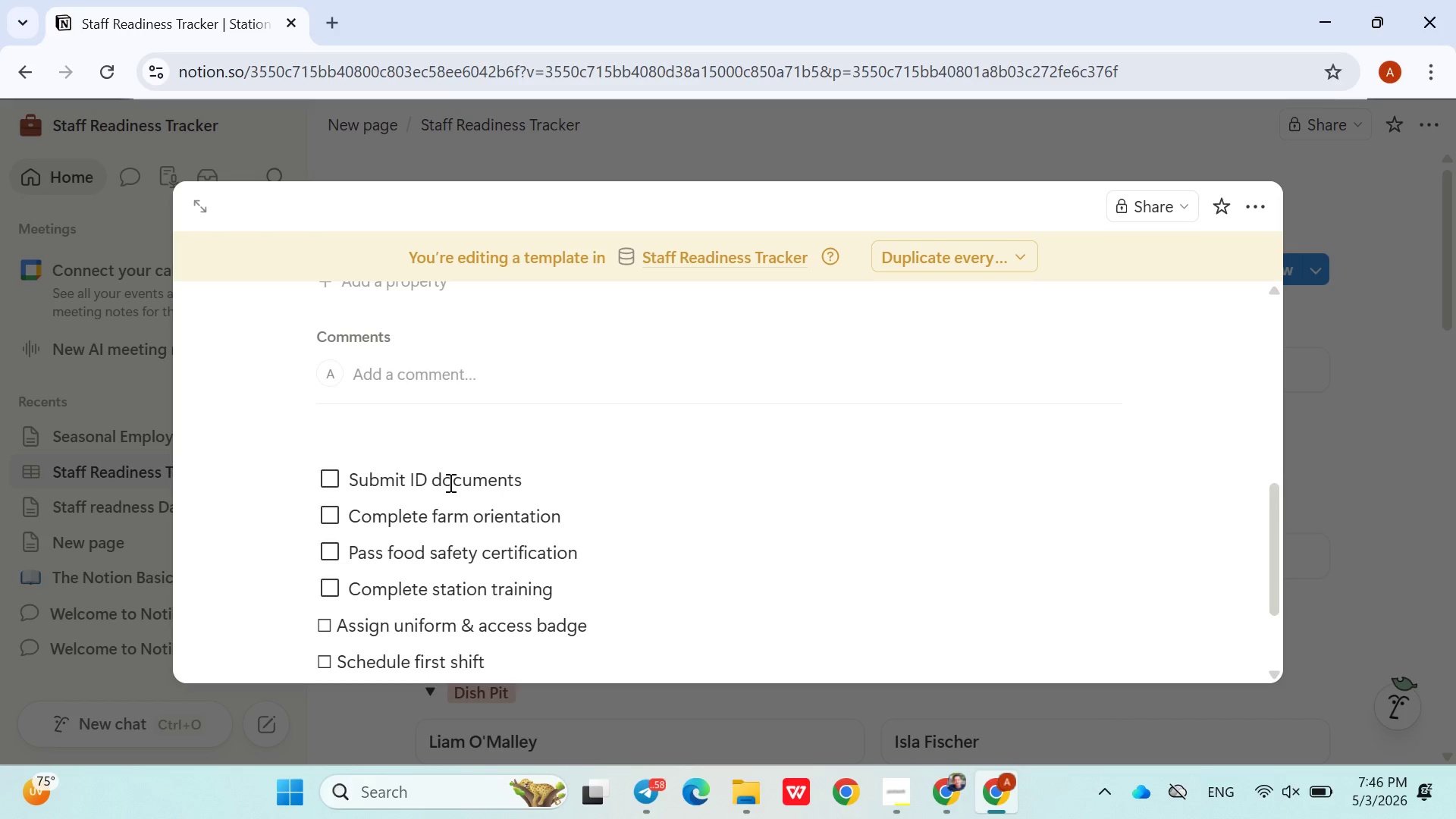 
key(Backspace)
 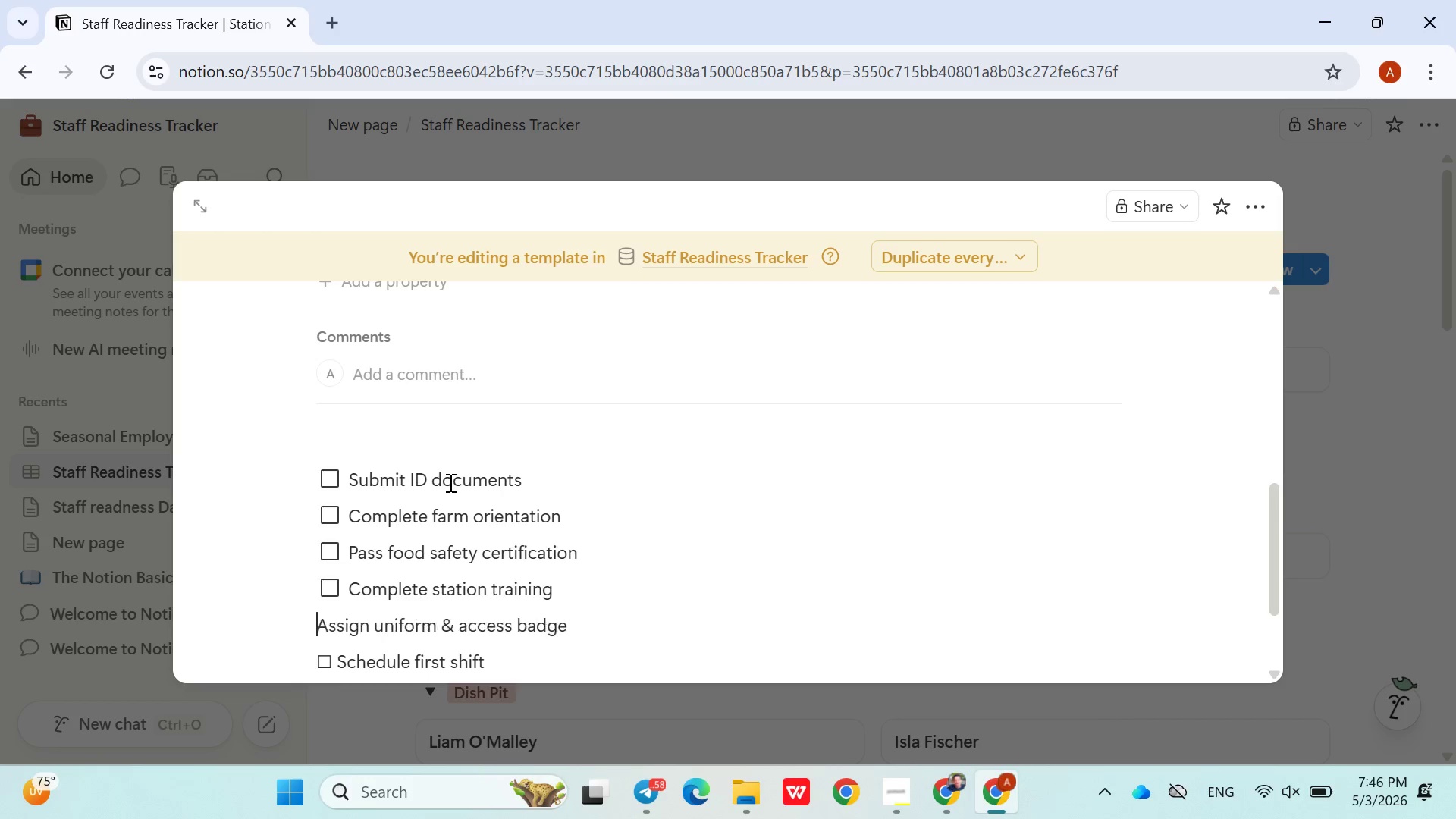 
key(Backspace)
 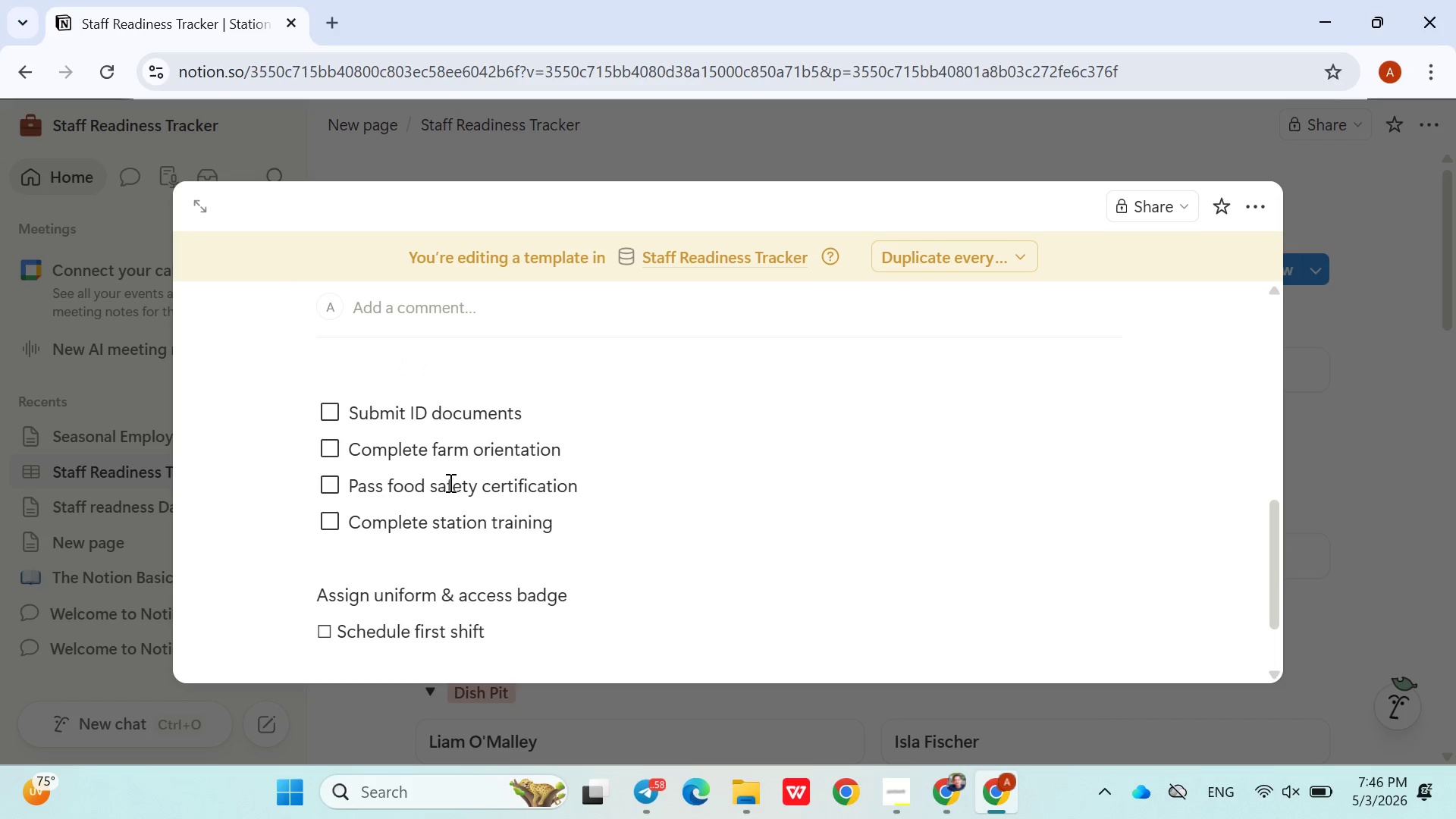 
key(Enter)
 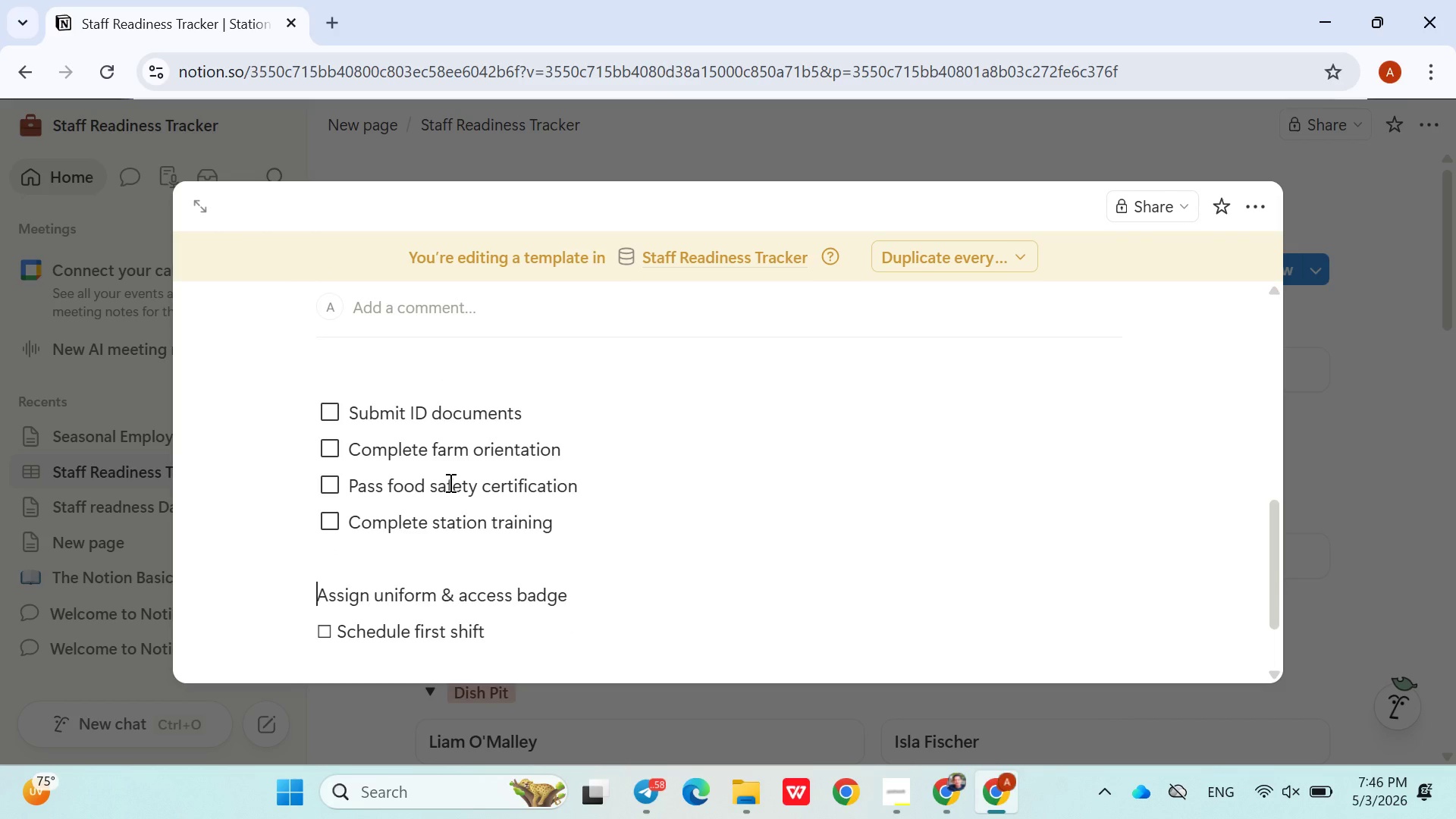 
key(Backspace)
 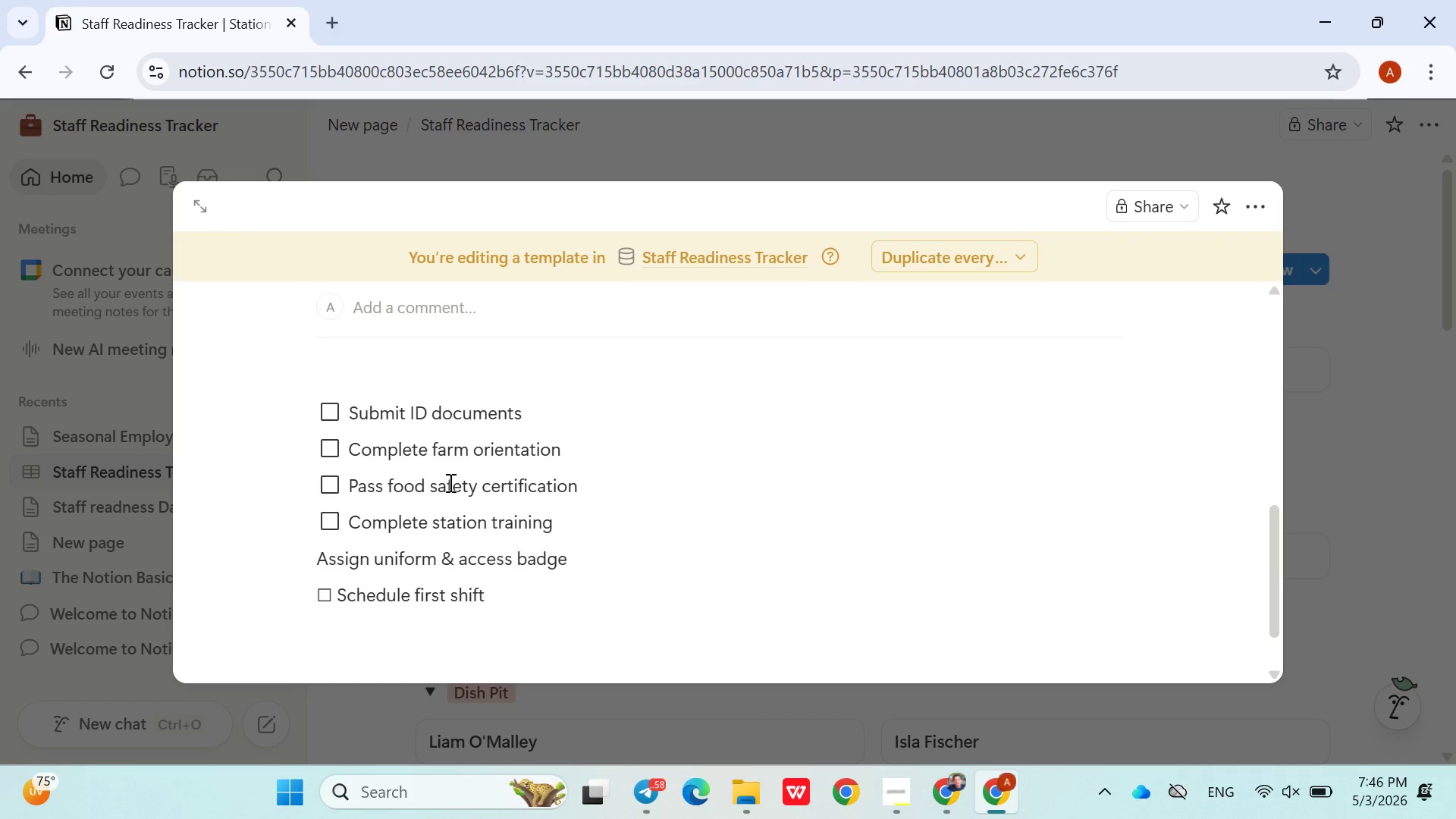 
key(Backspace)
 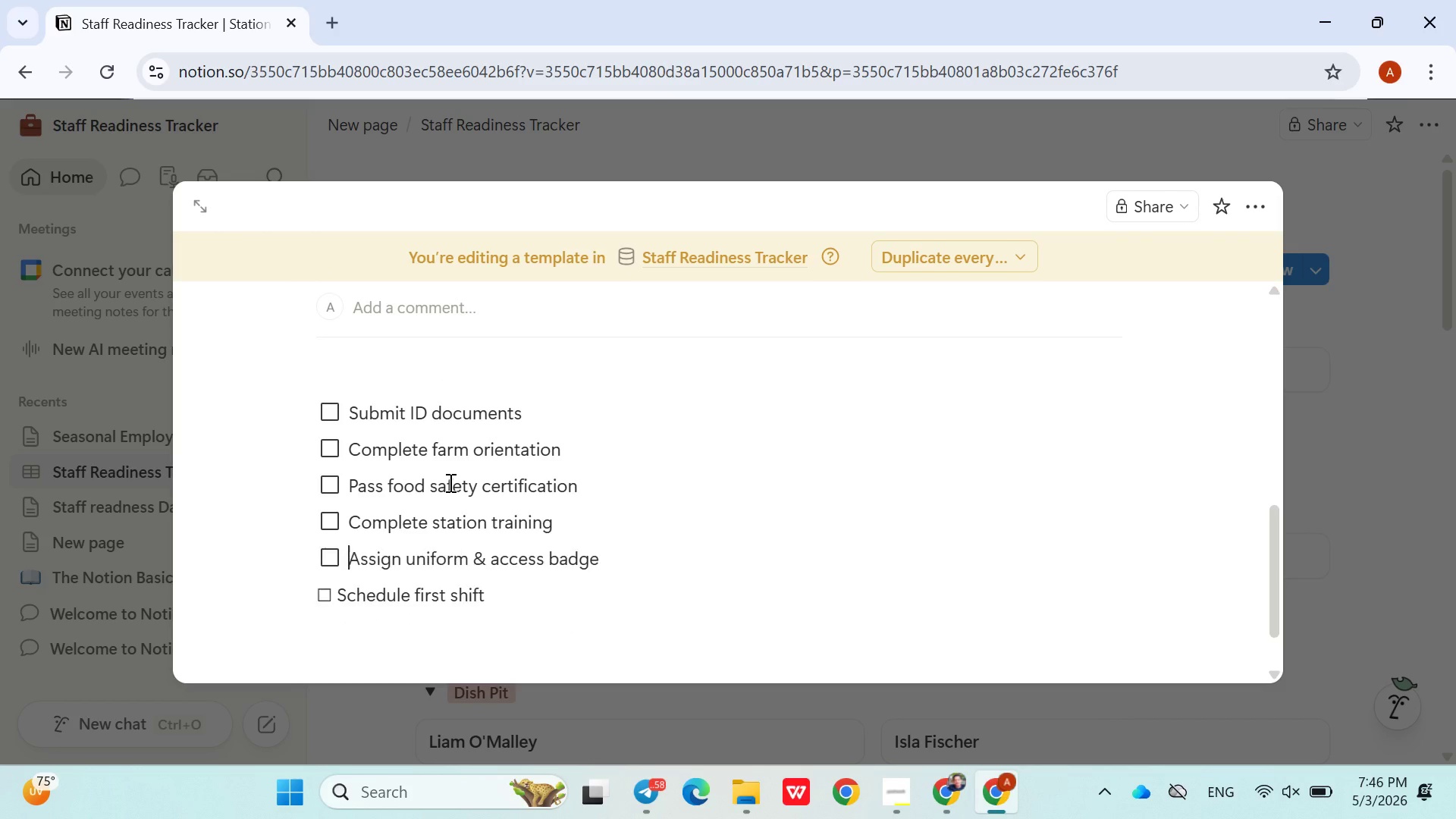 
key(Enter)
 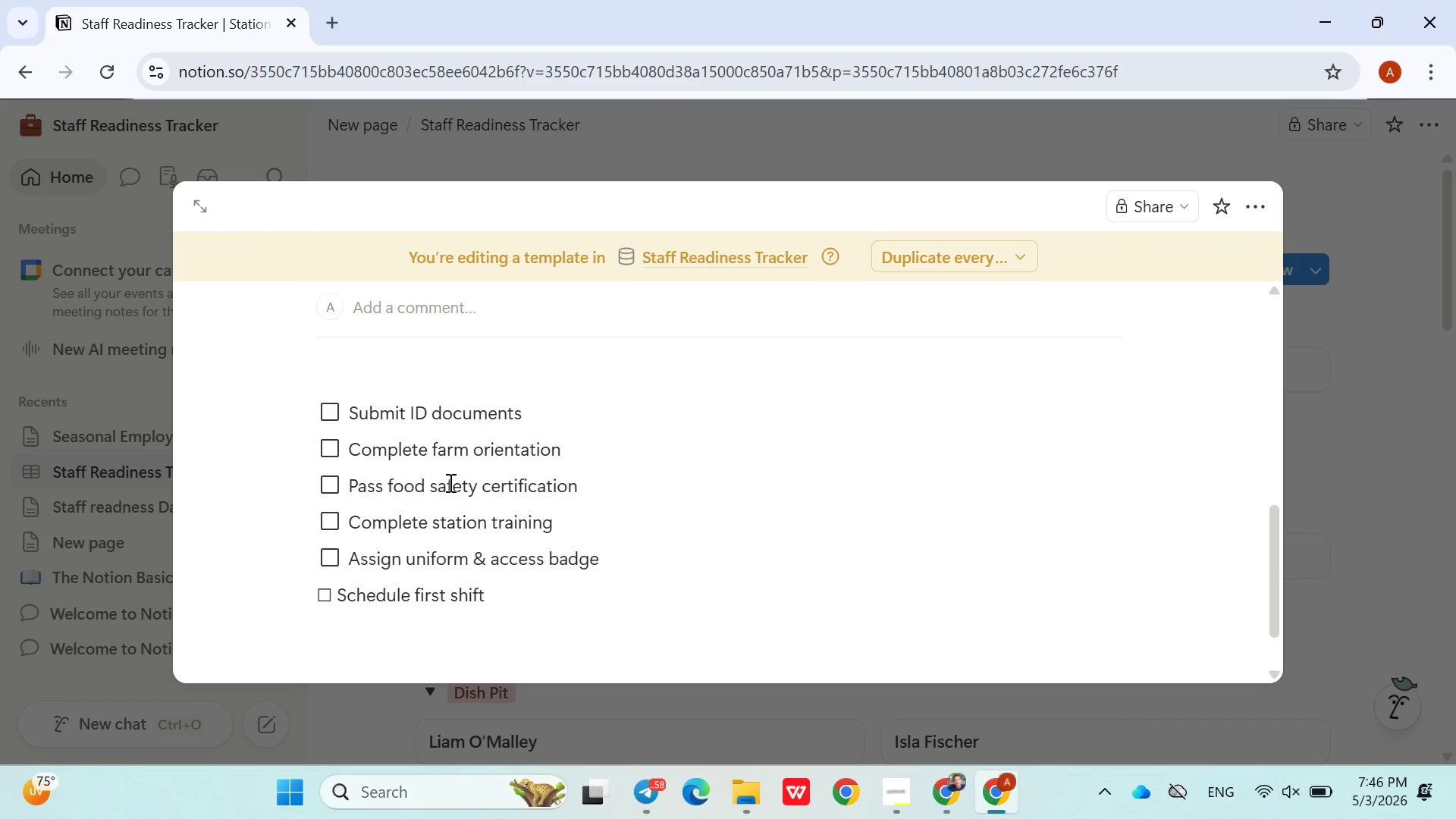 
key(ArrowDown)
 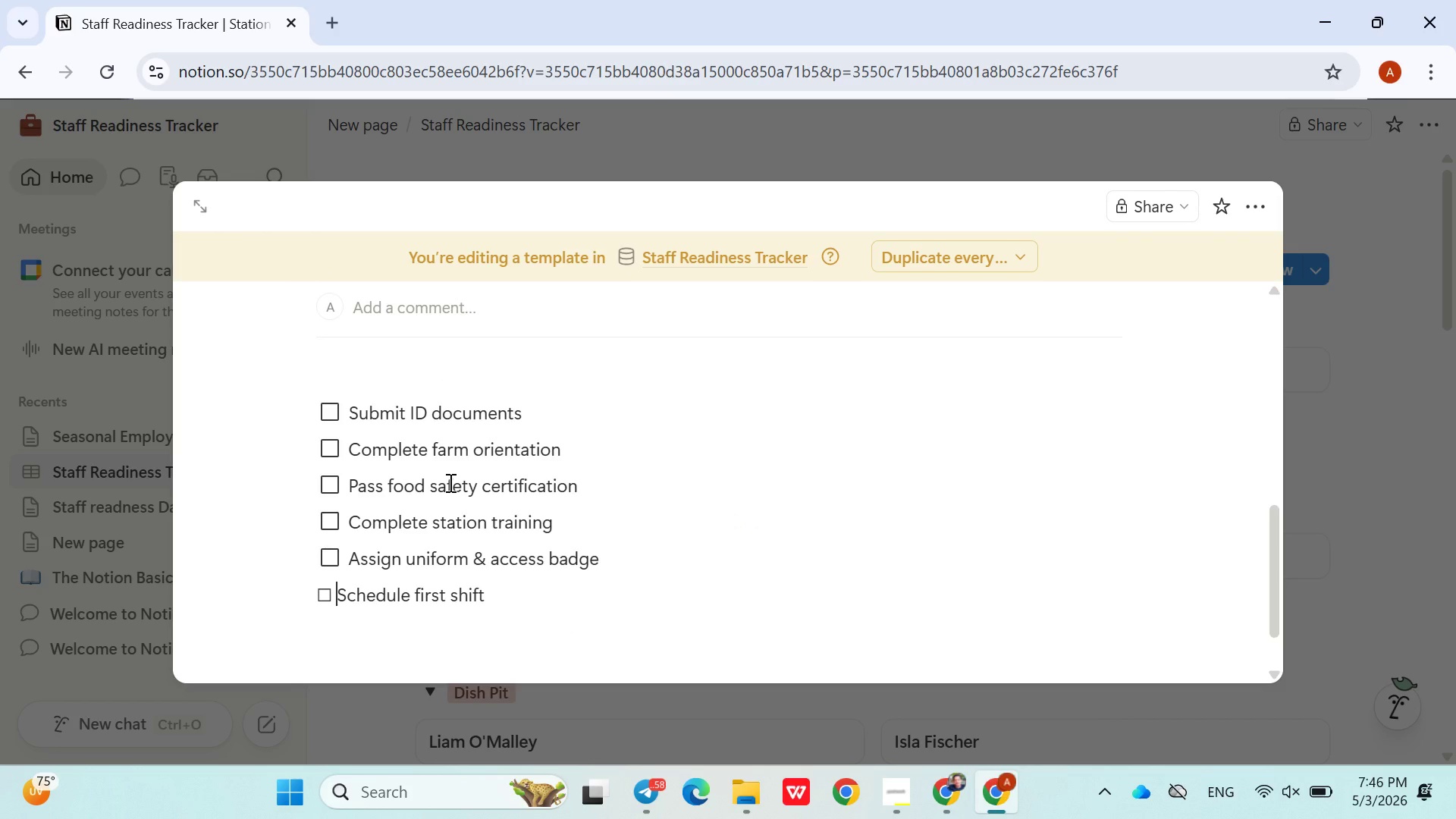 
key(ArrowLeft)
 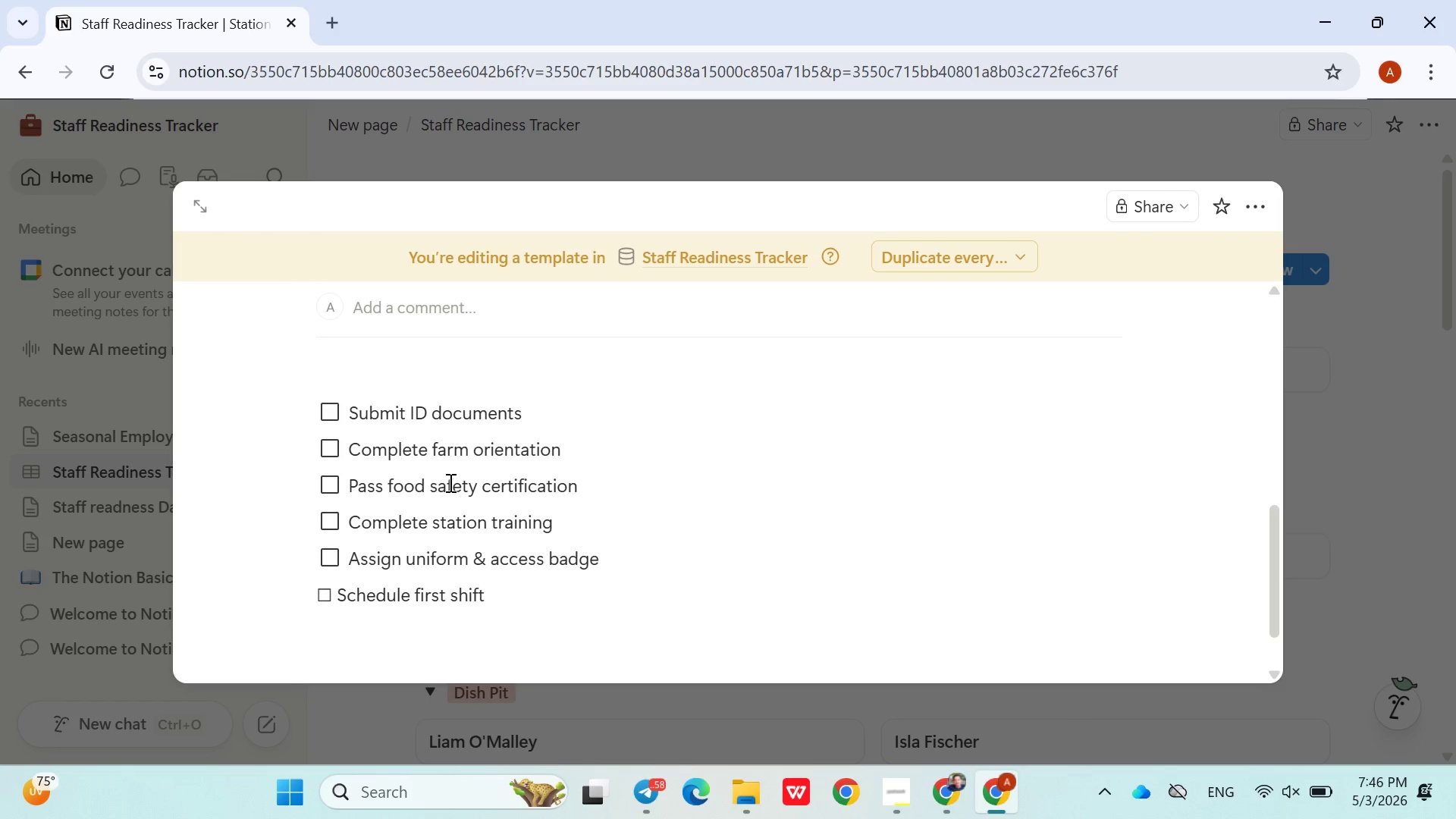 
key(Backspace)
 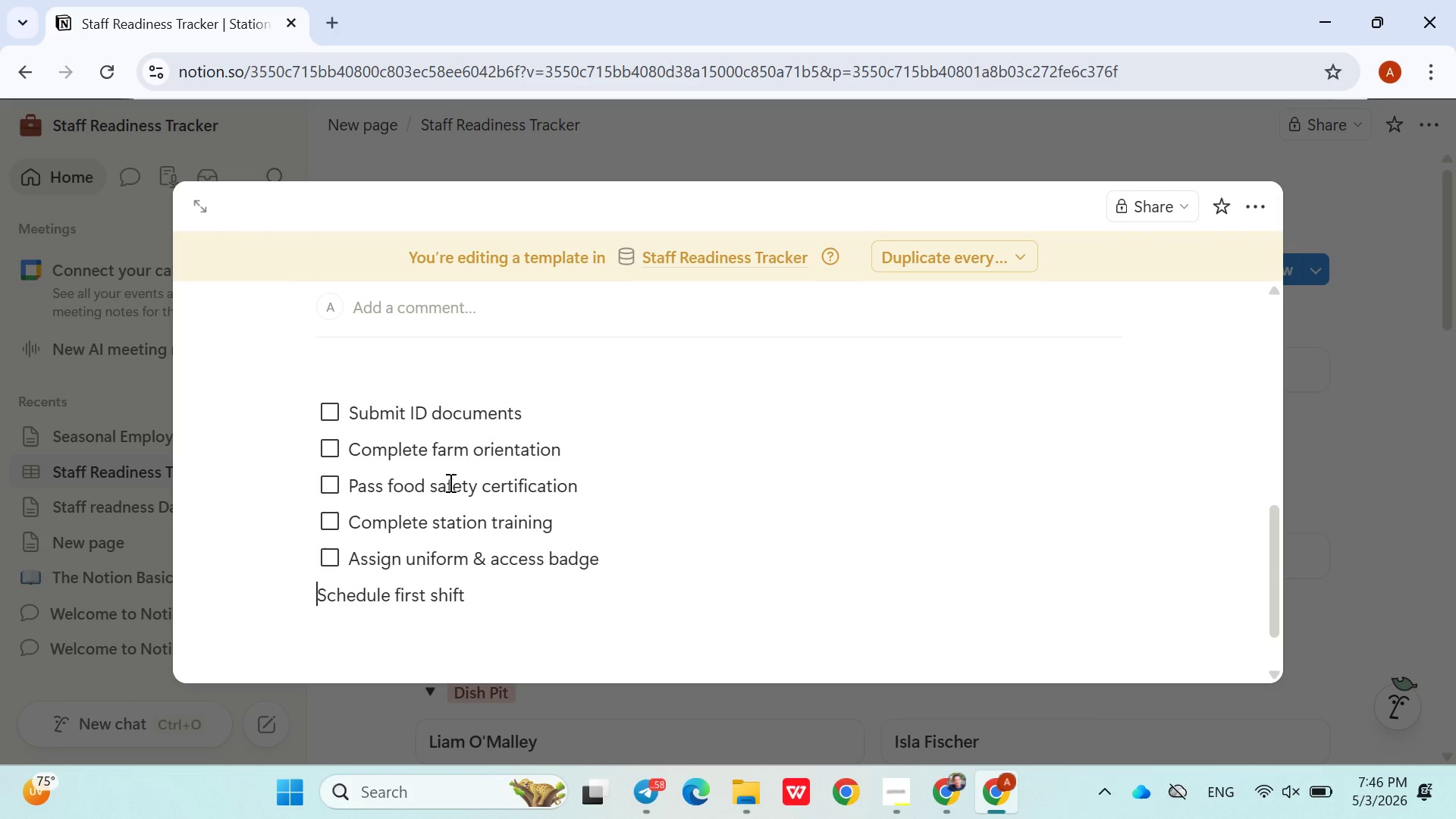 
key(Backspace)
 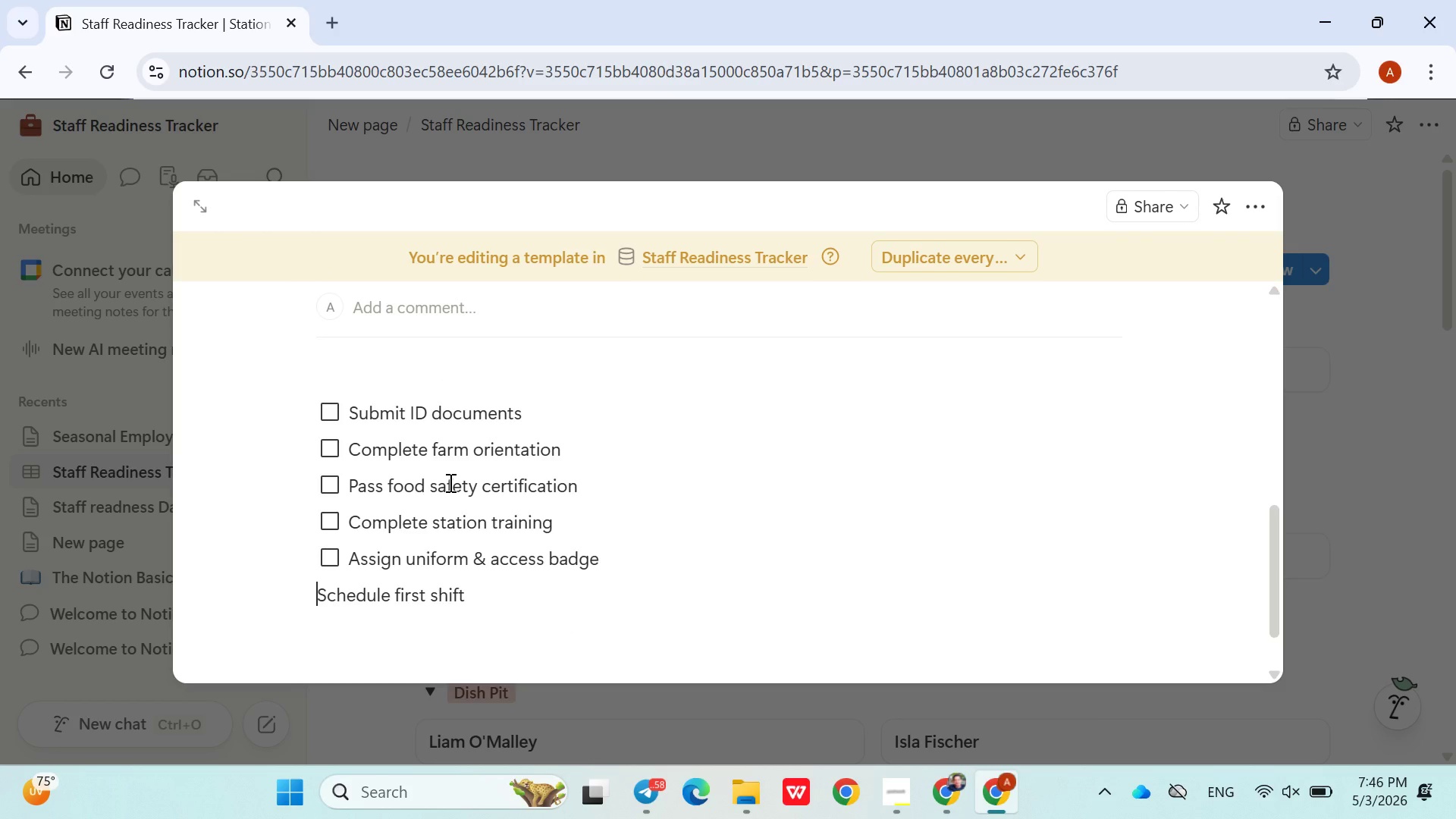 
key(Backspace)
 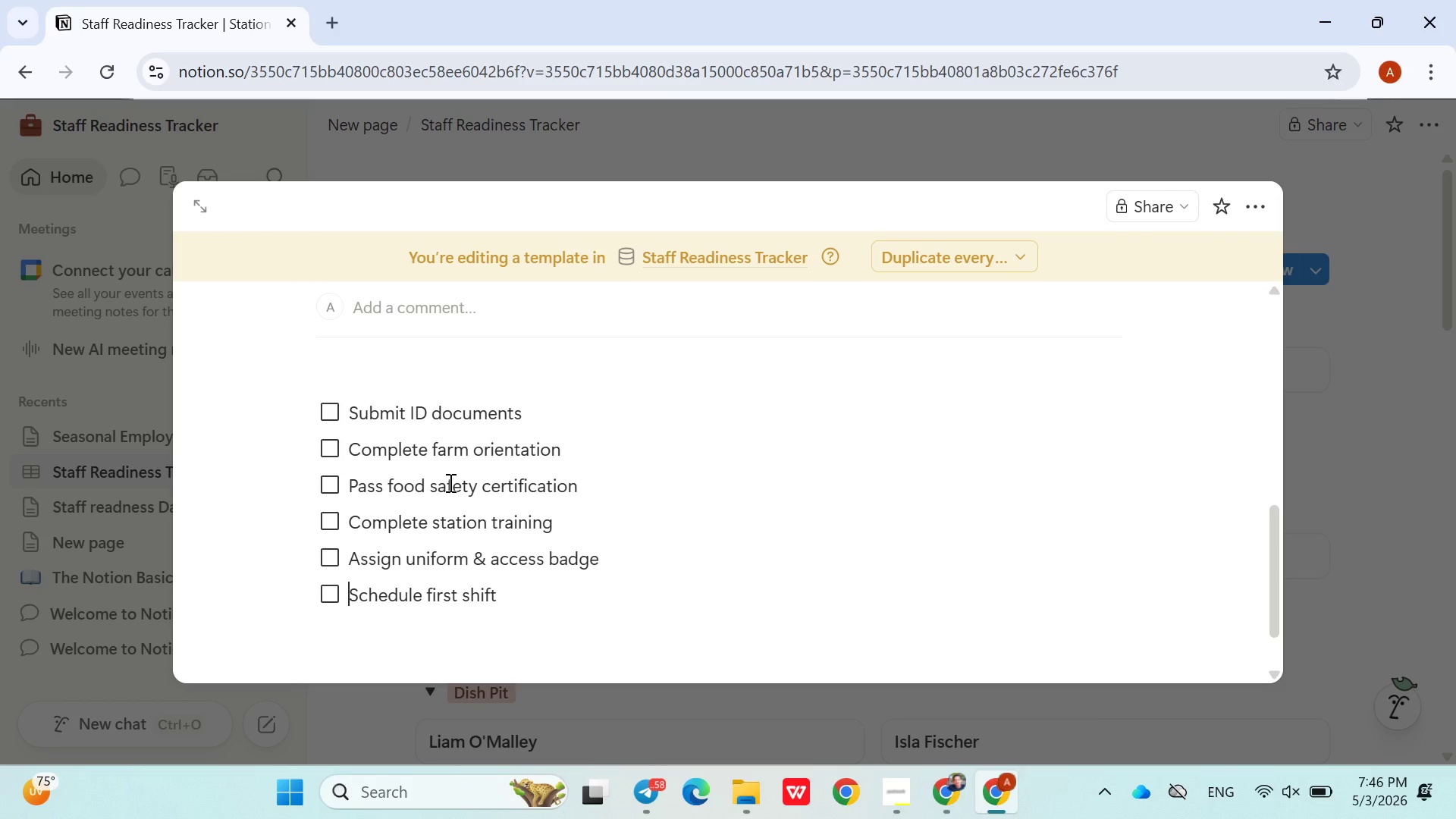 
key(Enter)
 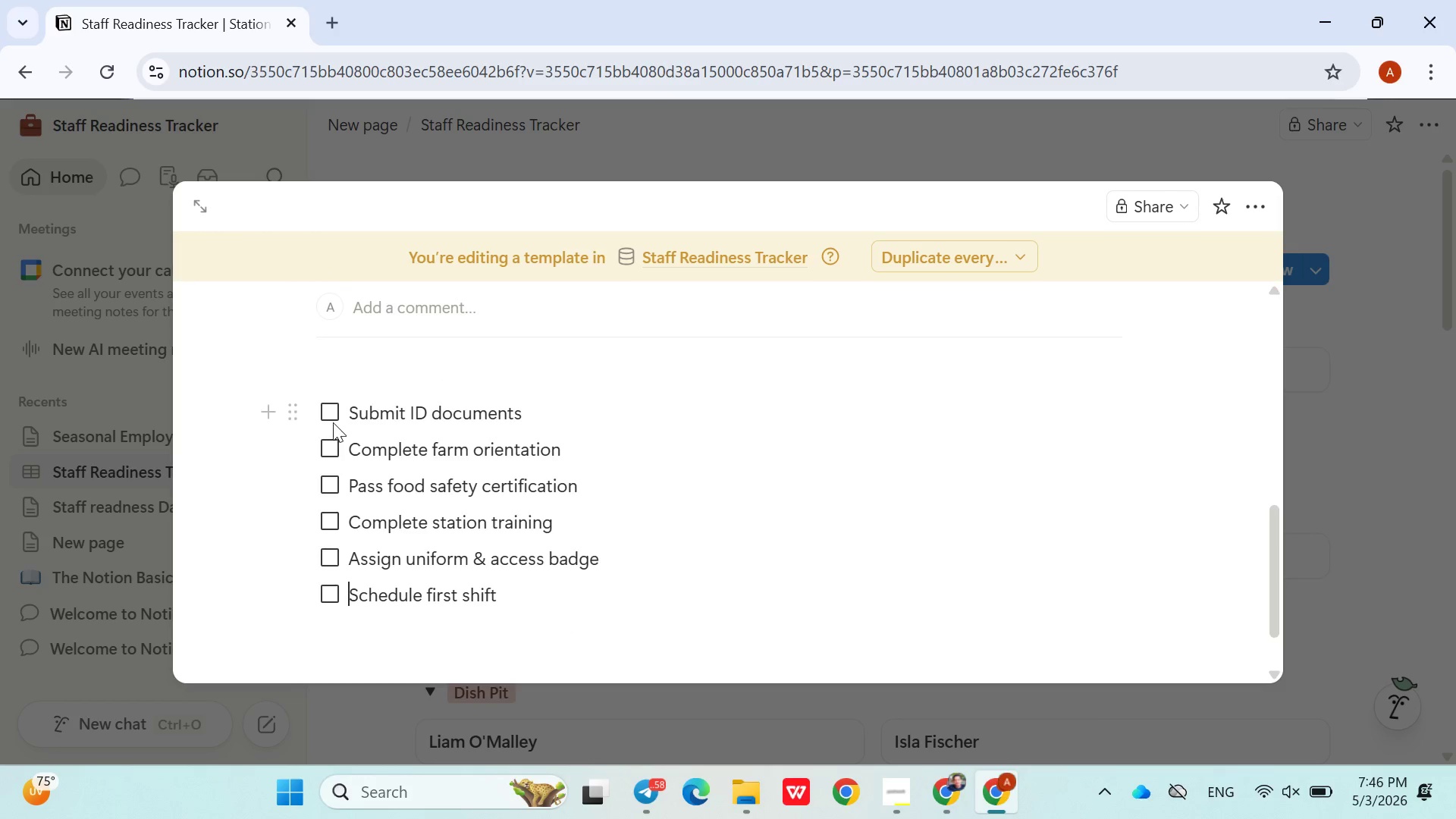 
left_click([334, 413])
 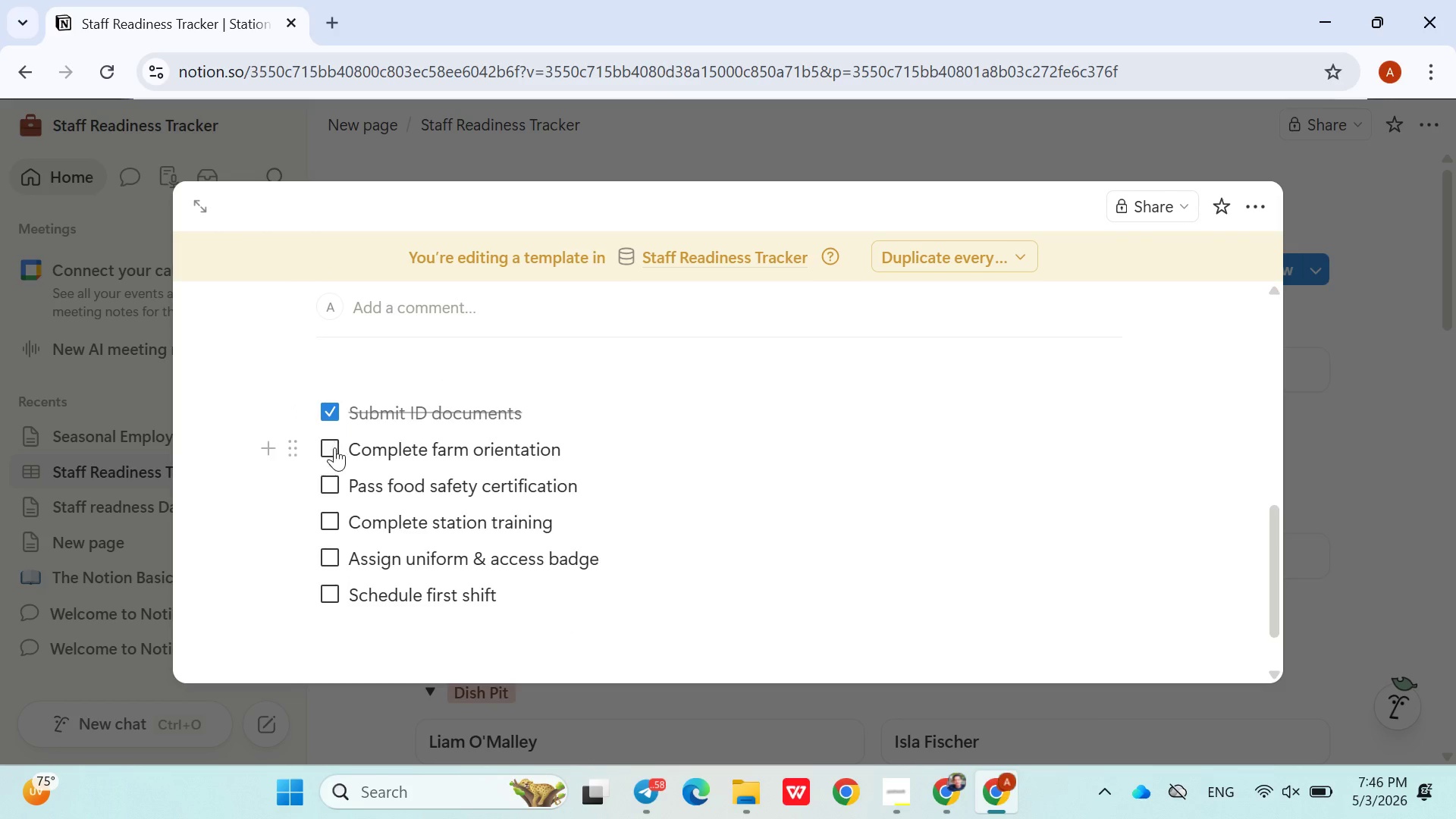 
left_click([334, 447])
 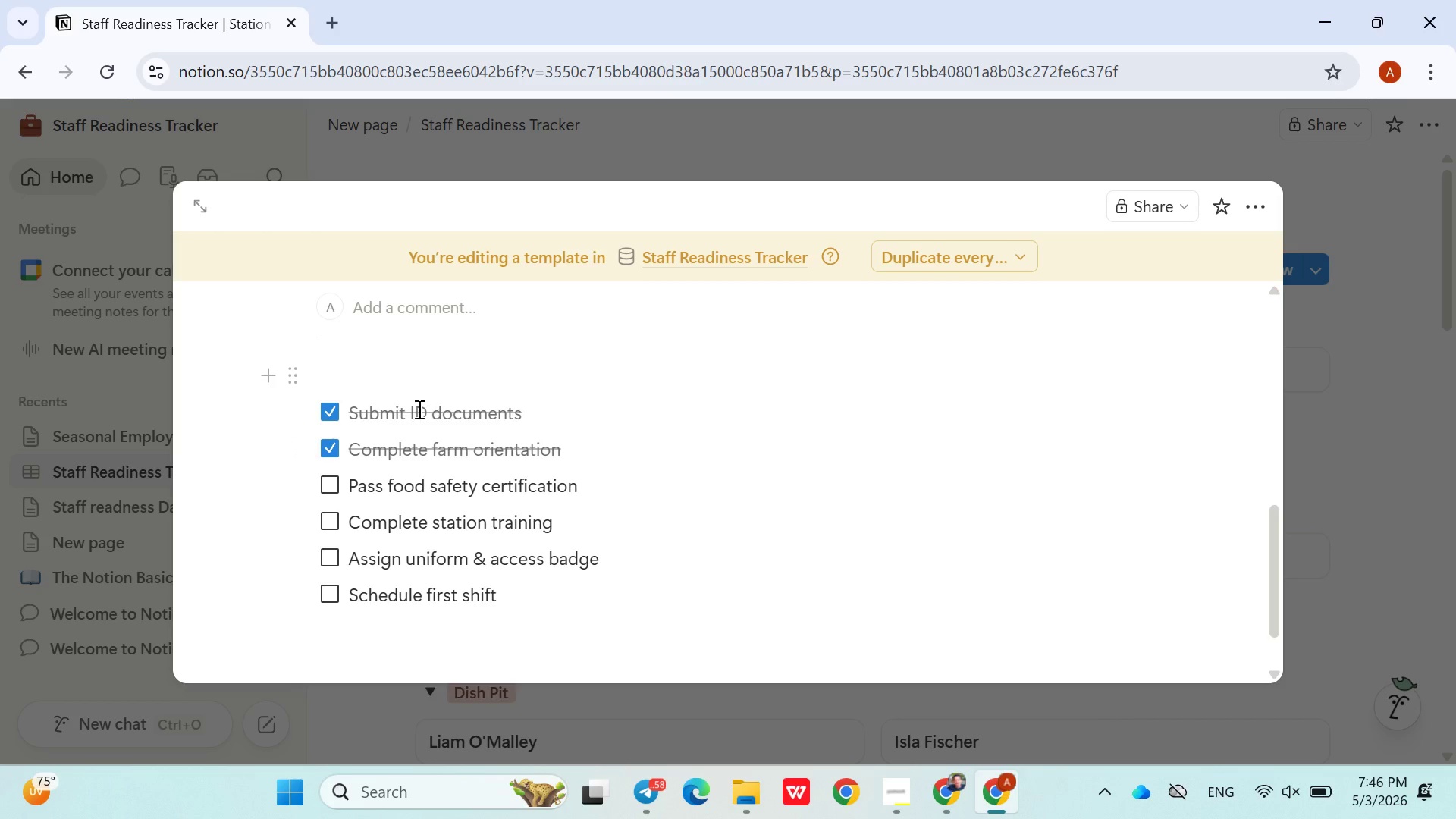 
left_click([323, 412])
 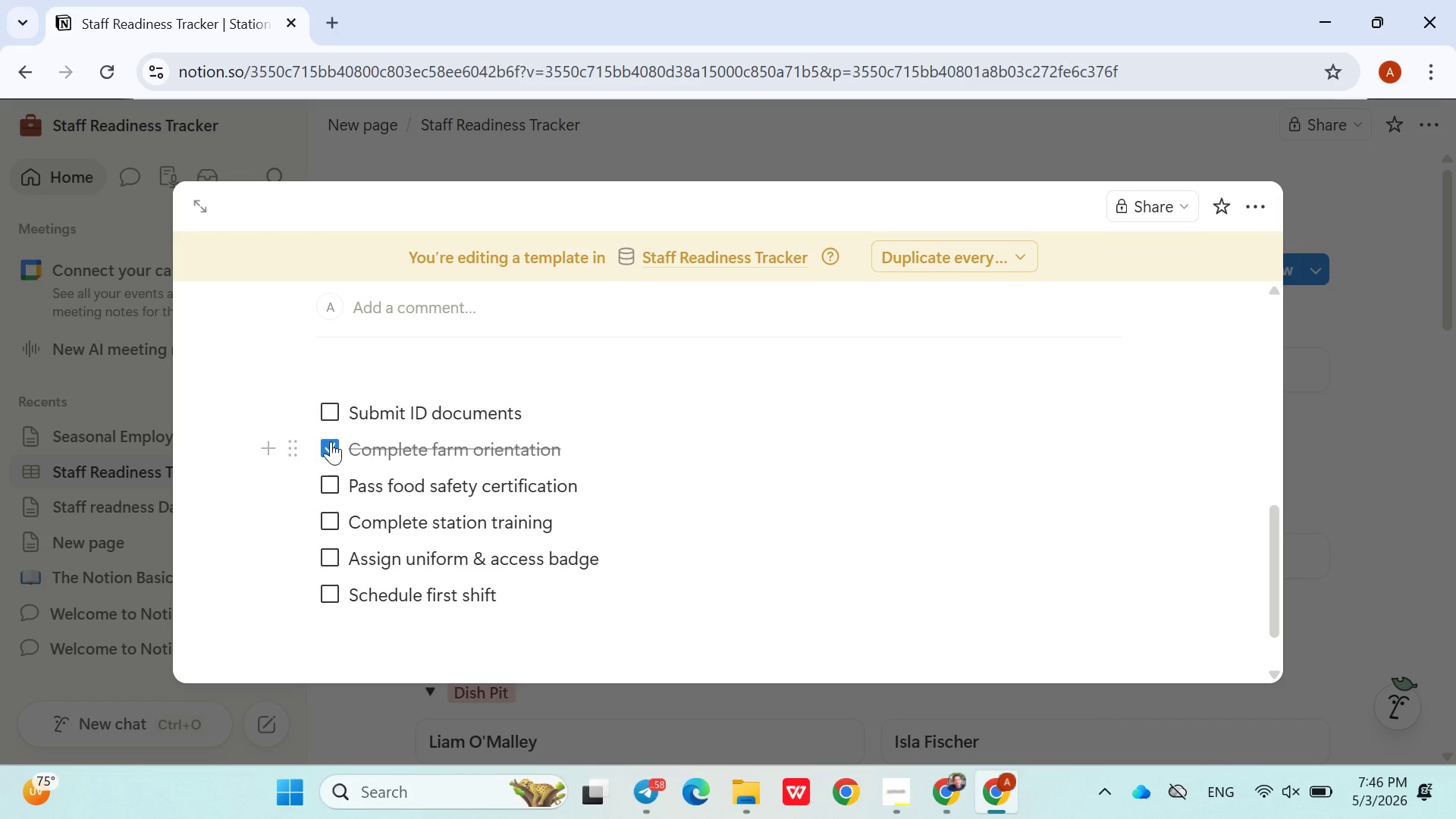 
left_click([331, 441])
 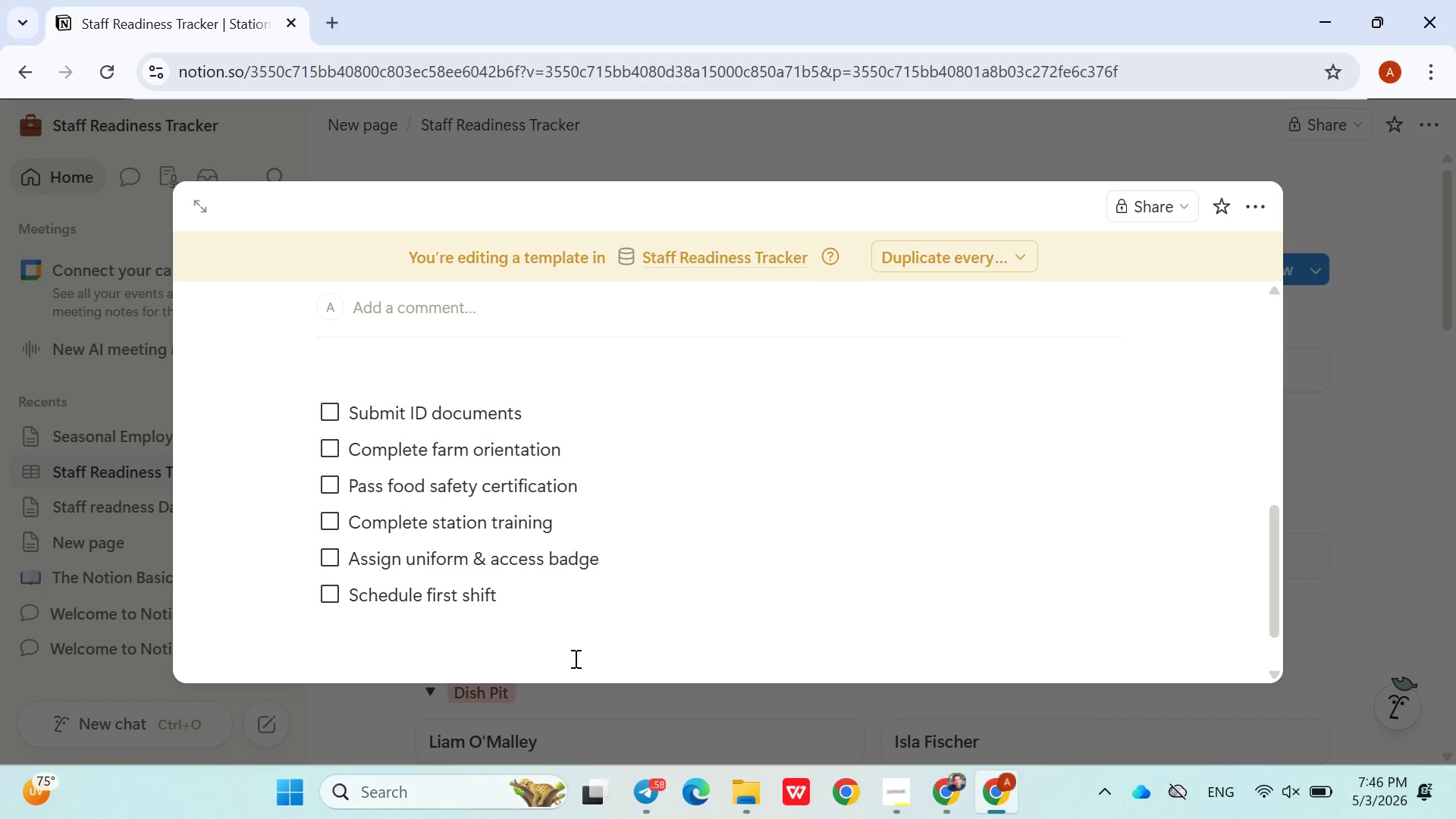 
left_click([574, 658])
 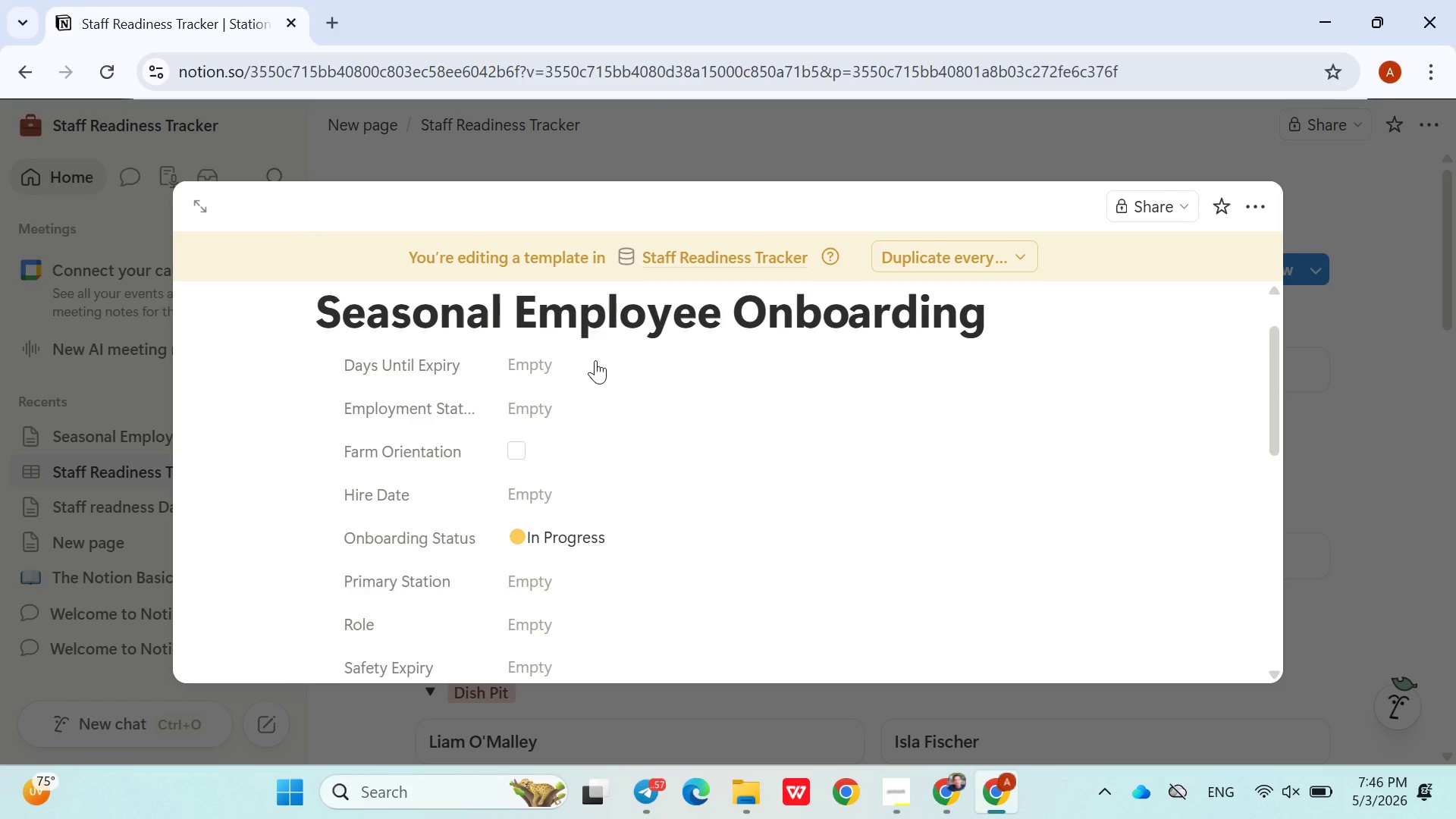 
wait(19.3)
 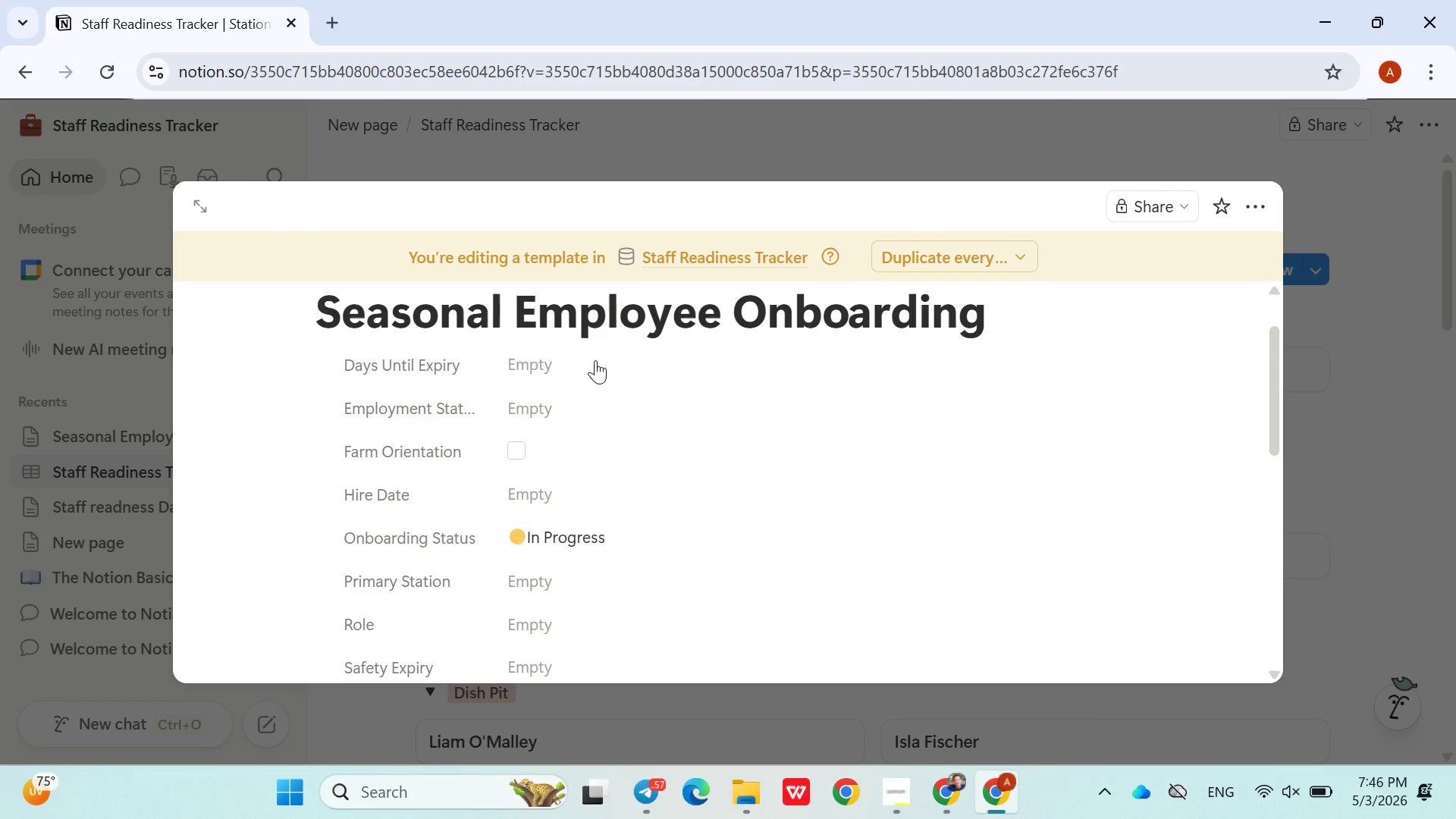 
left_click([623, 505])
 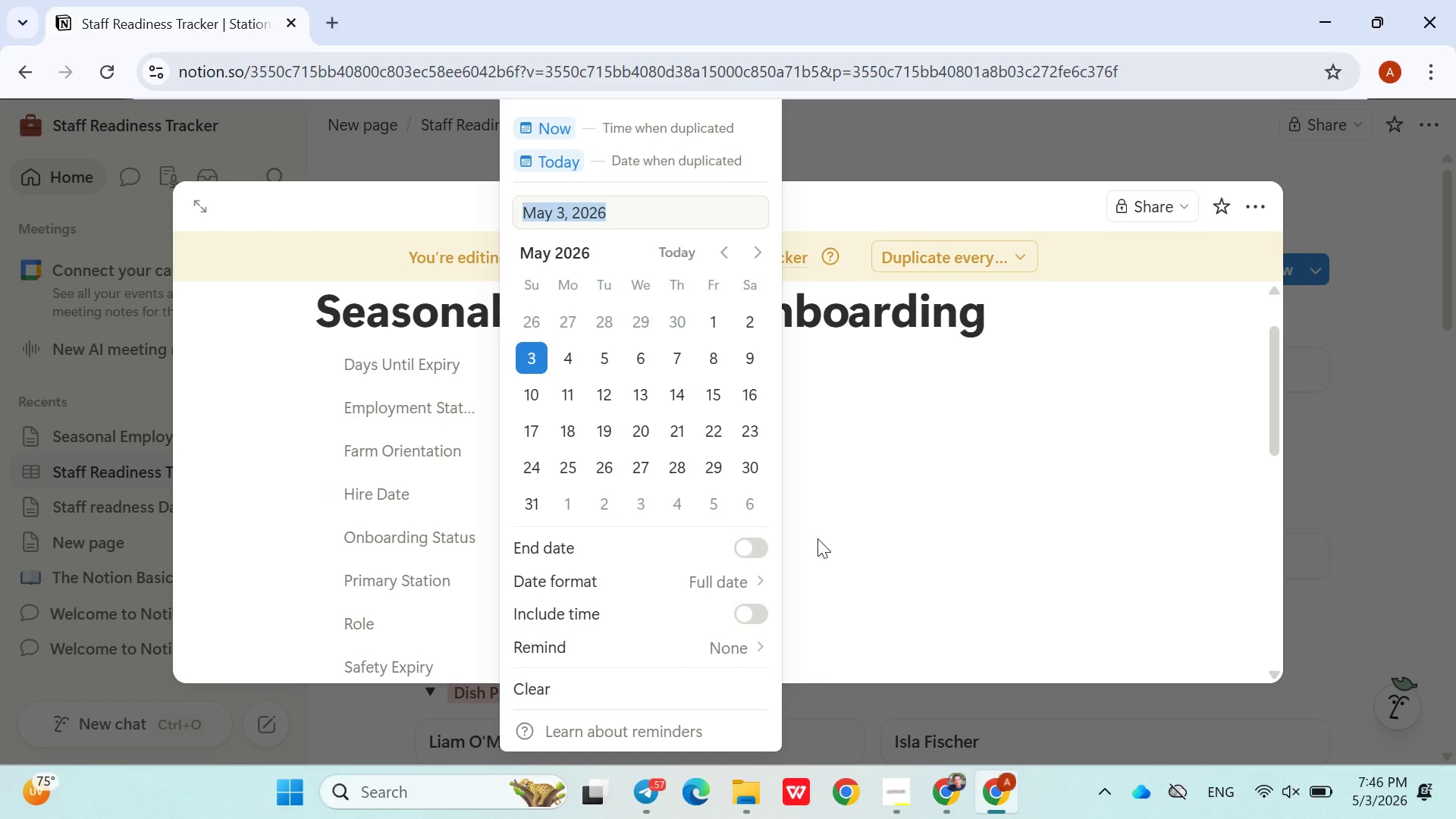 
left_click([821, 541])
 